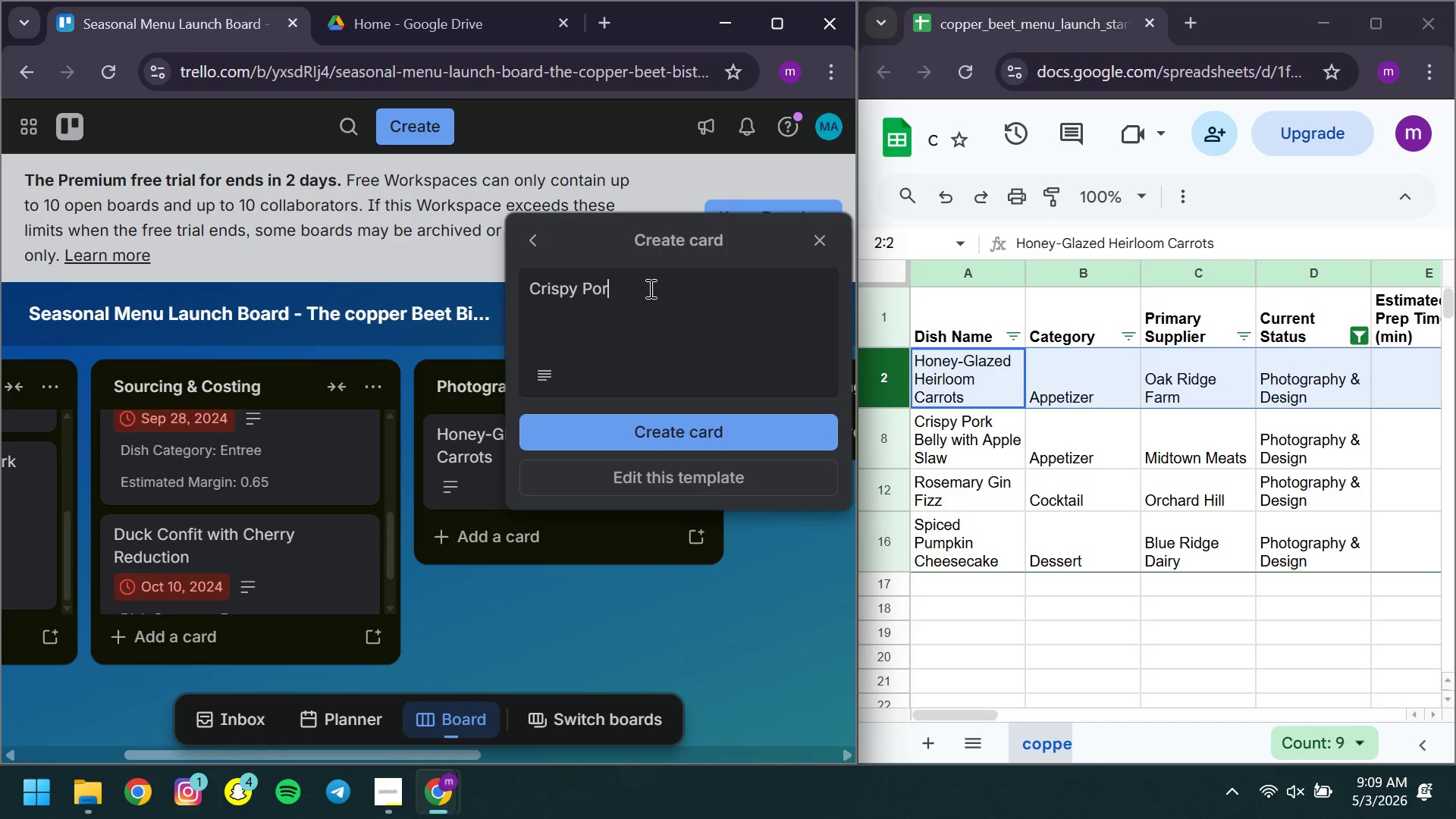 
wait(19.83)
 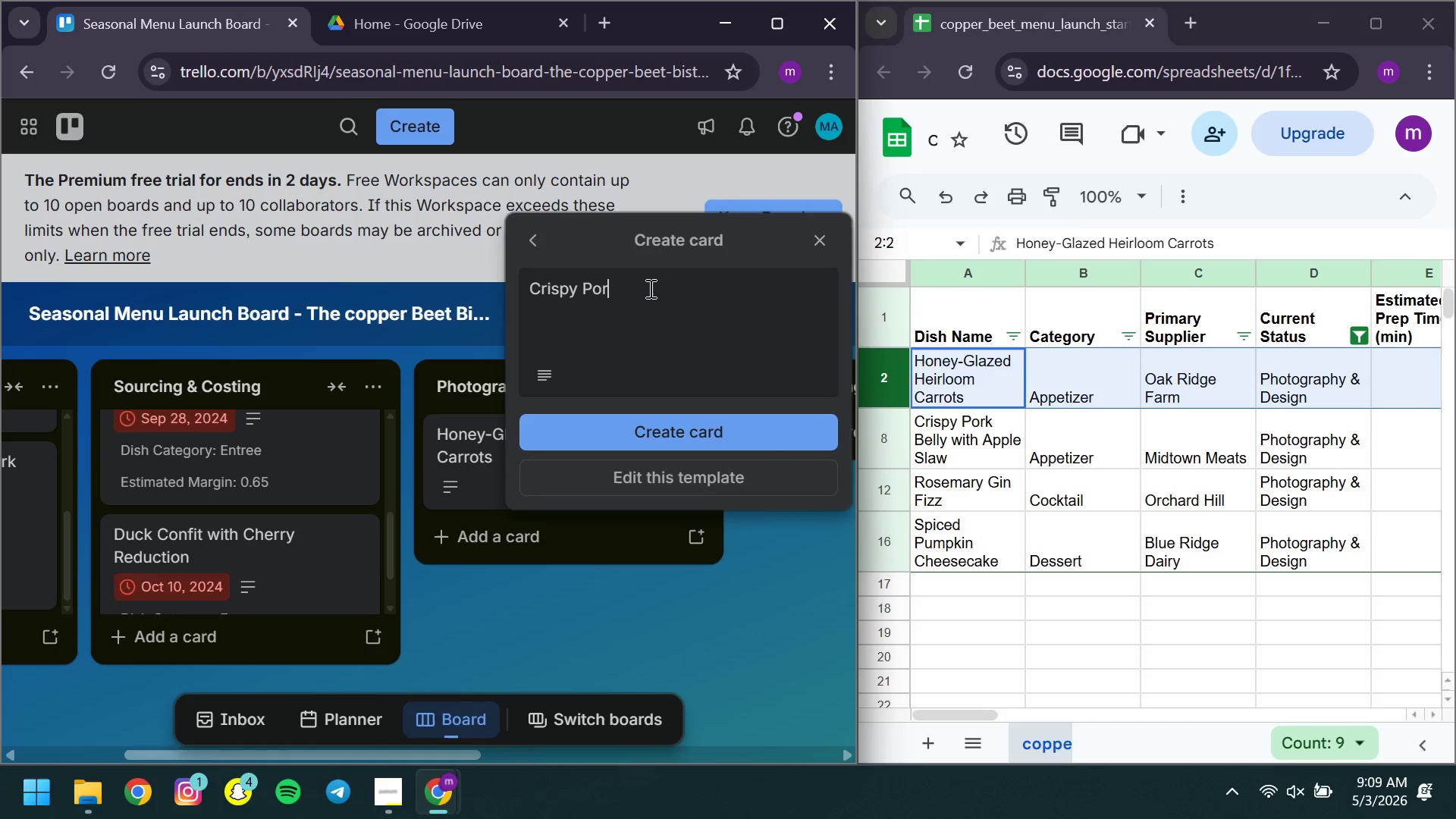 
key(K)
 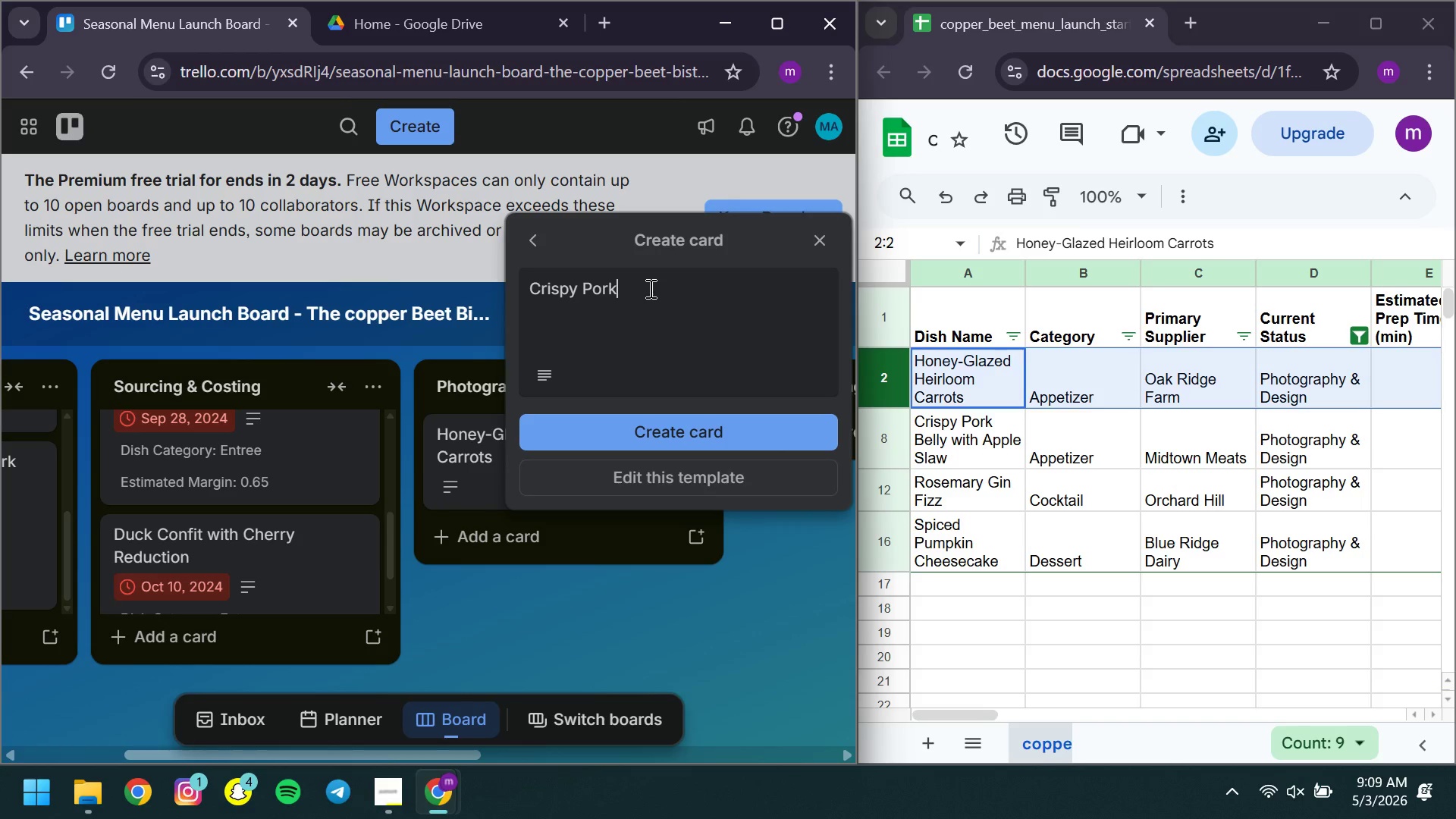 
key(Space)
 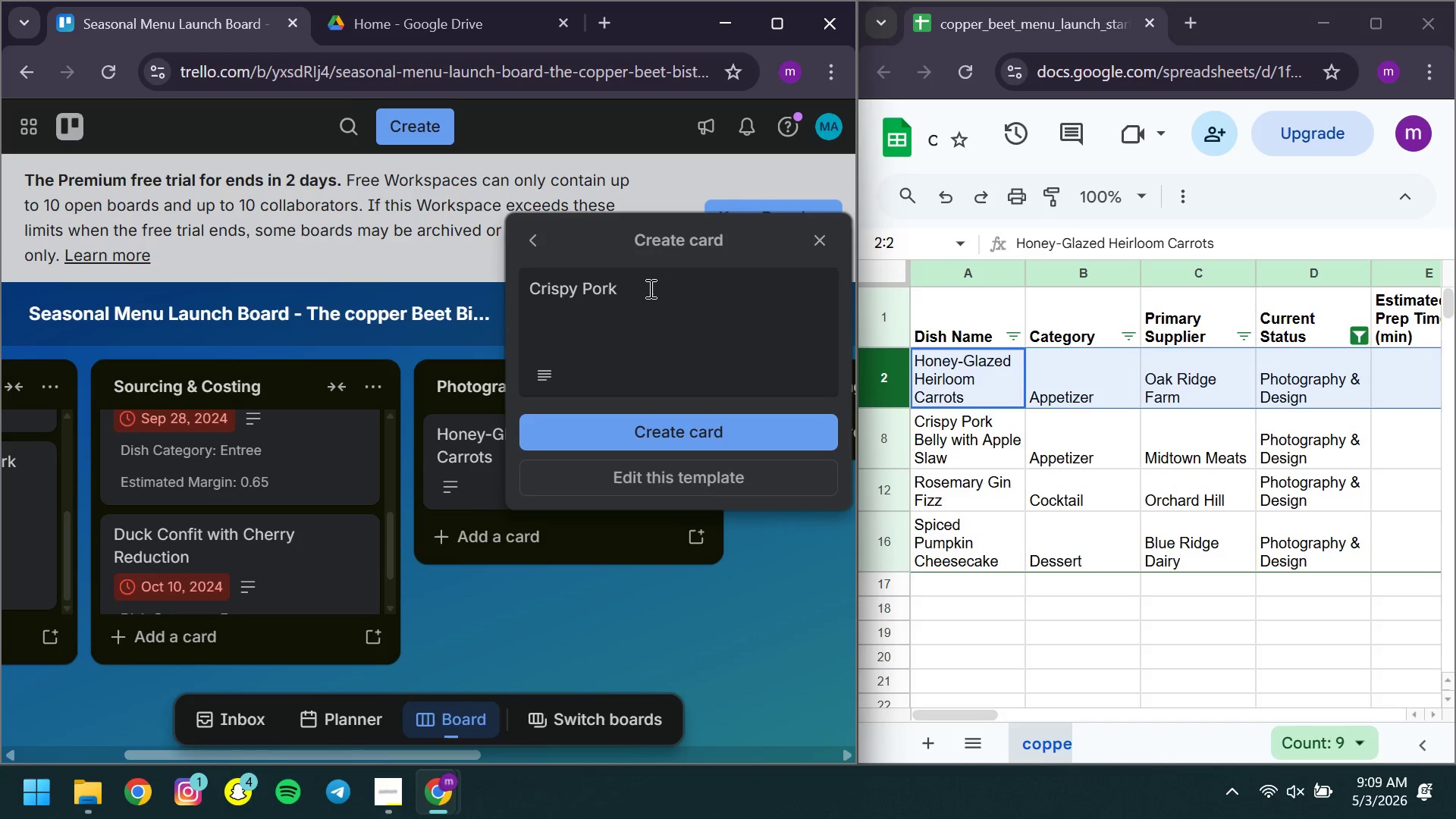 
wait(14.98)
 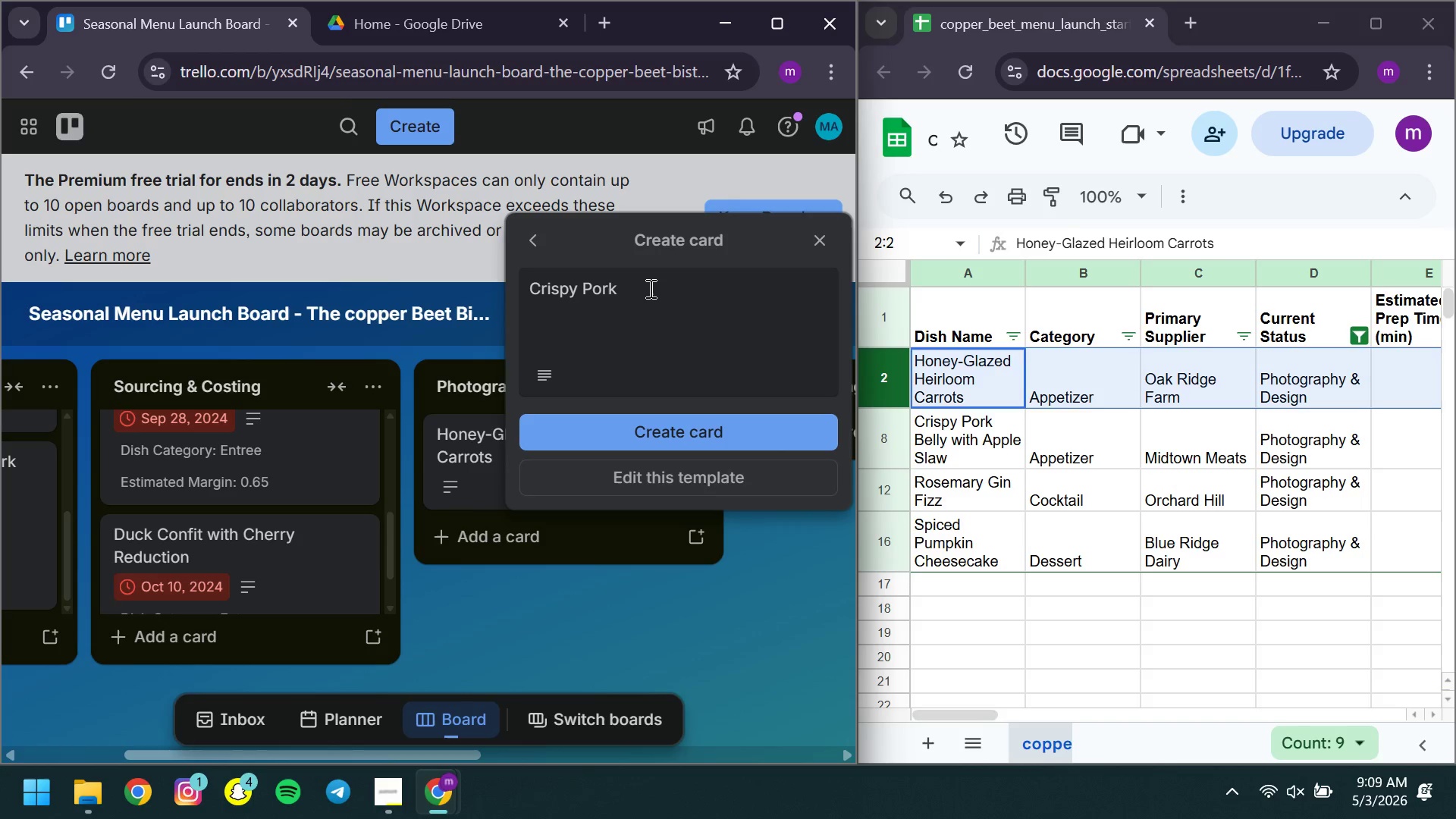 
type(Belly with Apple Slaw)
 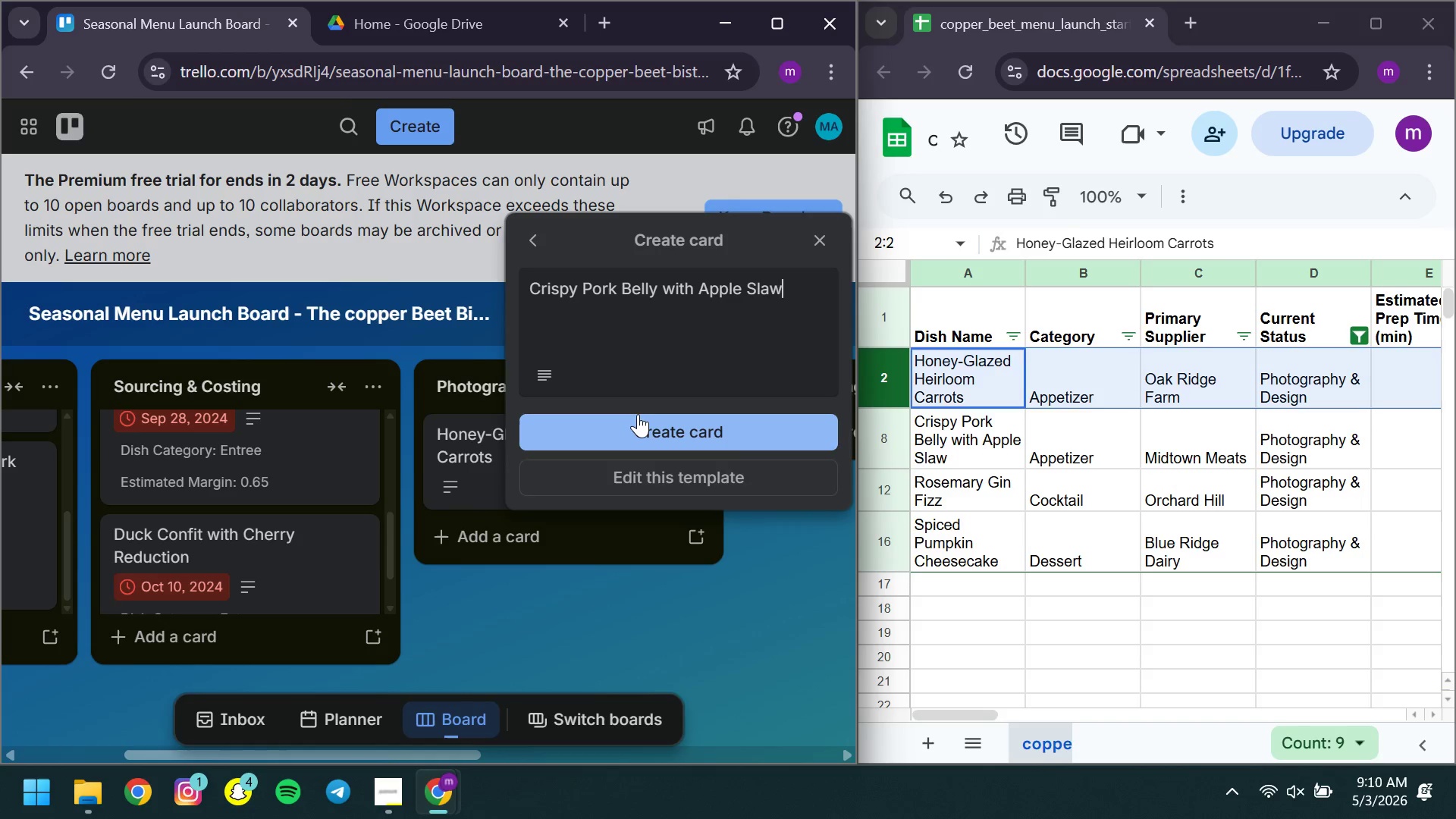 
left_click([635, 414])
 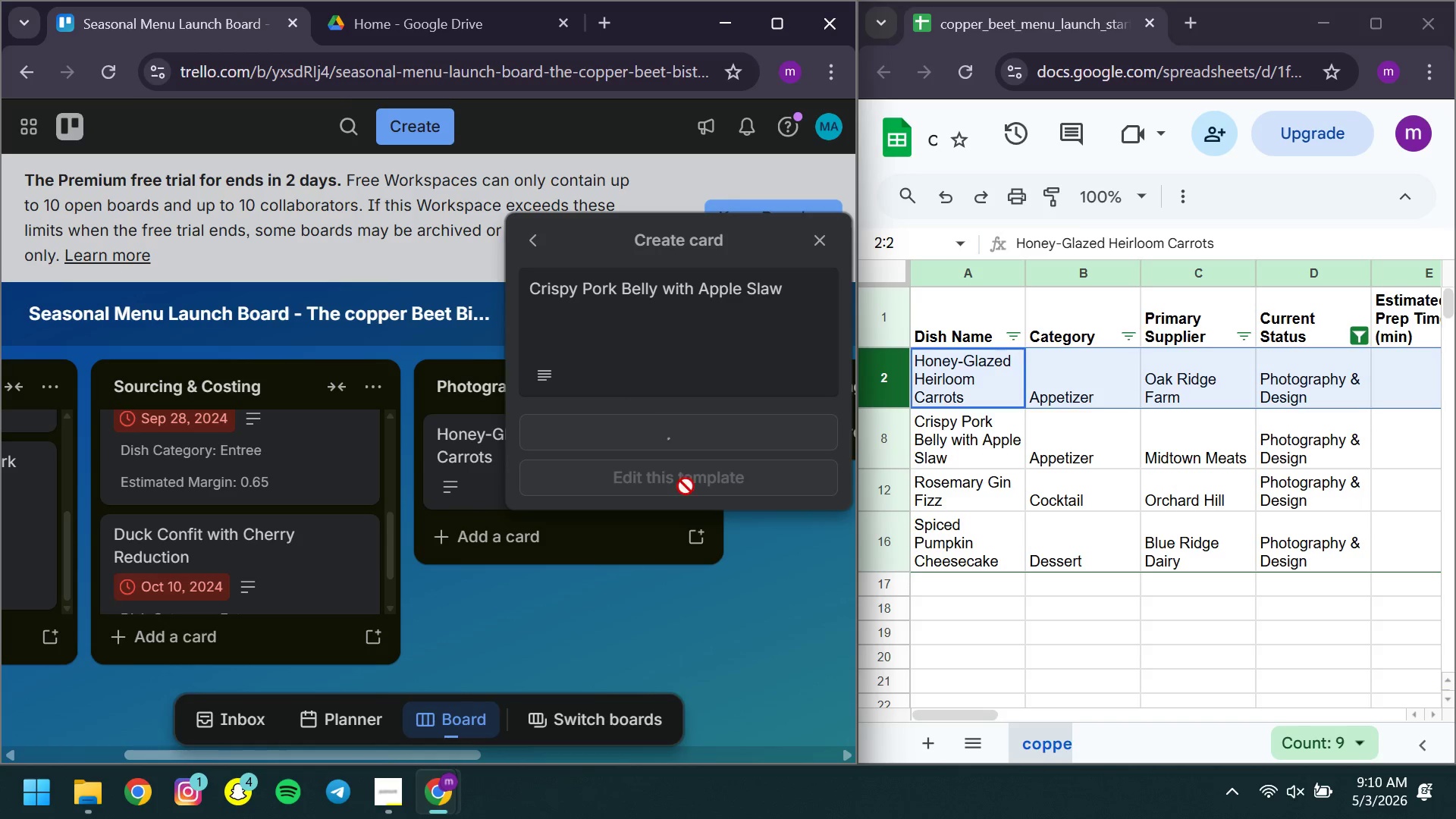 
mouse_move([703, 540])
 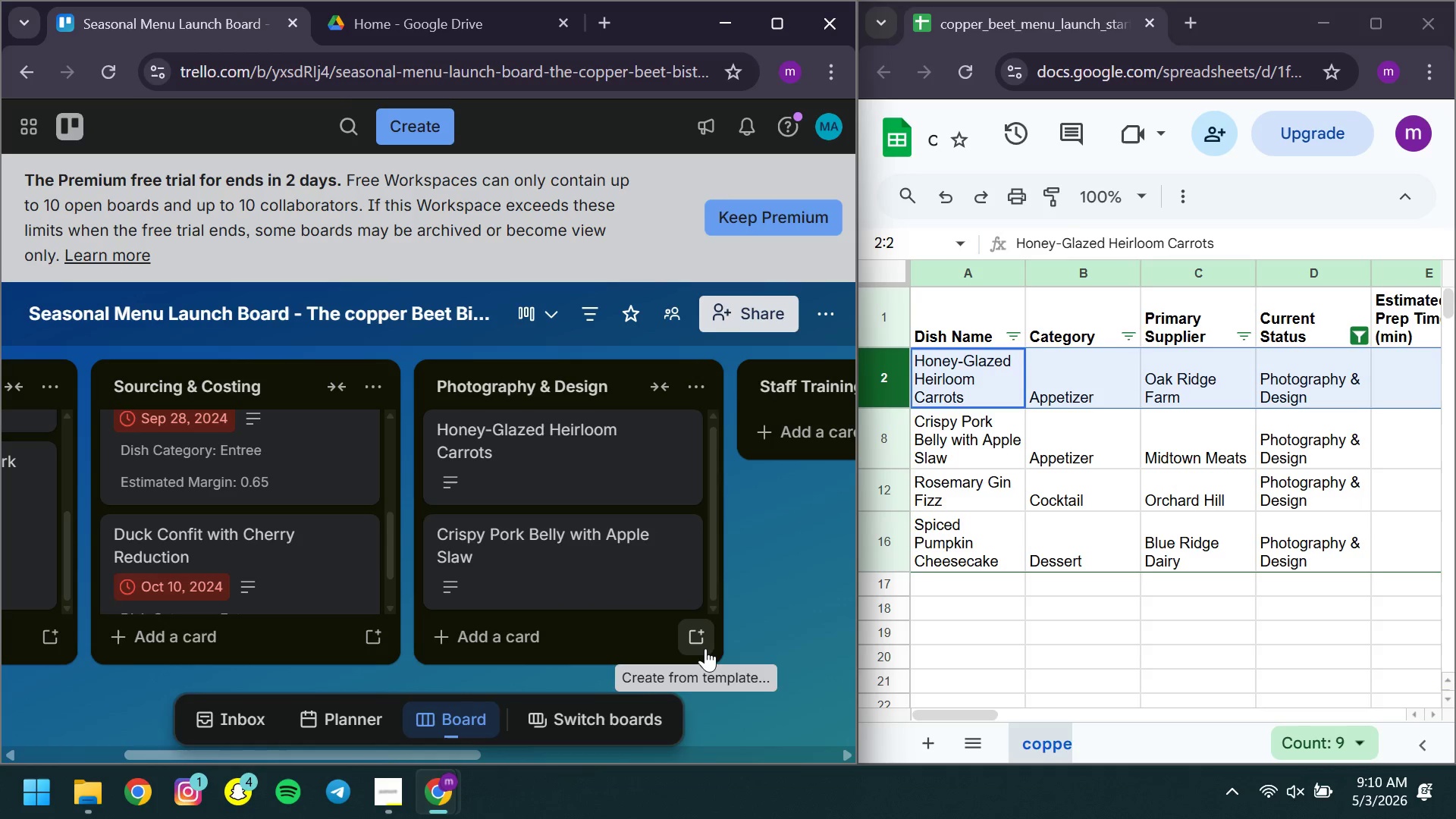 
left_click([705, 648])
 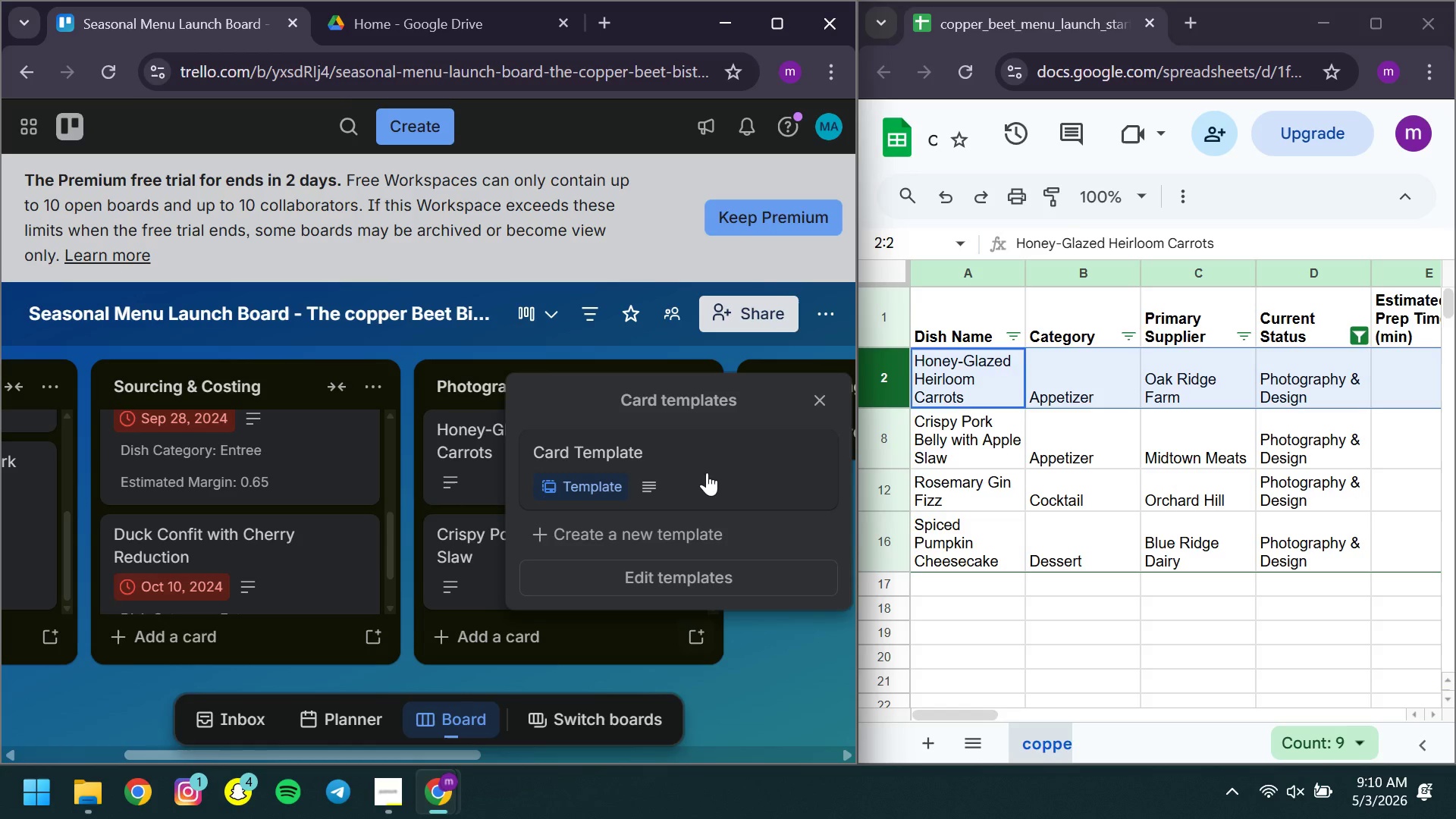 
left_click([703, 457])
 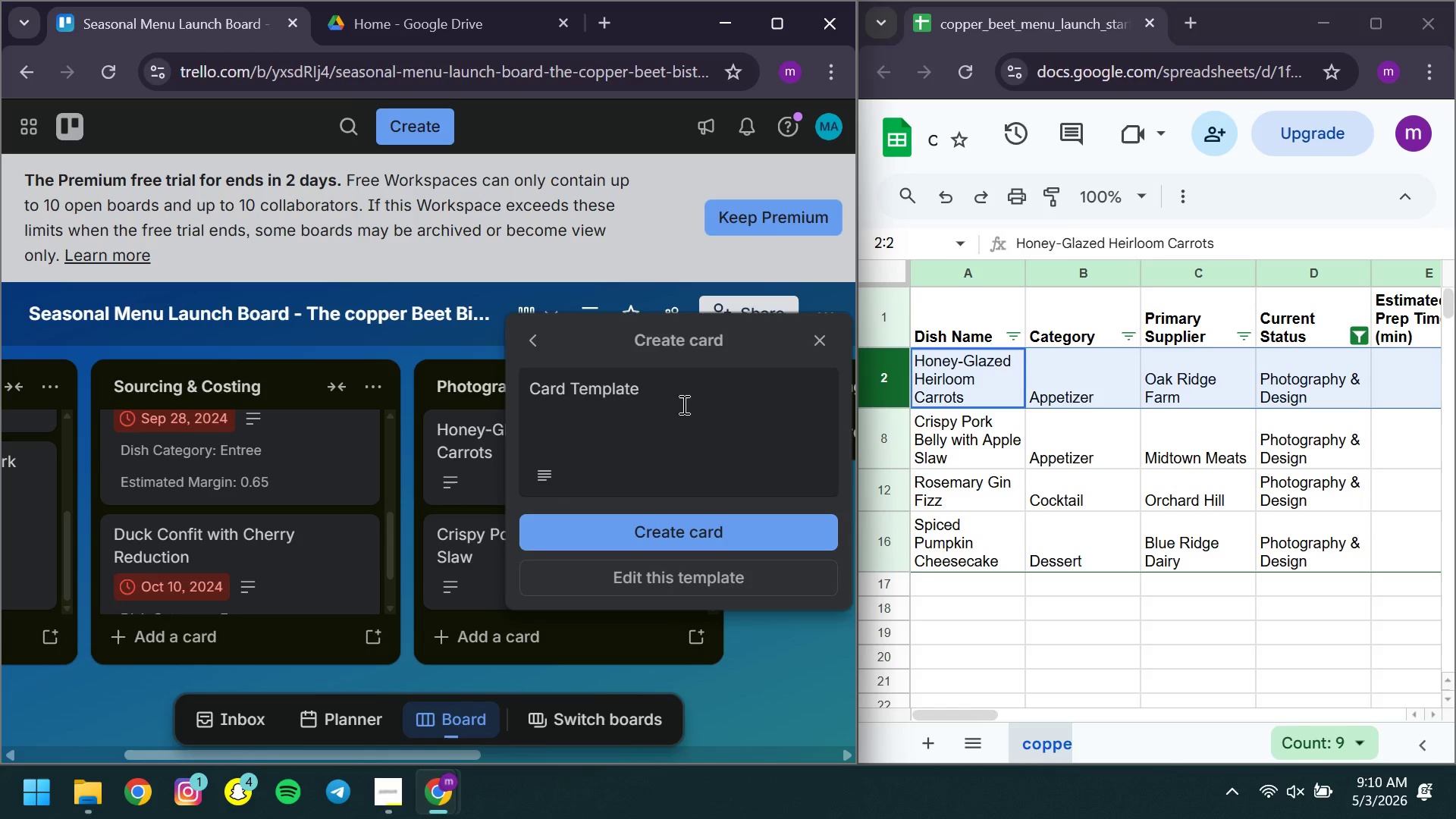 
left_click([686, 395])
 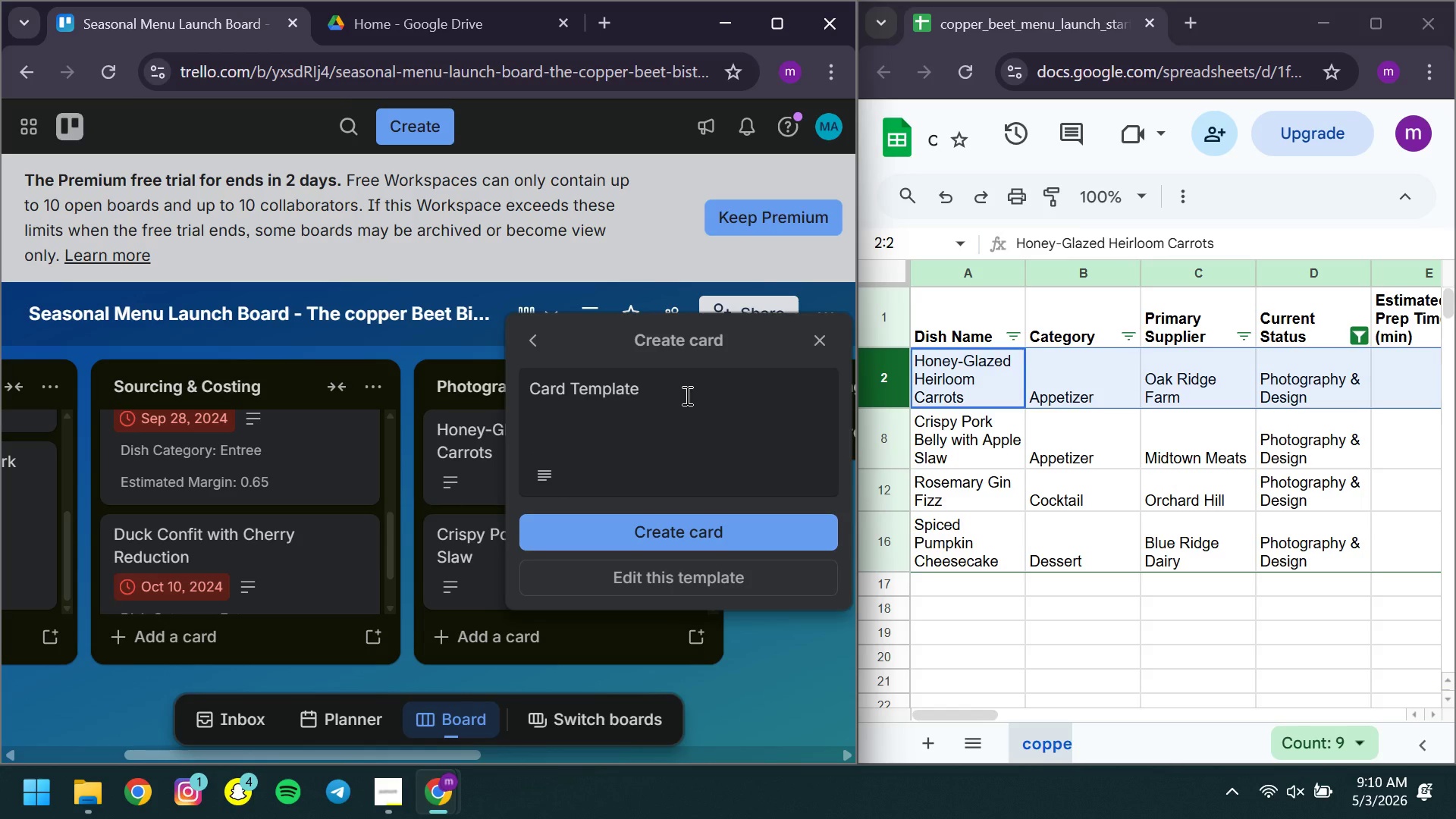 
key(Control+ControlLeft)
 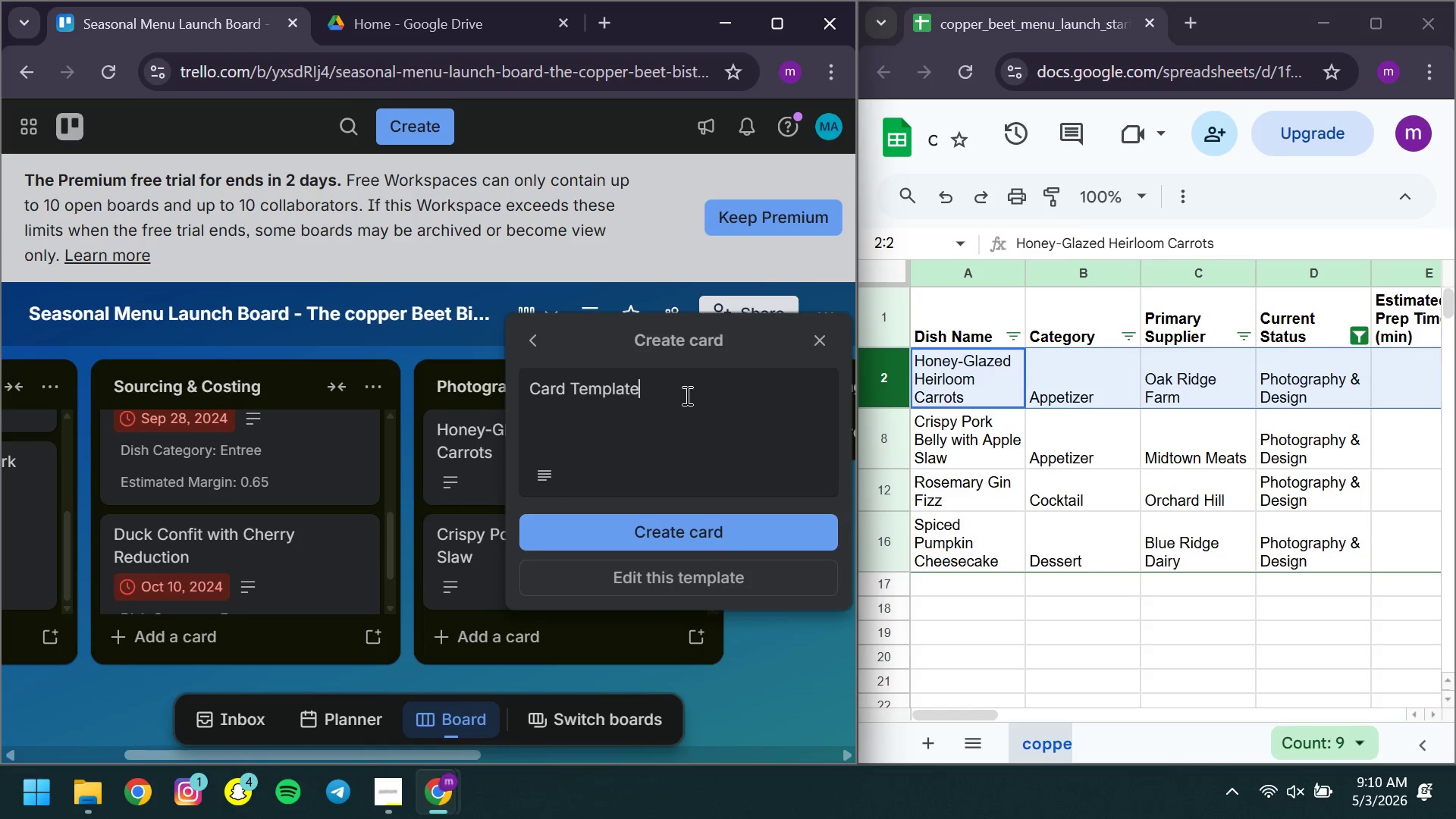 
key(Control+A)
 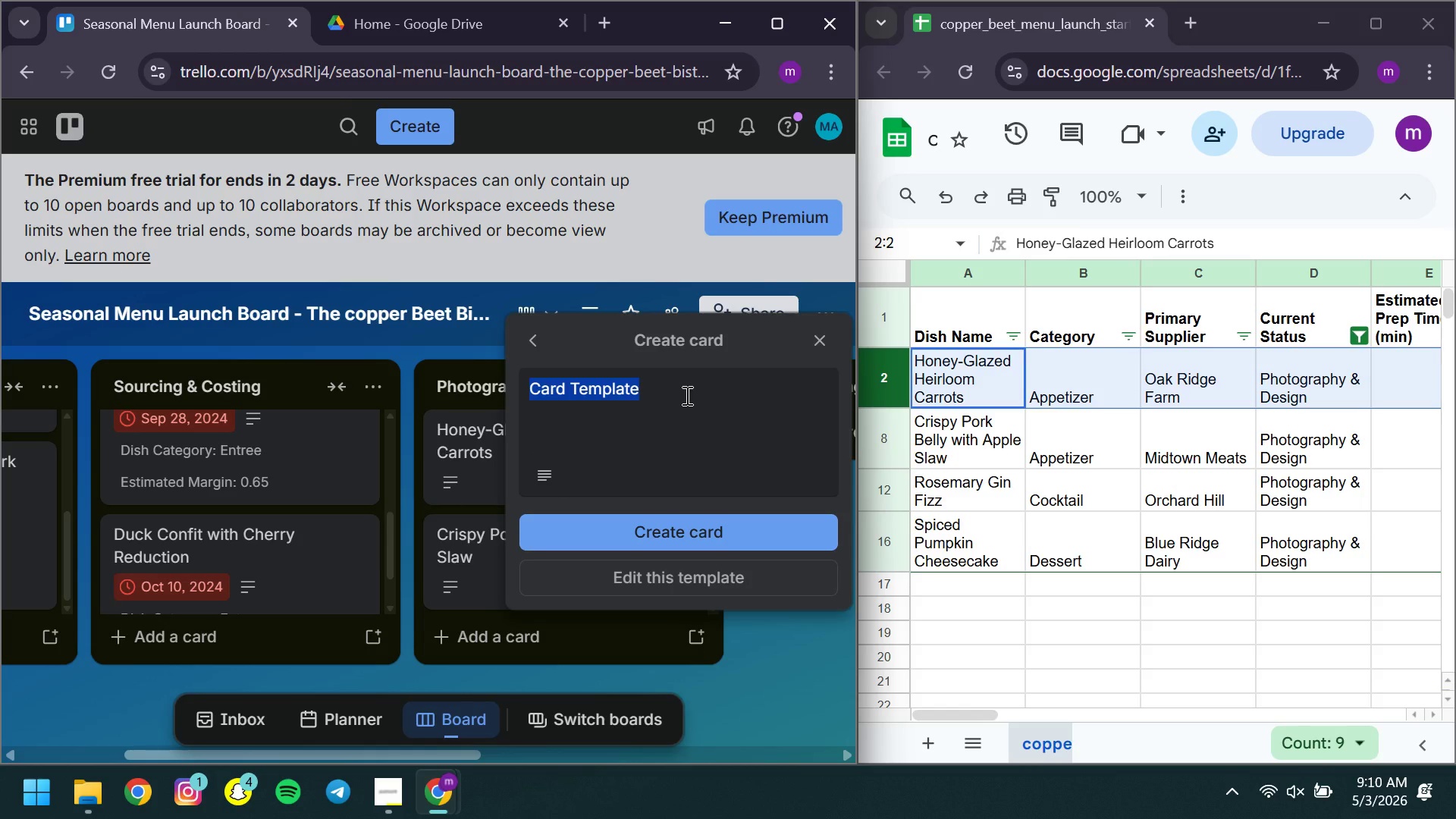 
type(Rosemary Gin Fr)
key(Backspace)
type(izz)
 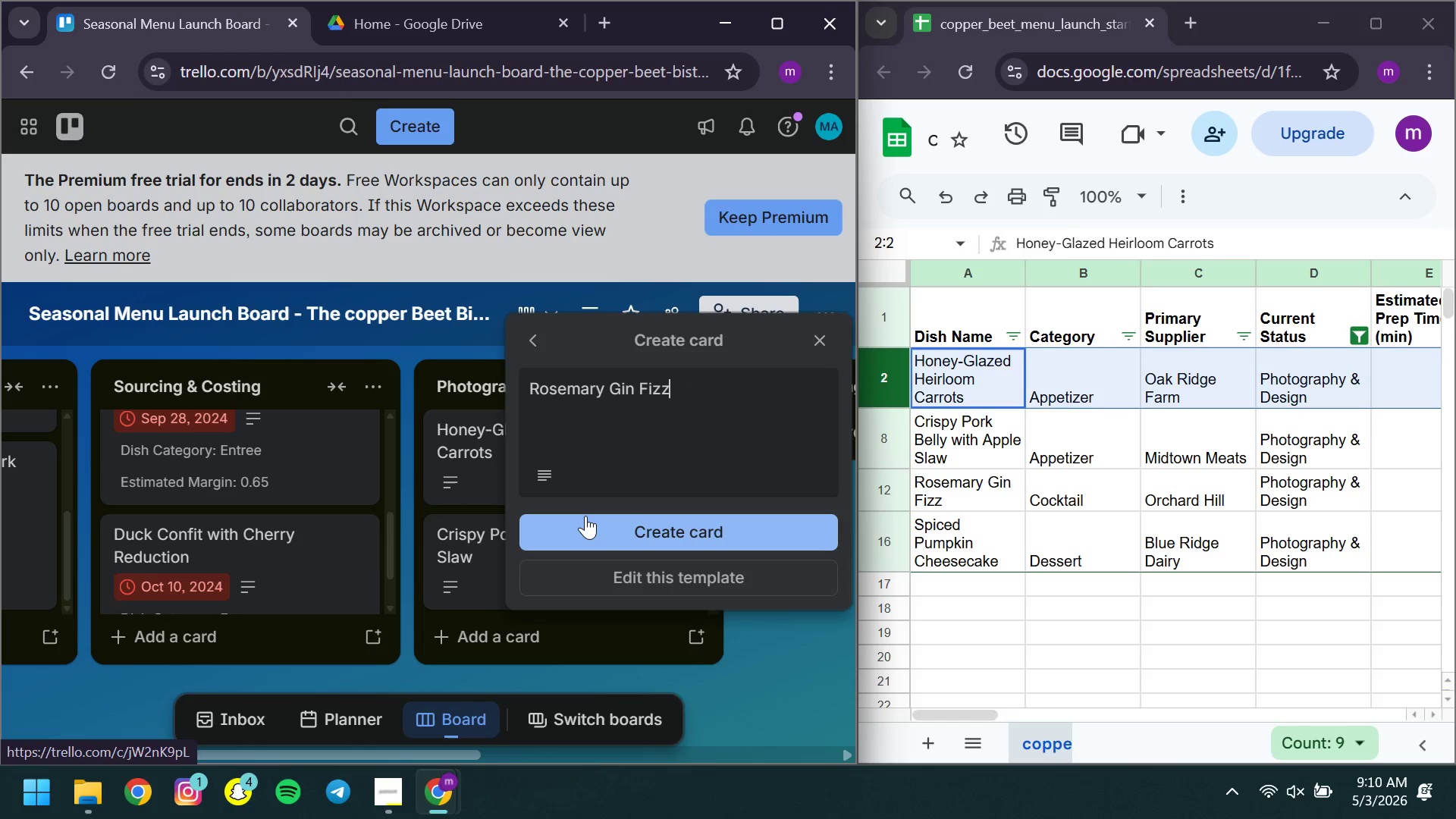 
left_click([585, 516])
 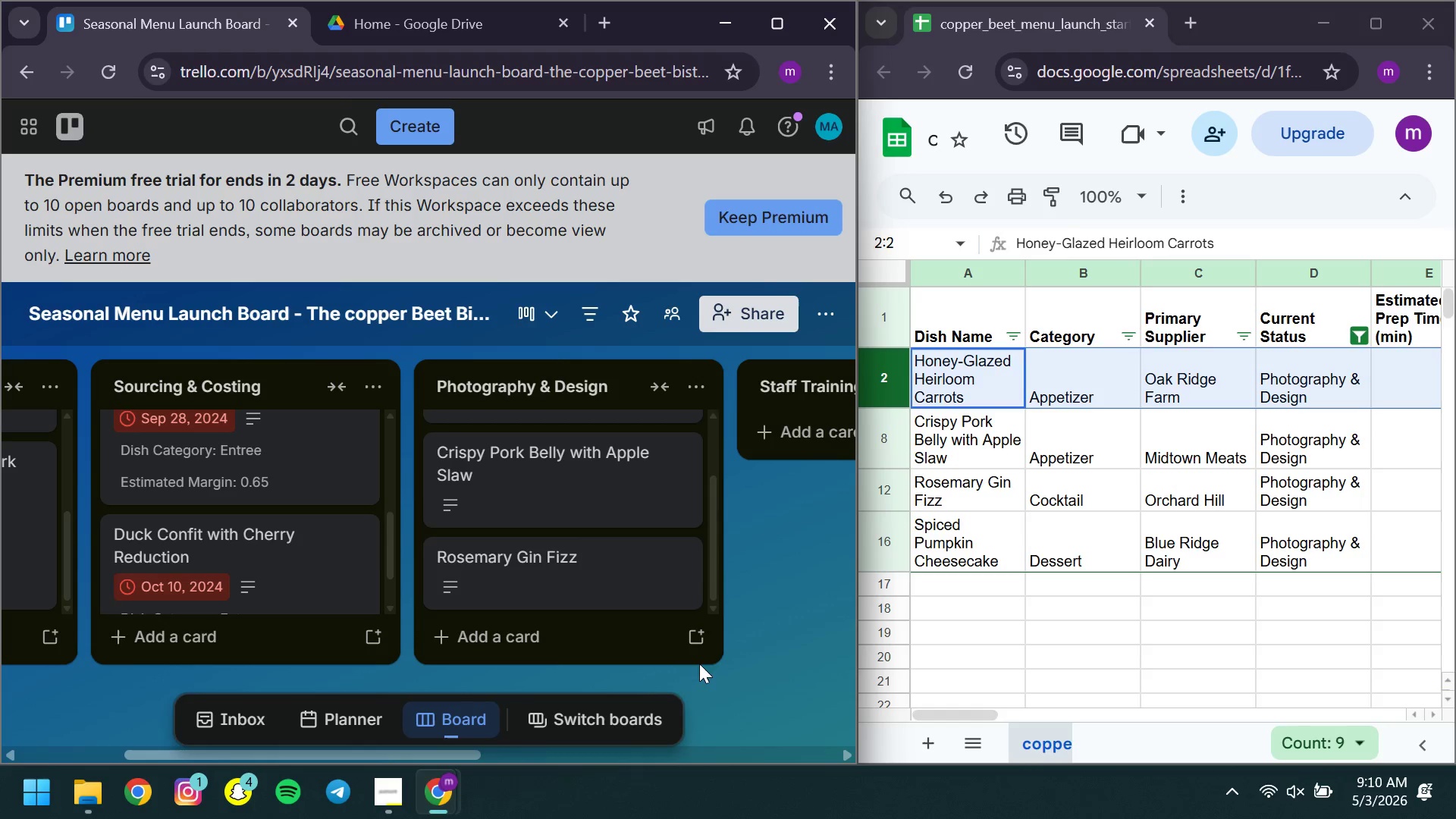 
left_click([694, 642])
 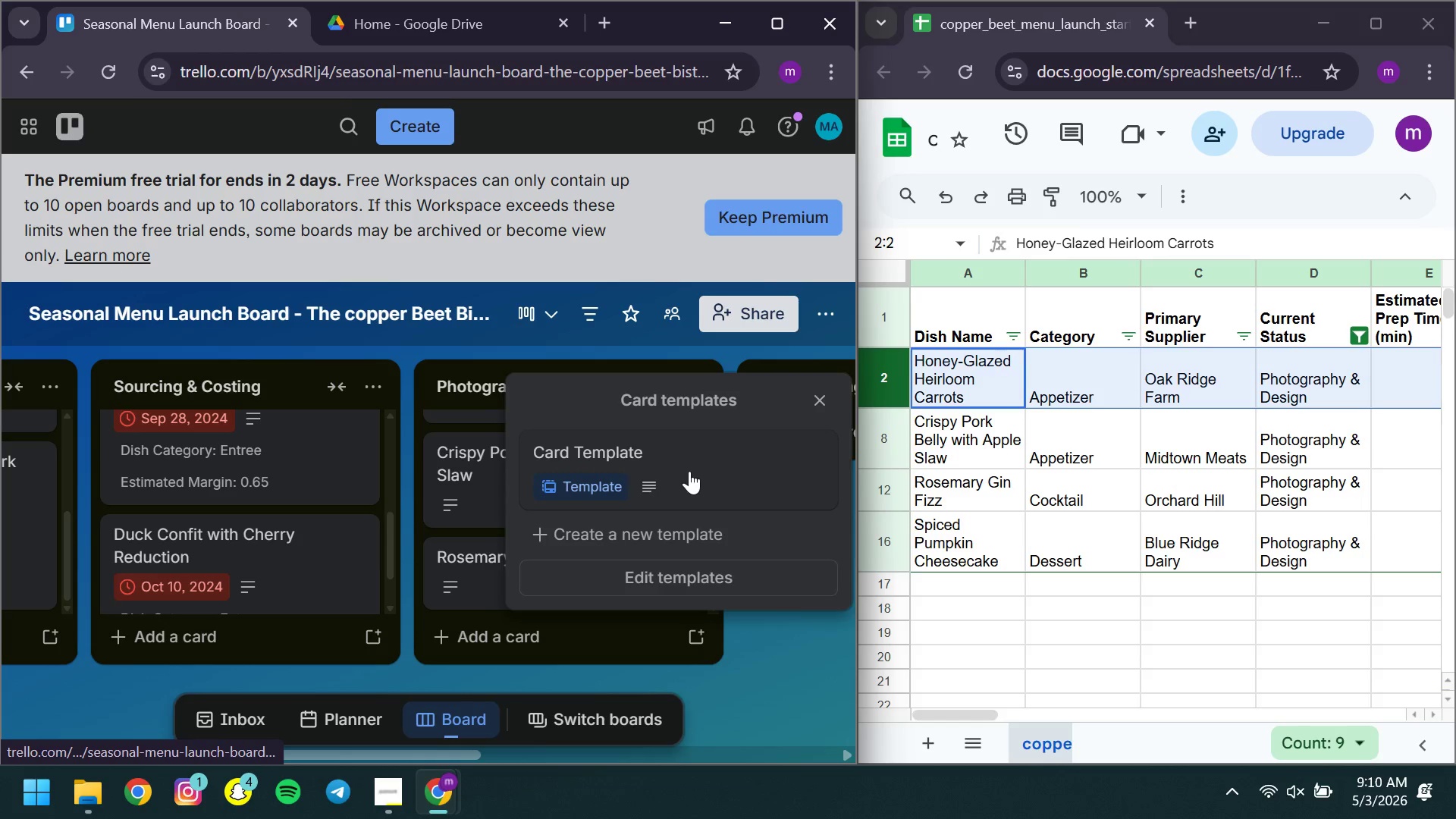 
left_click([690, 471])
 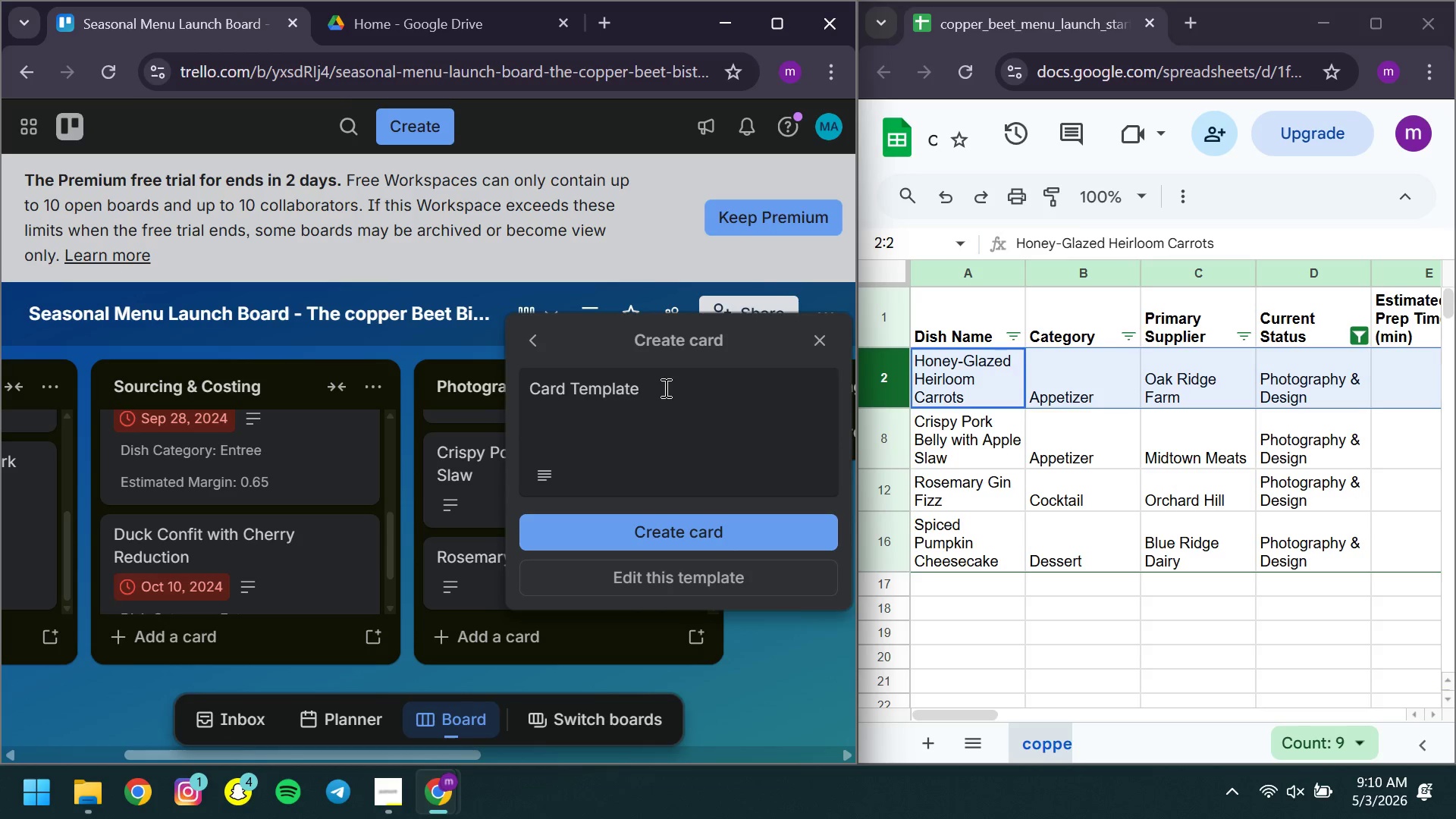 
left_click([664, 388])
 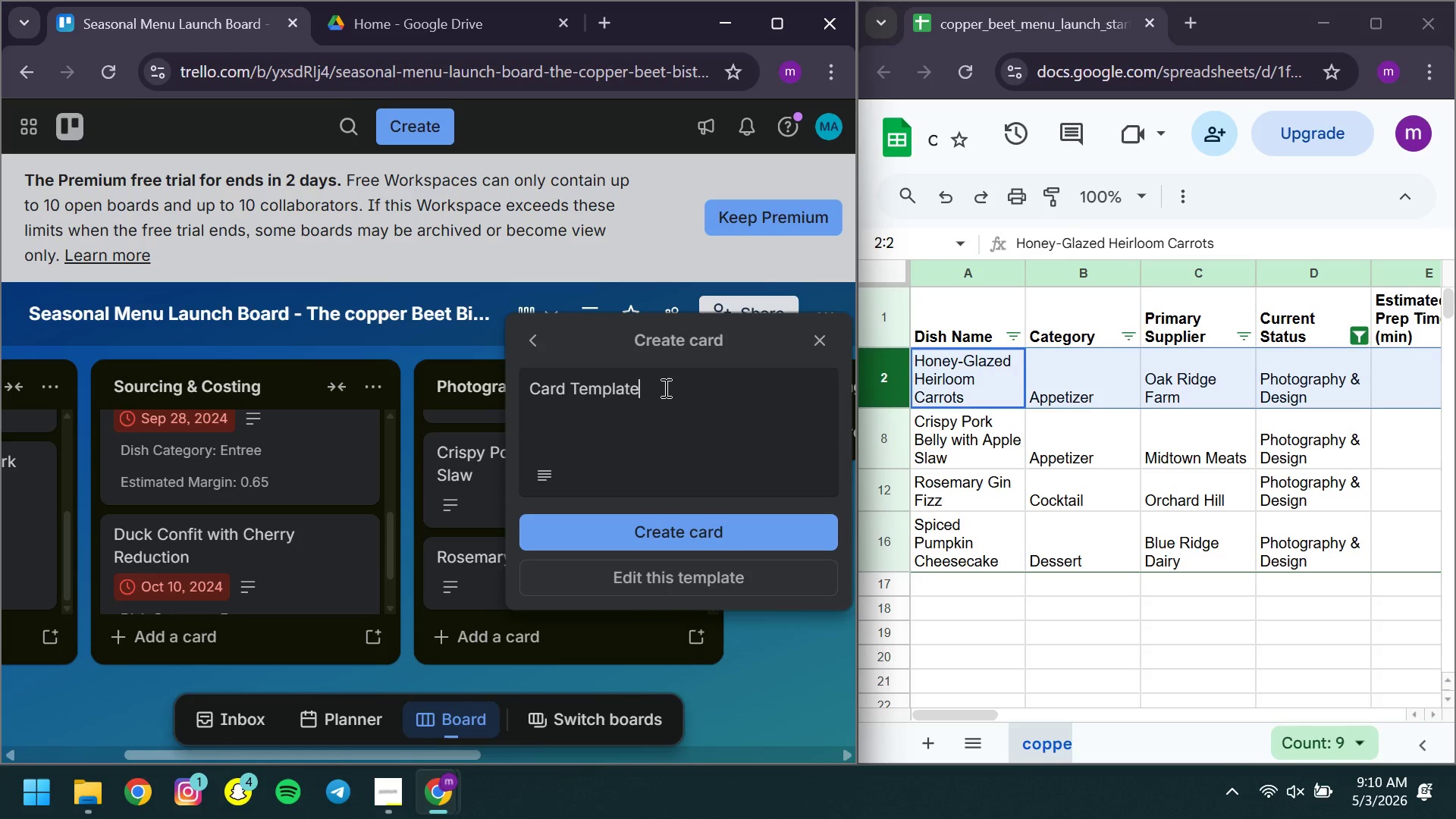 
key(Control+ControlLeft)
 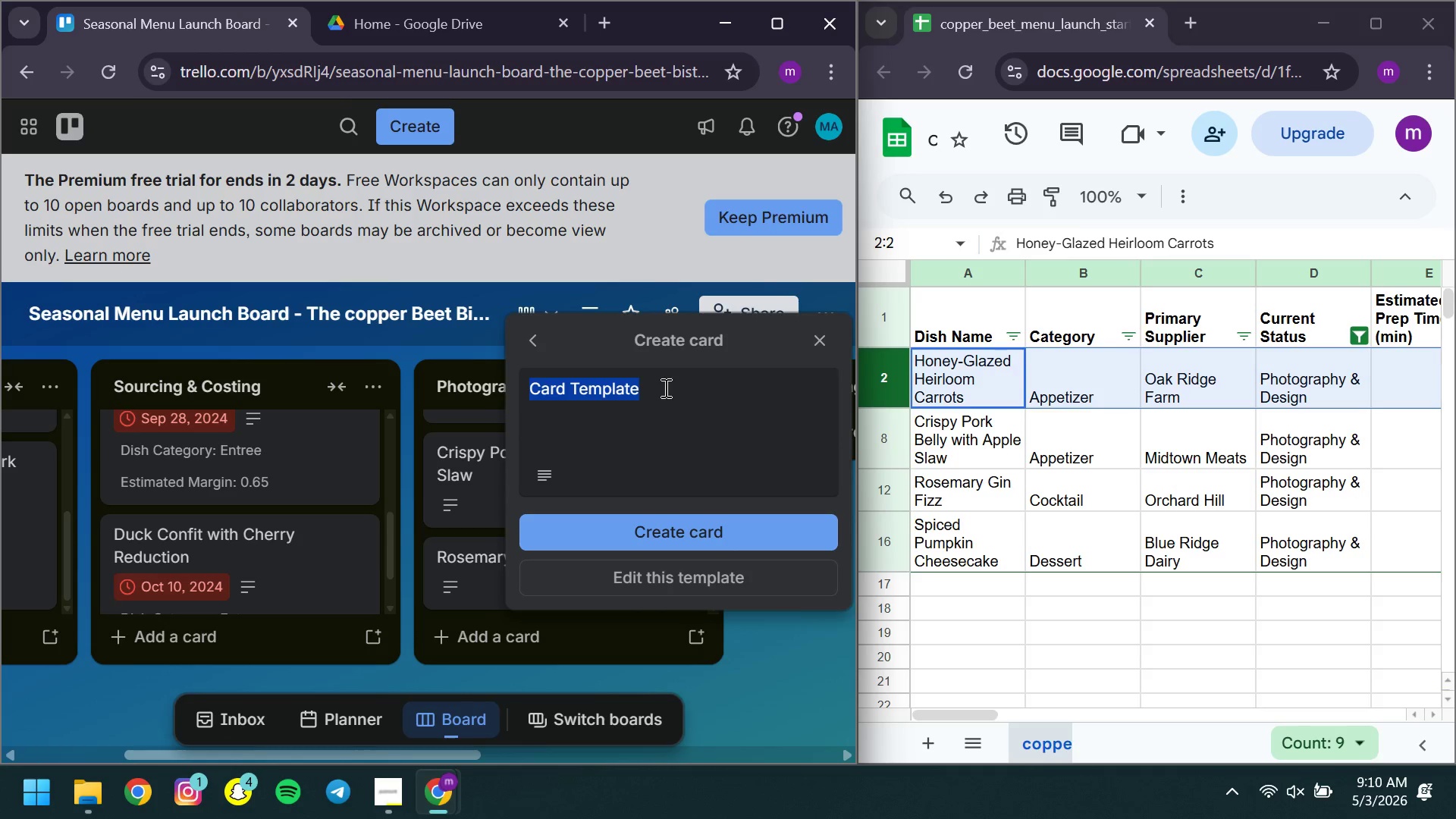 
key(Control+A)
 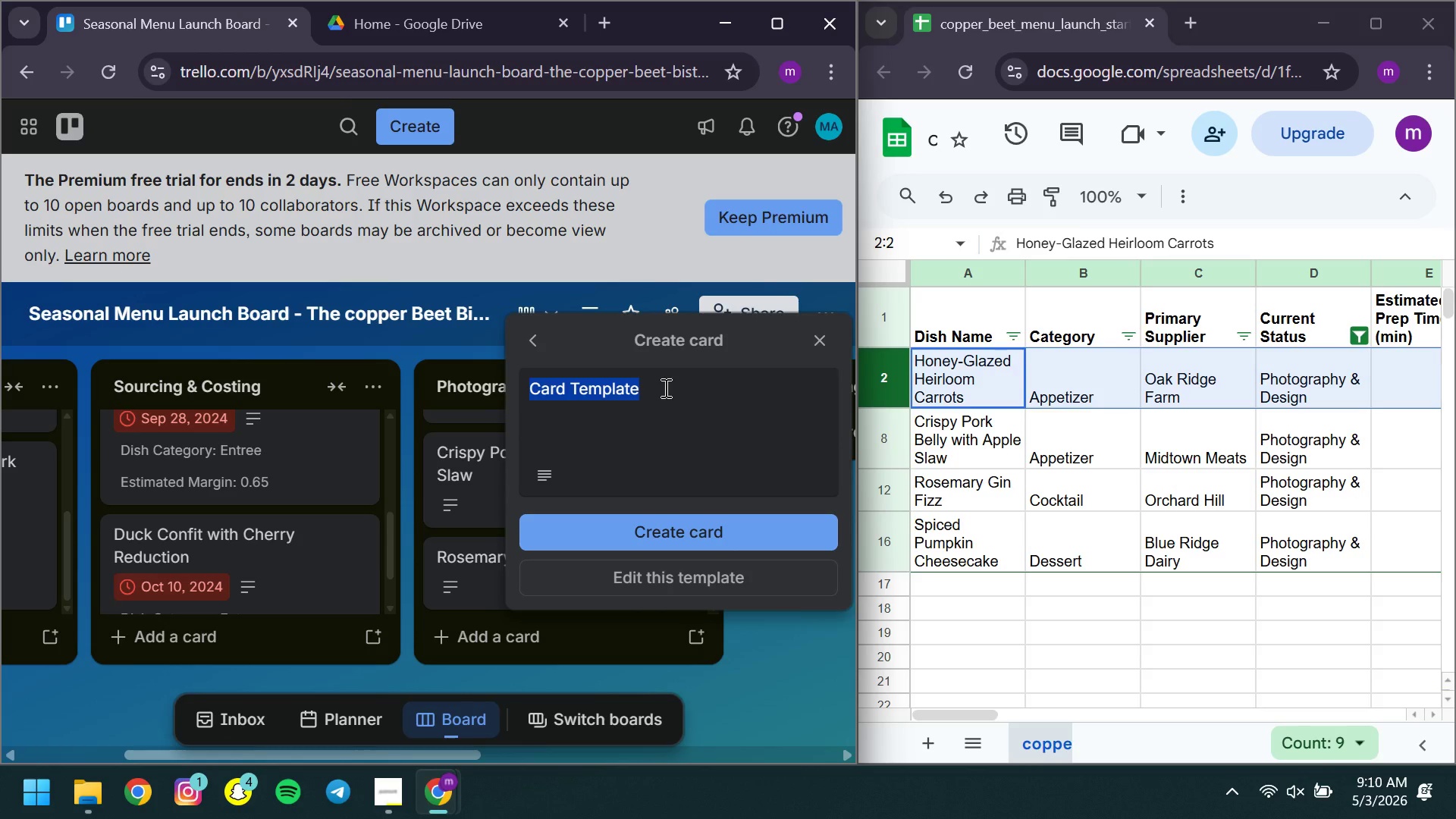 
type(Specialozed )
key(Backspace)
key(Backspace)
key(Backspace)
key(Backspace)
key(Backspace)
type(ized )
 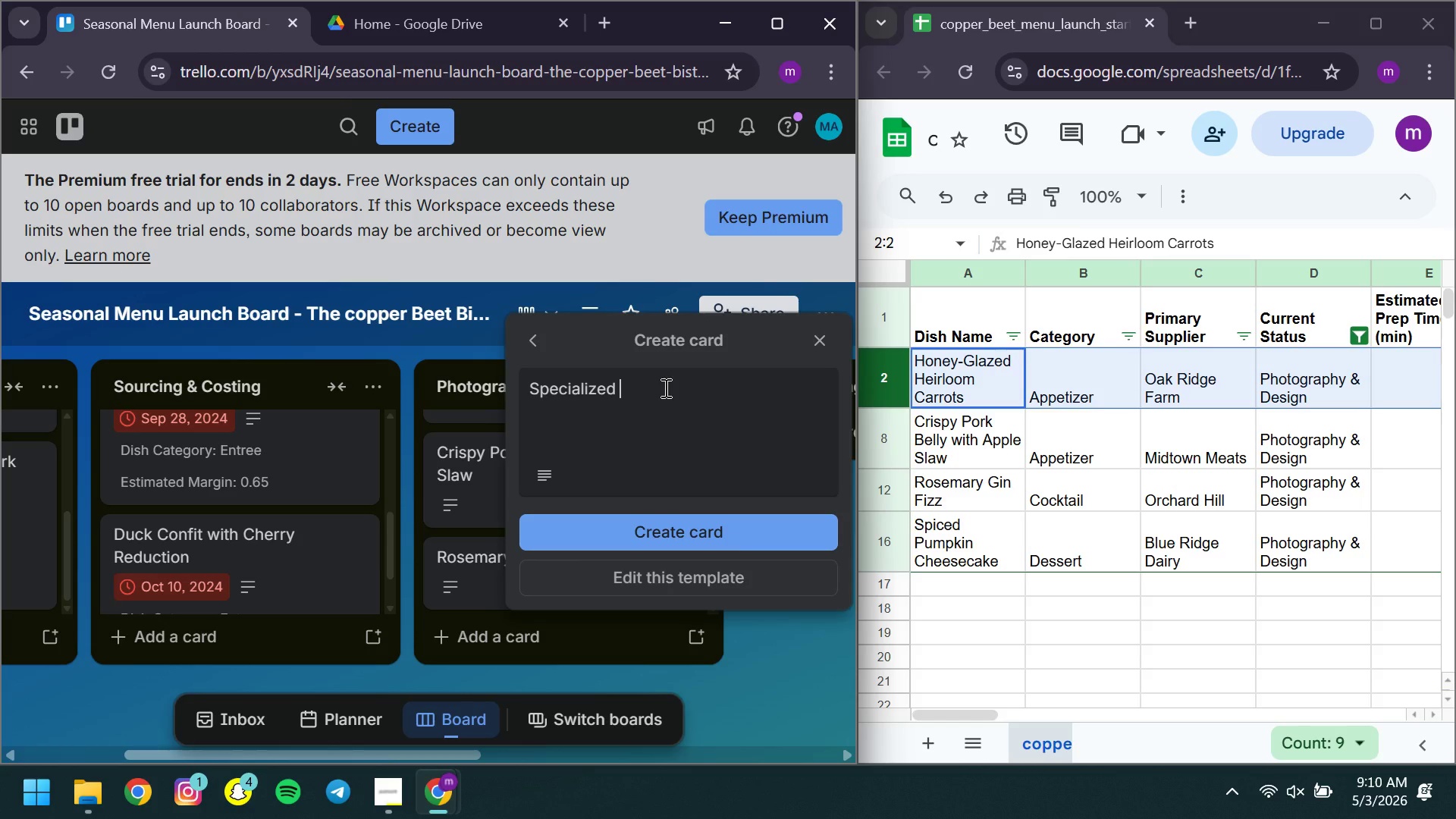 
type(Pumpkin Cheesecake )
 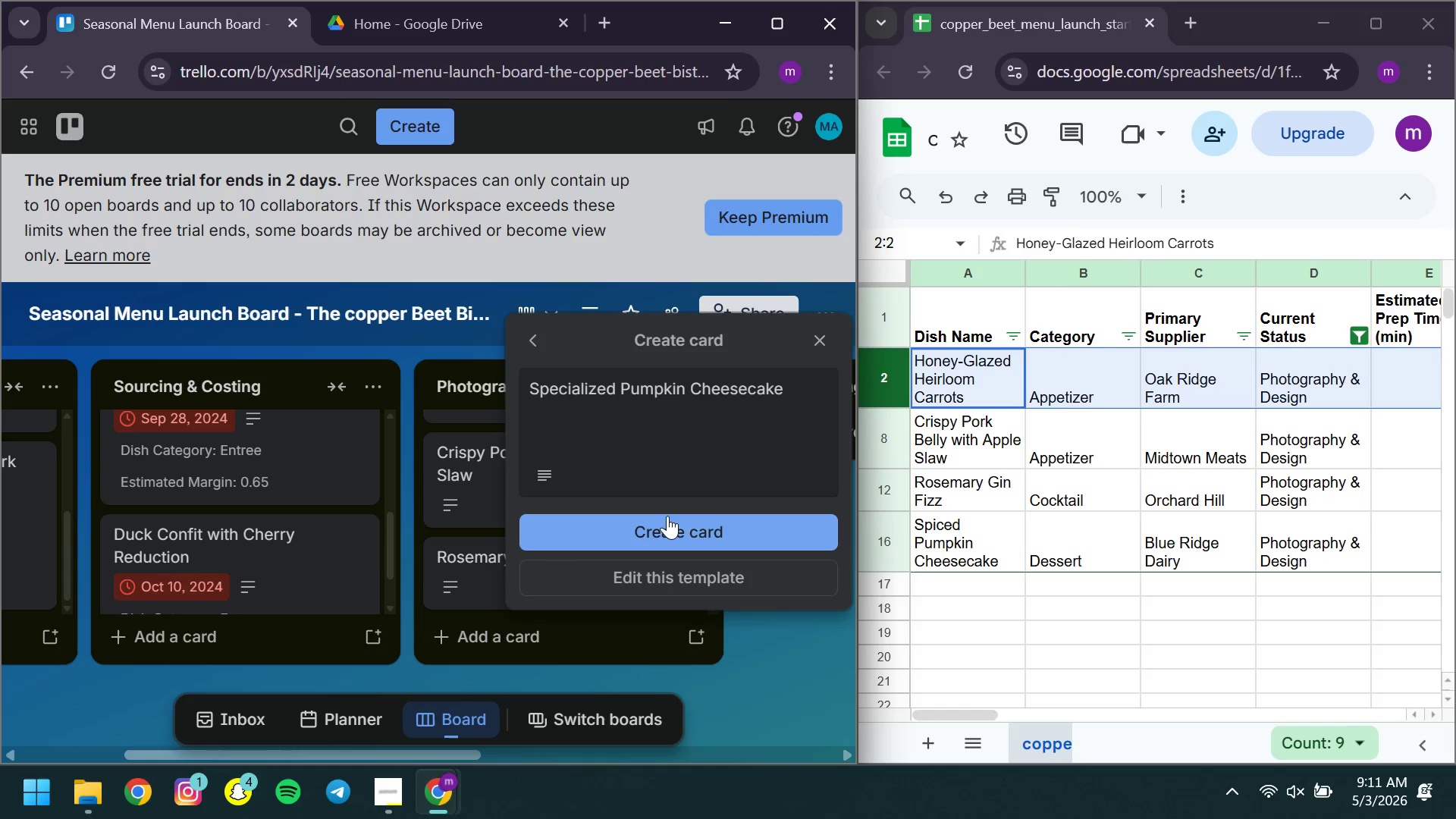 
left_click([667, 516])
 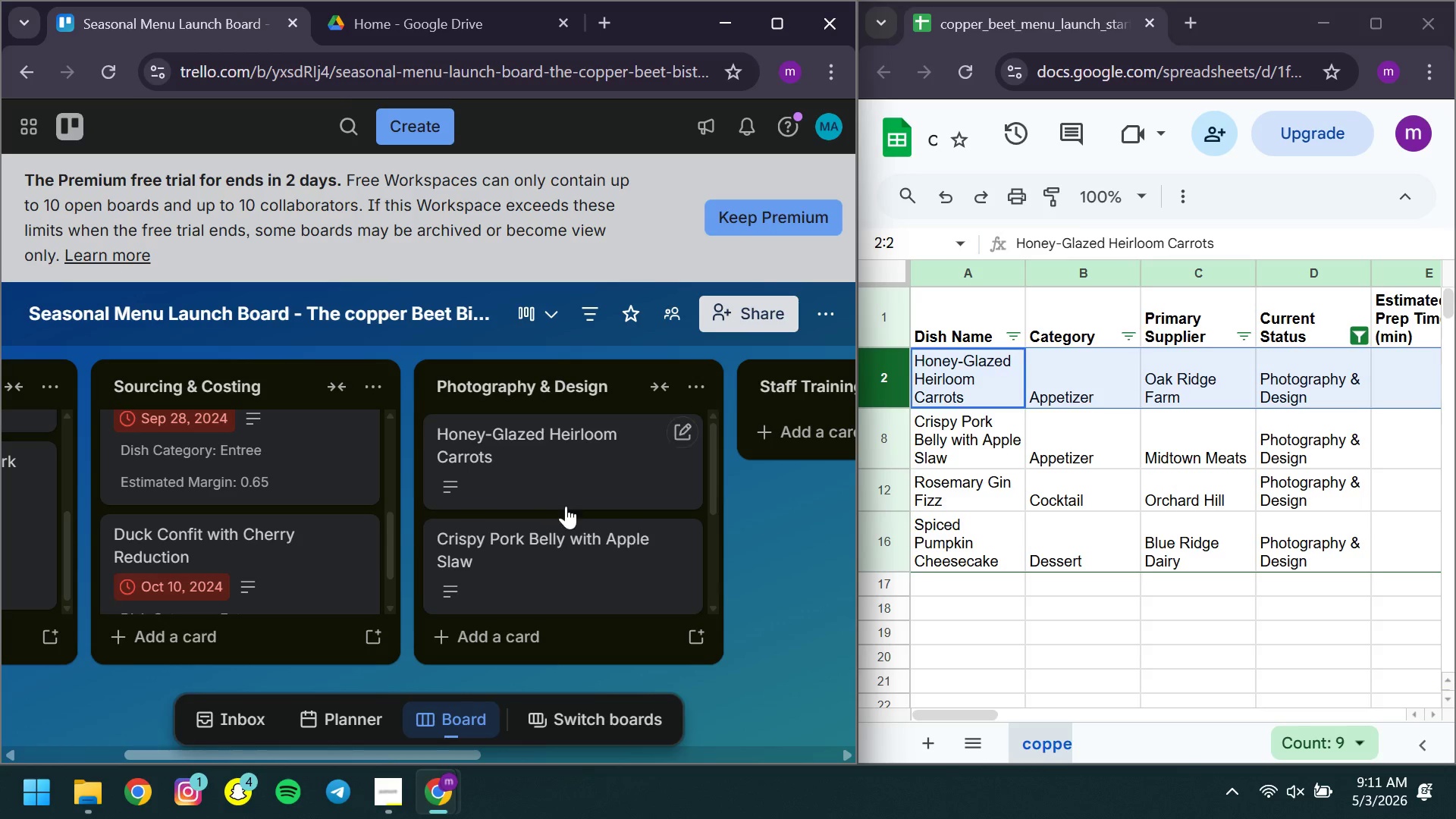 
wait(5.66)
 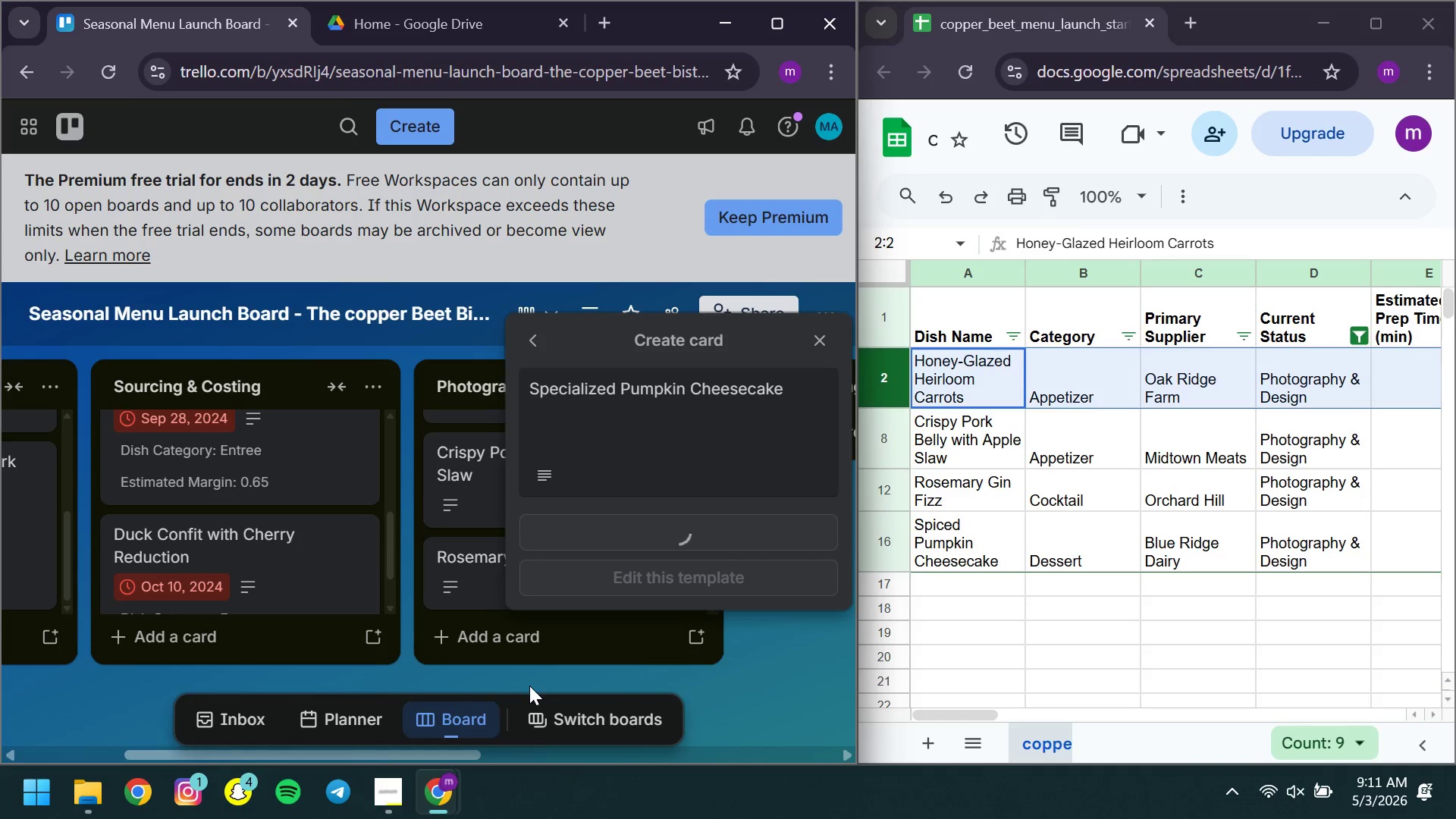 
left_click([544, 469])
 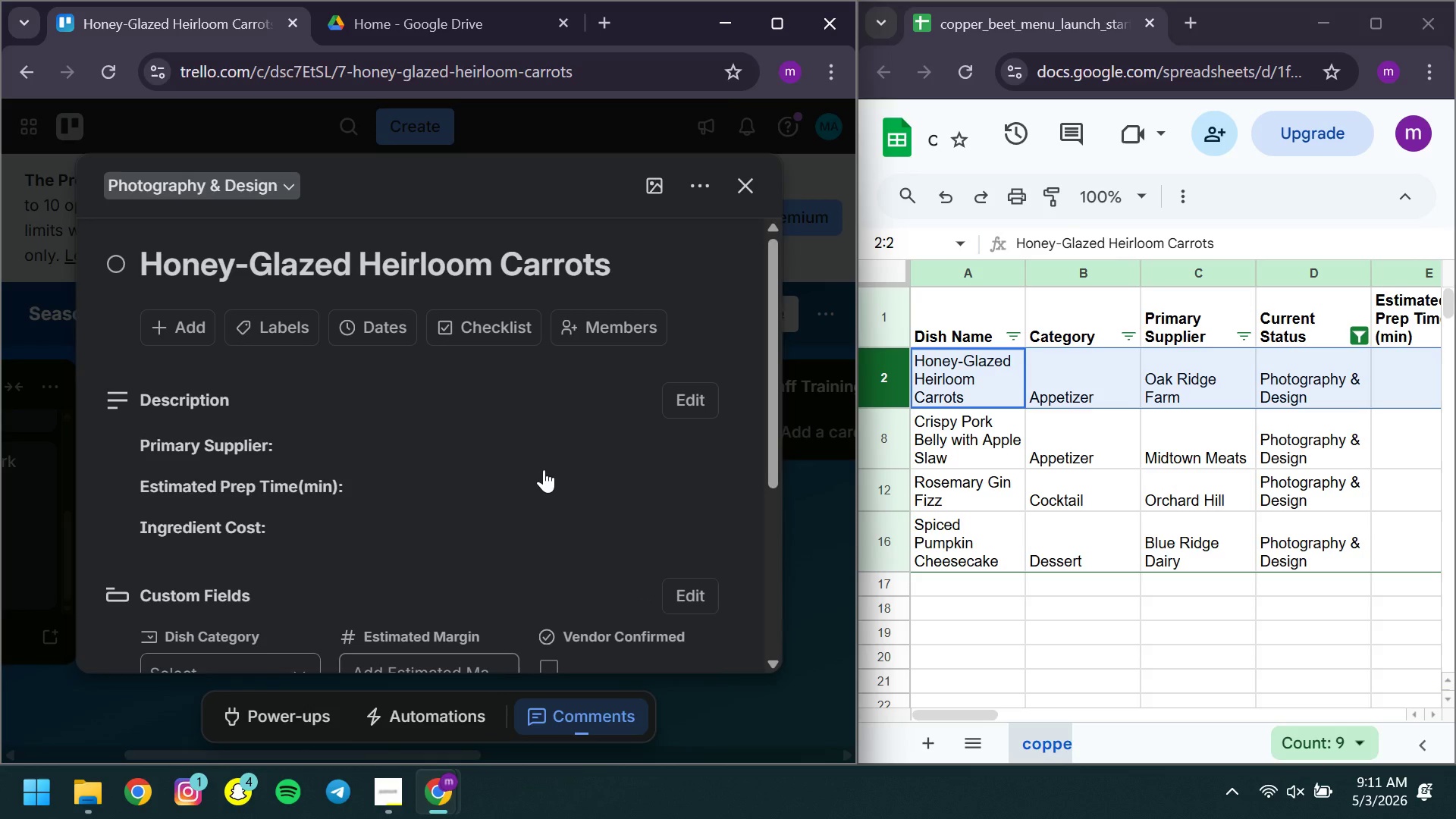 
wait(11.24)
 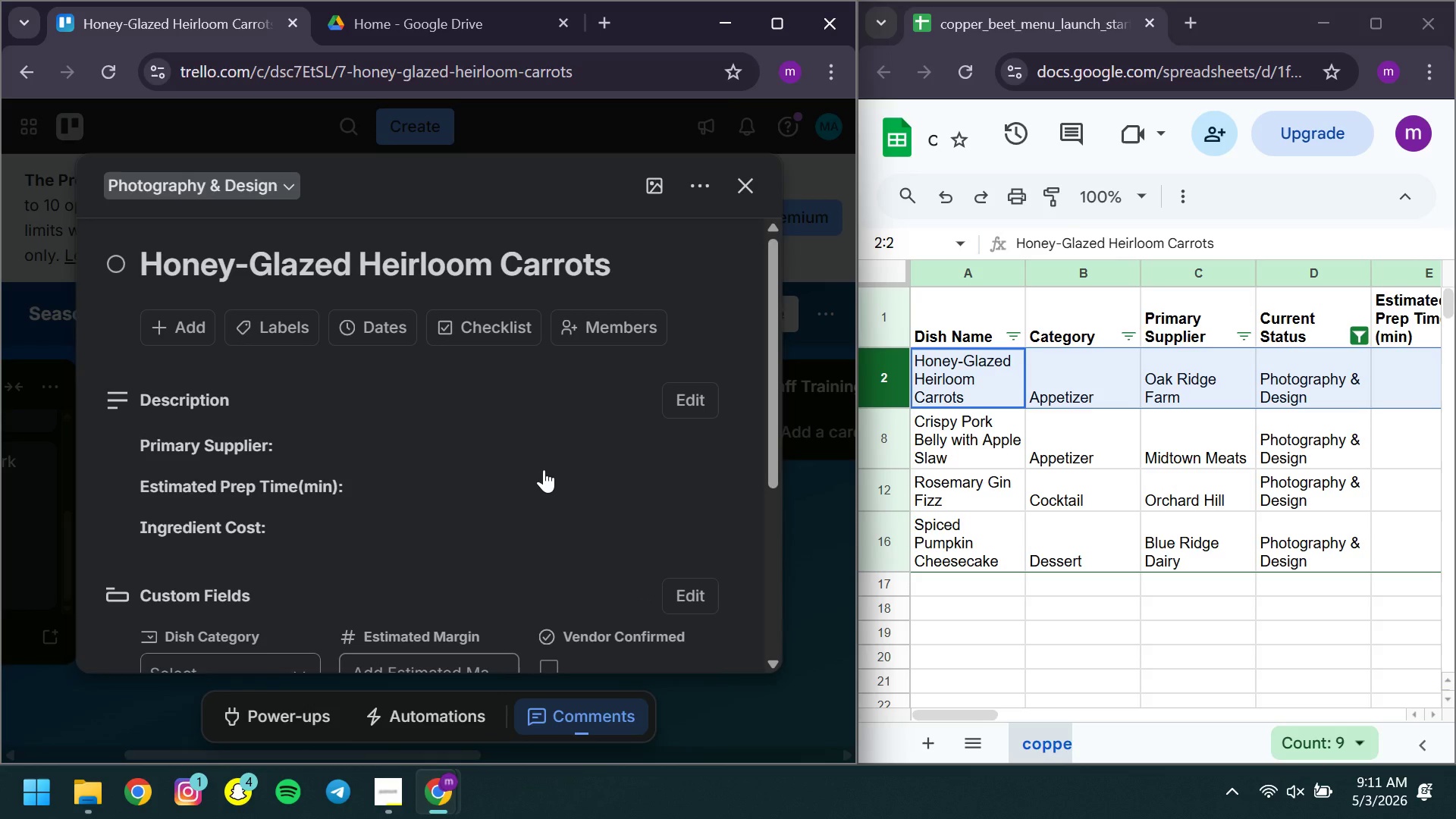 
left_click([544, 469])
 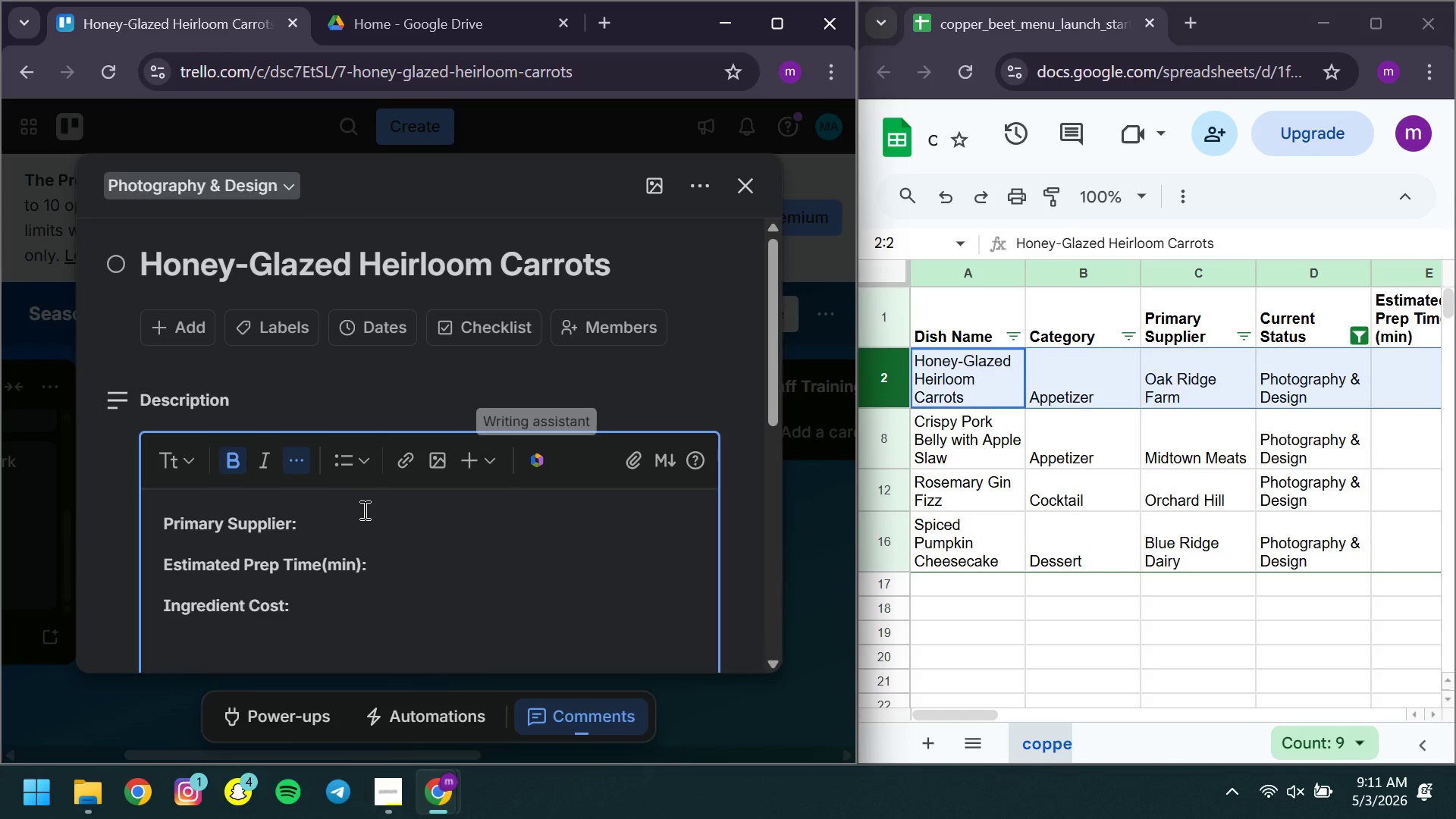 
left_click([362, 510])
 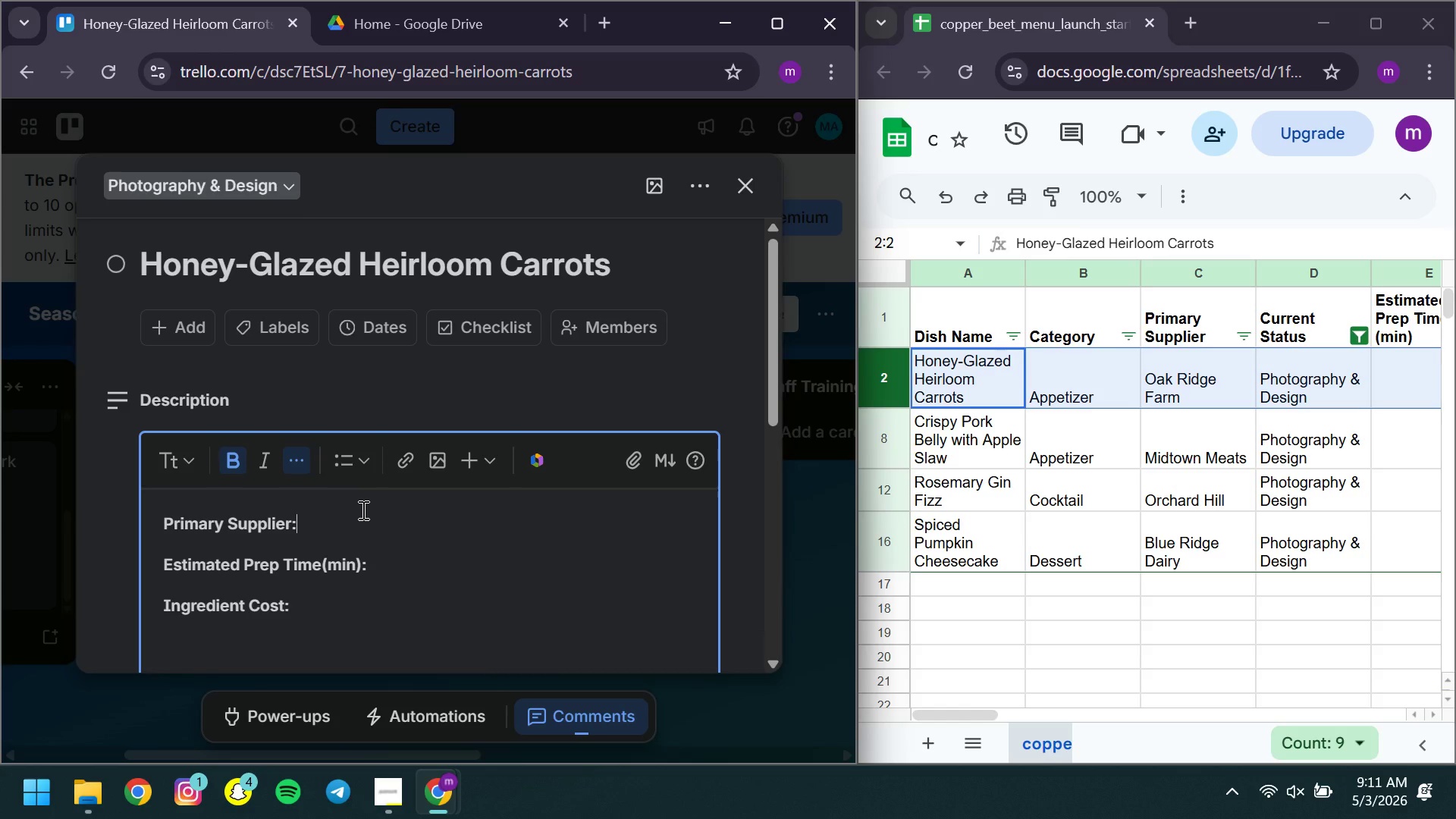 
wait(7.26)
 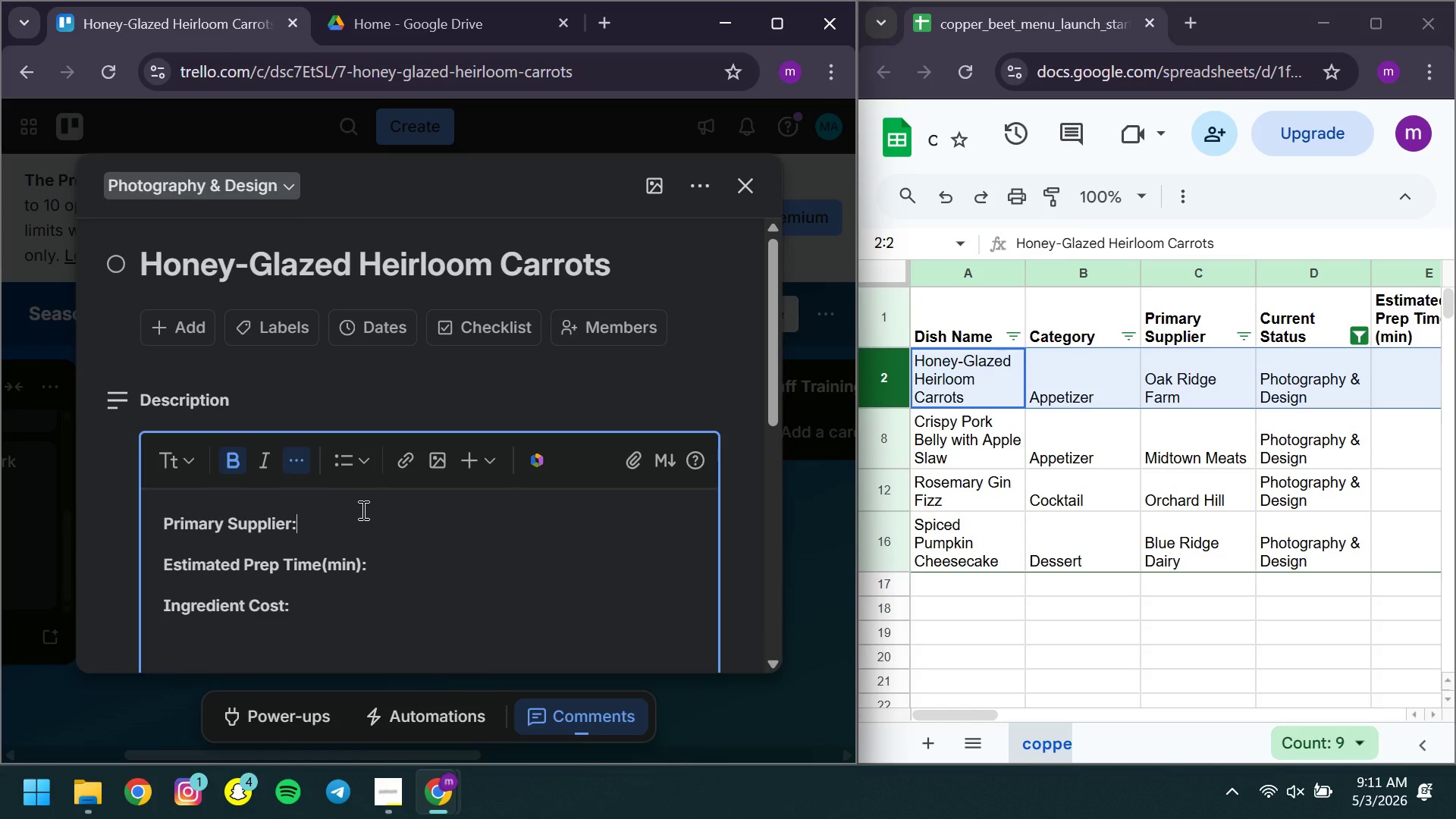 
key(Space)
 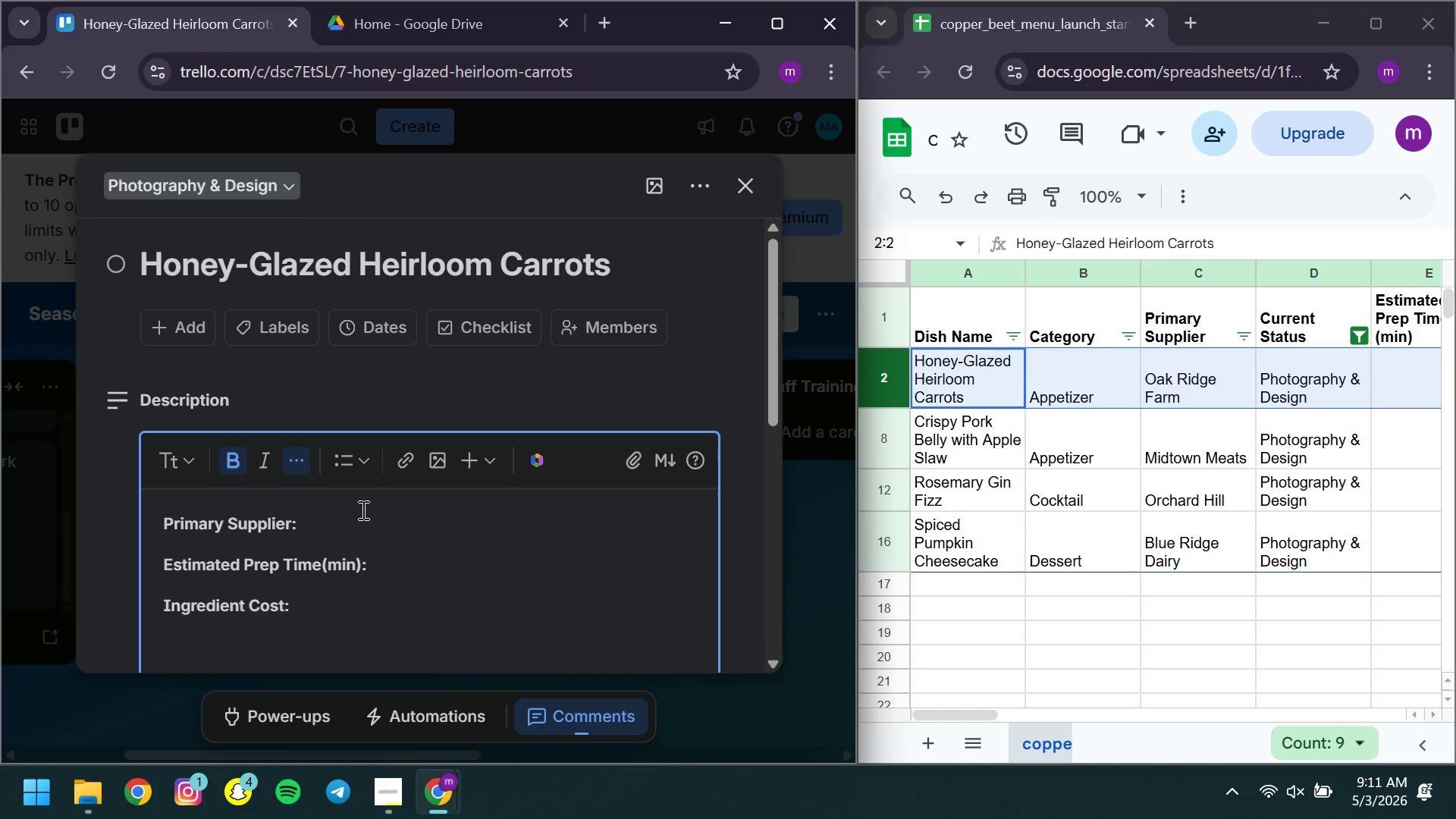 
key(Control+B)
 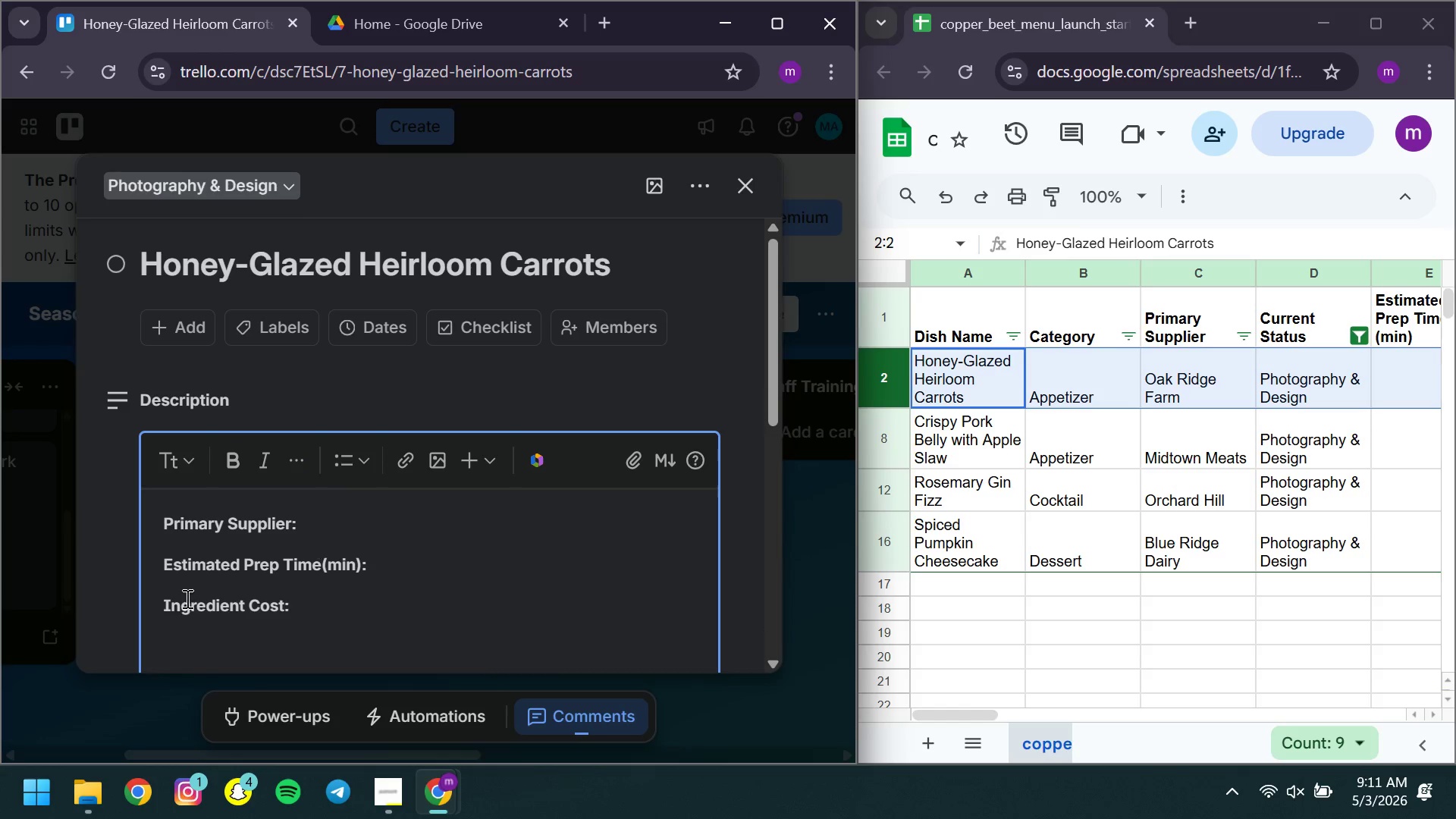 
type(Oak Ridge Firm )
 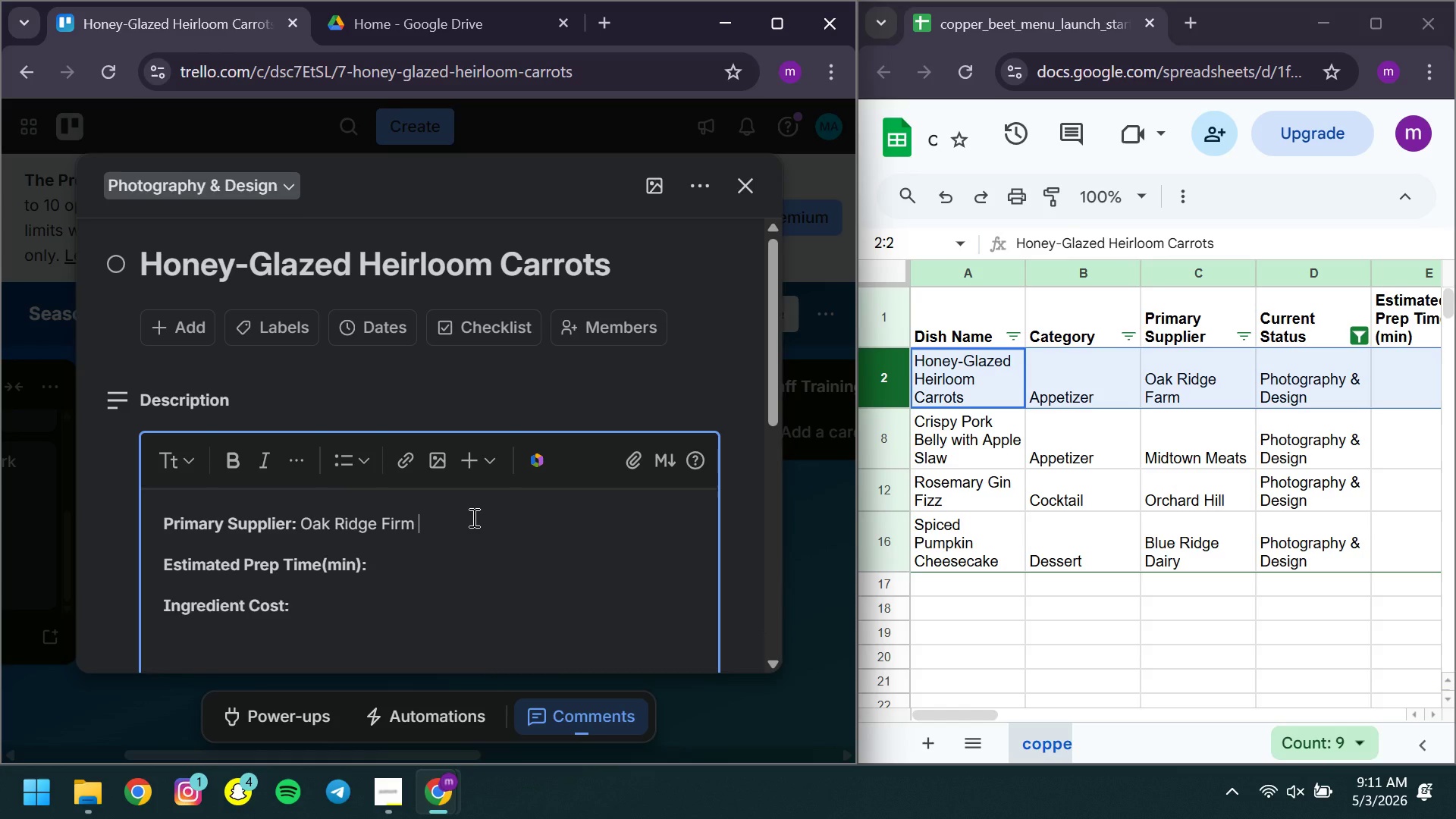 
key(Backspace)
key(Backspace)
key(Backspace)
key(Backspace)
type(arm)
 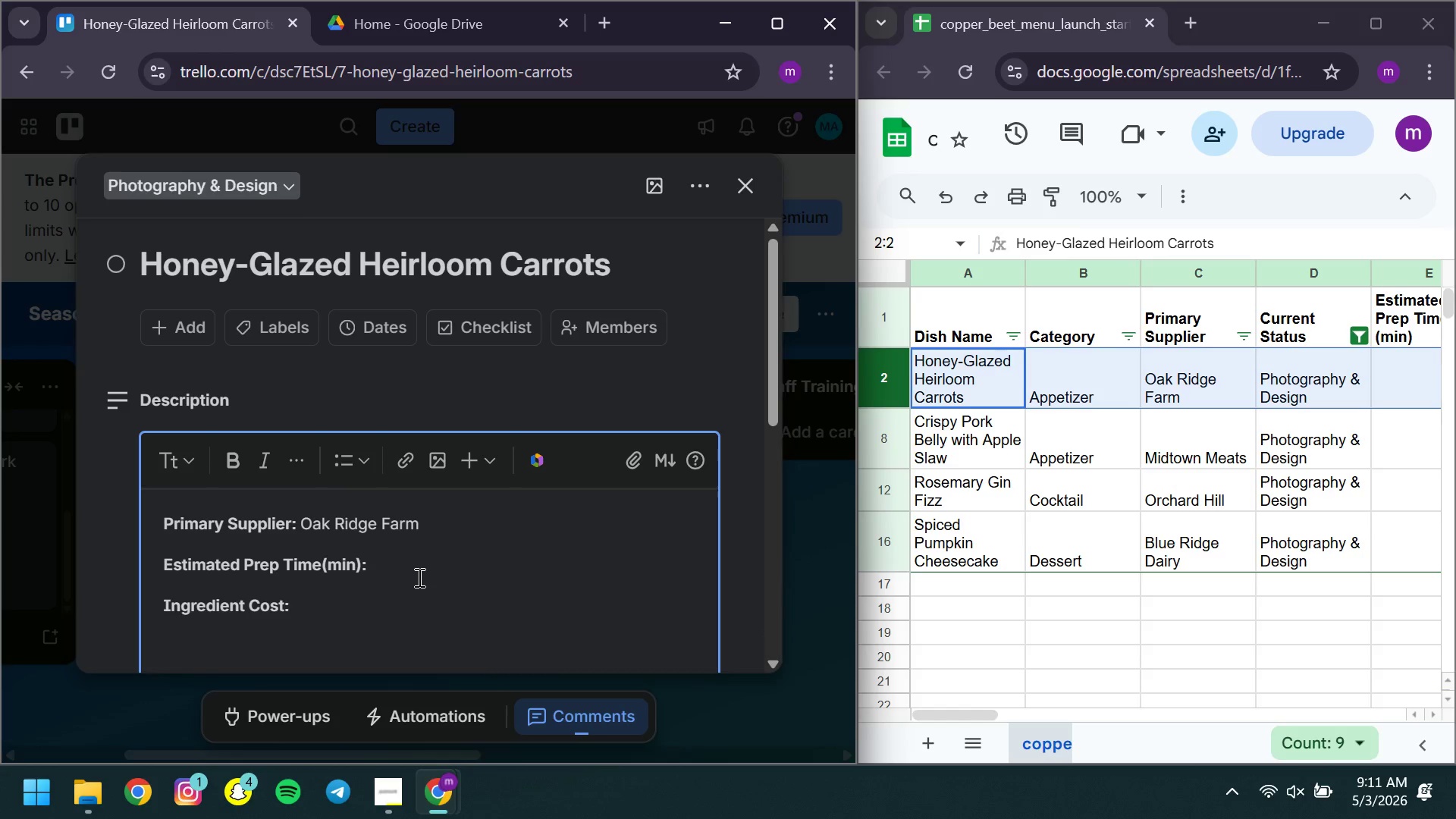 
left_click([418, 577])
 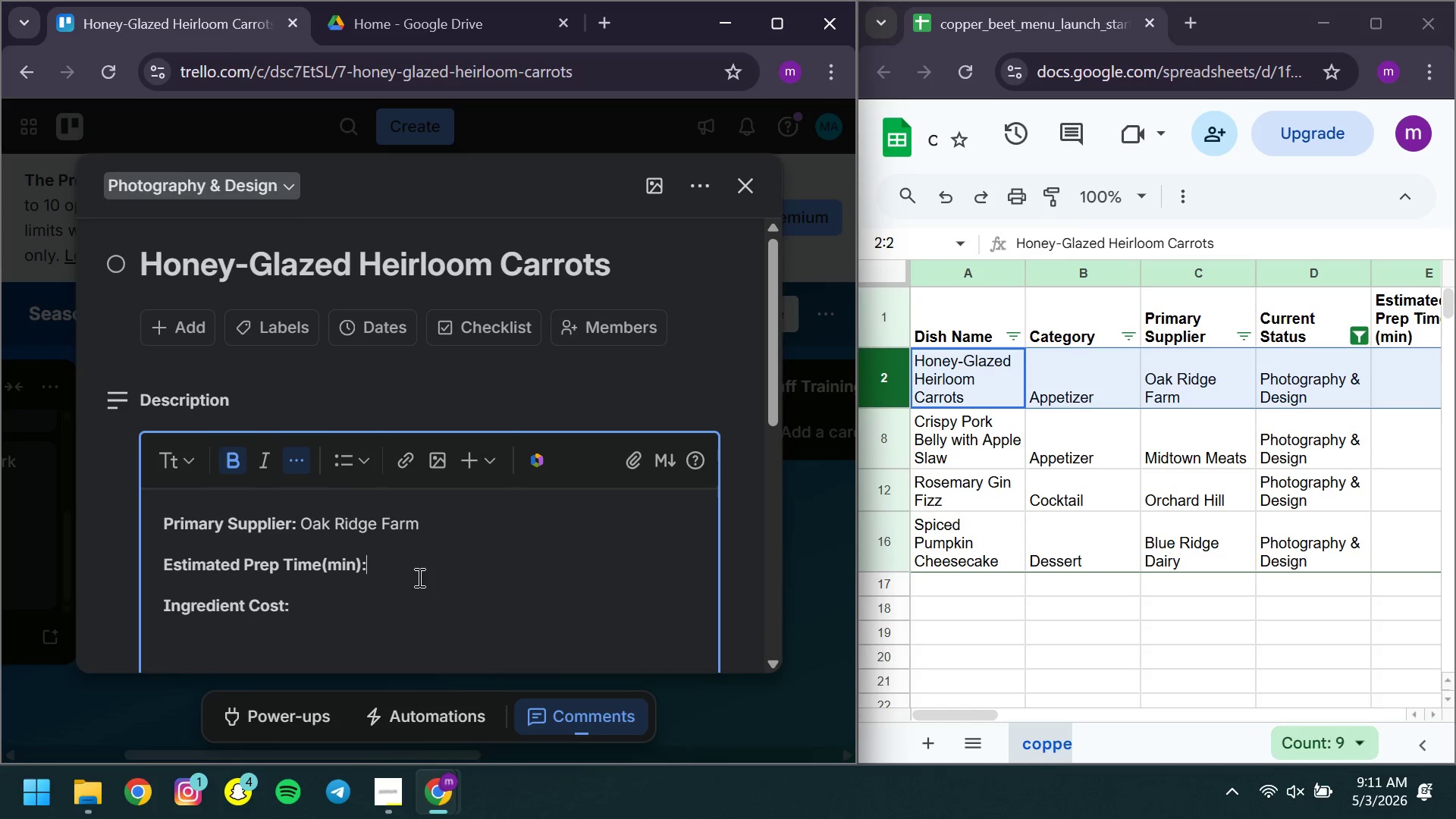 
key(Space)
 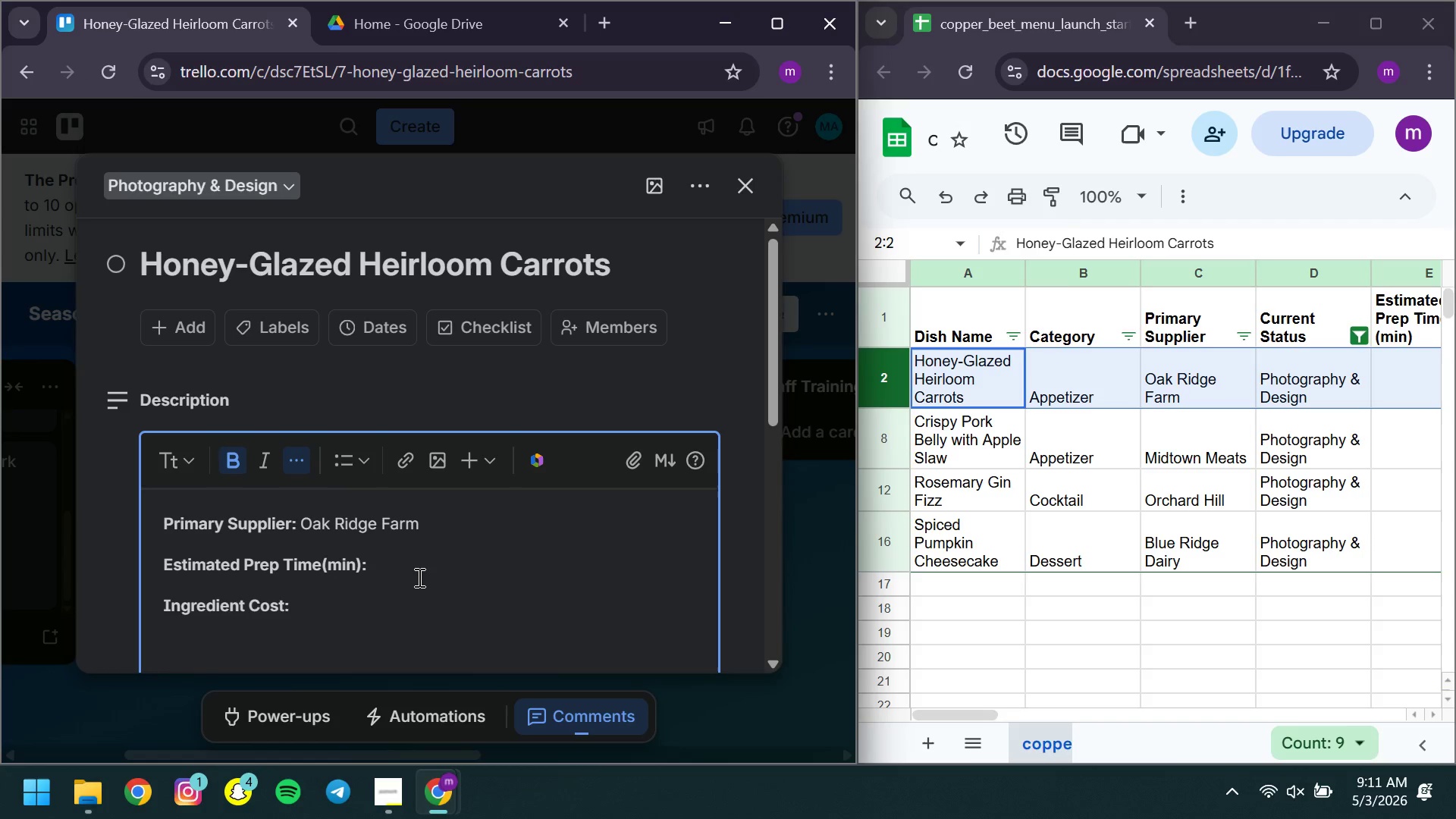 
key(Control+ControlLeft)
 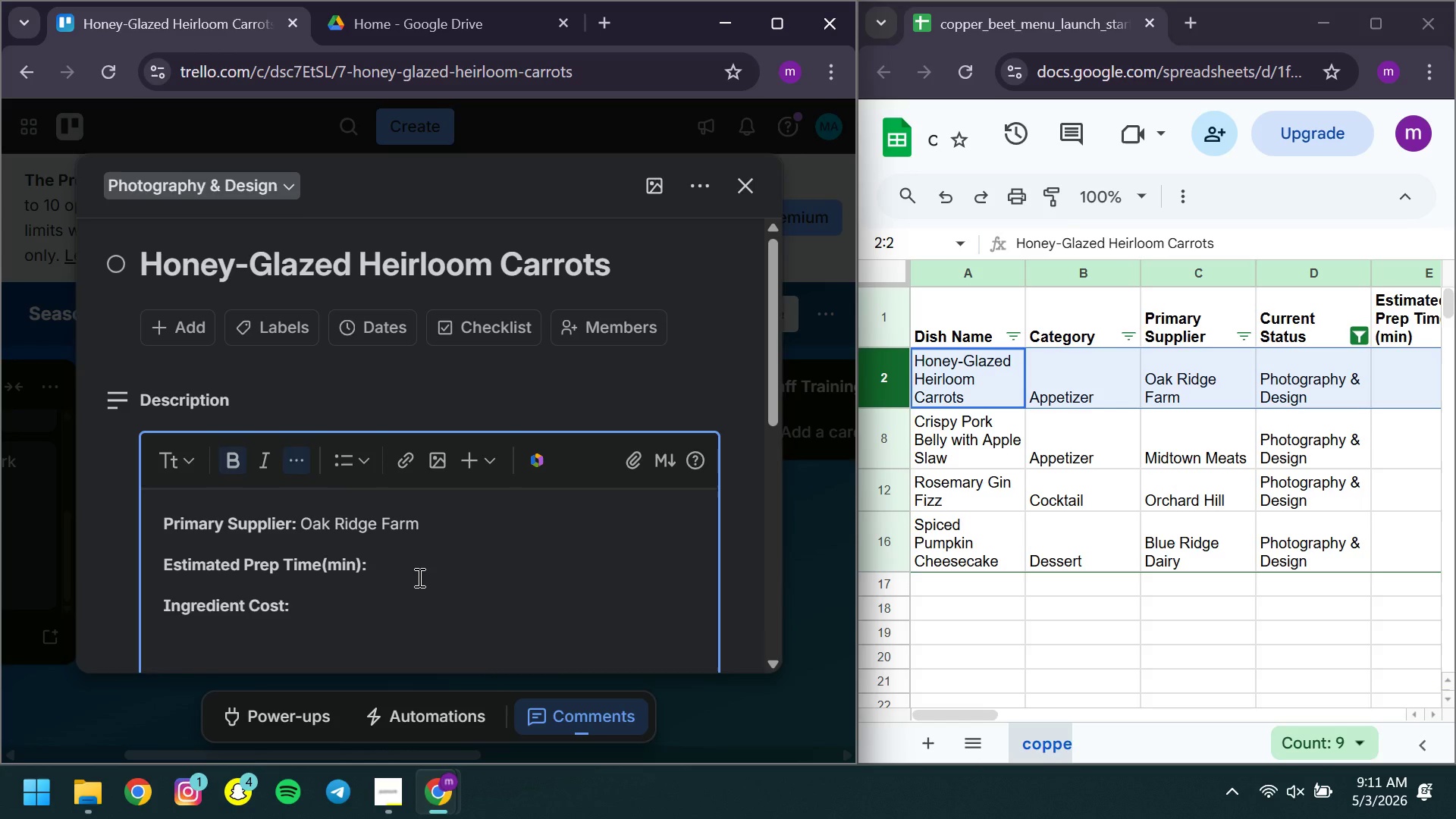 
key(Control+B)
 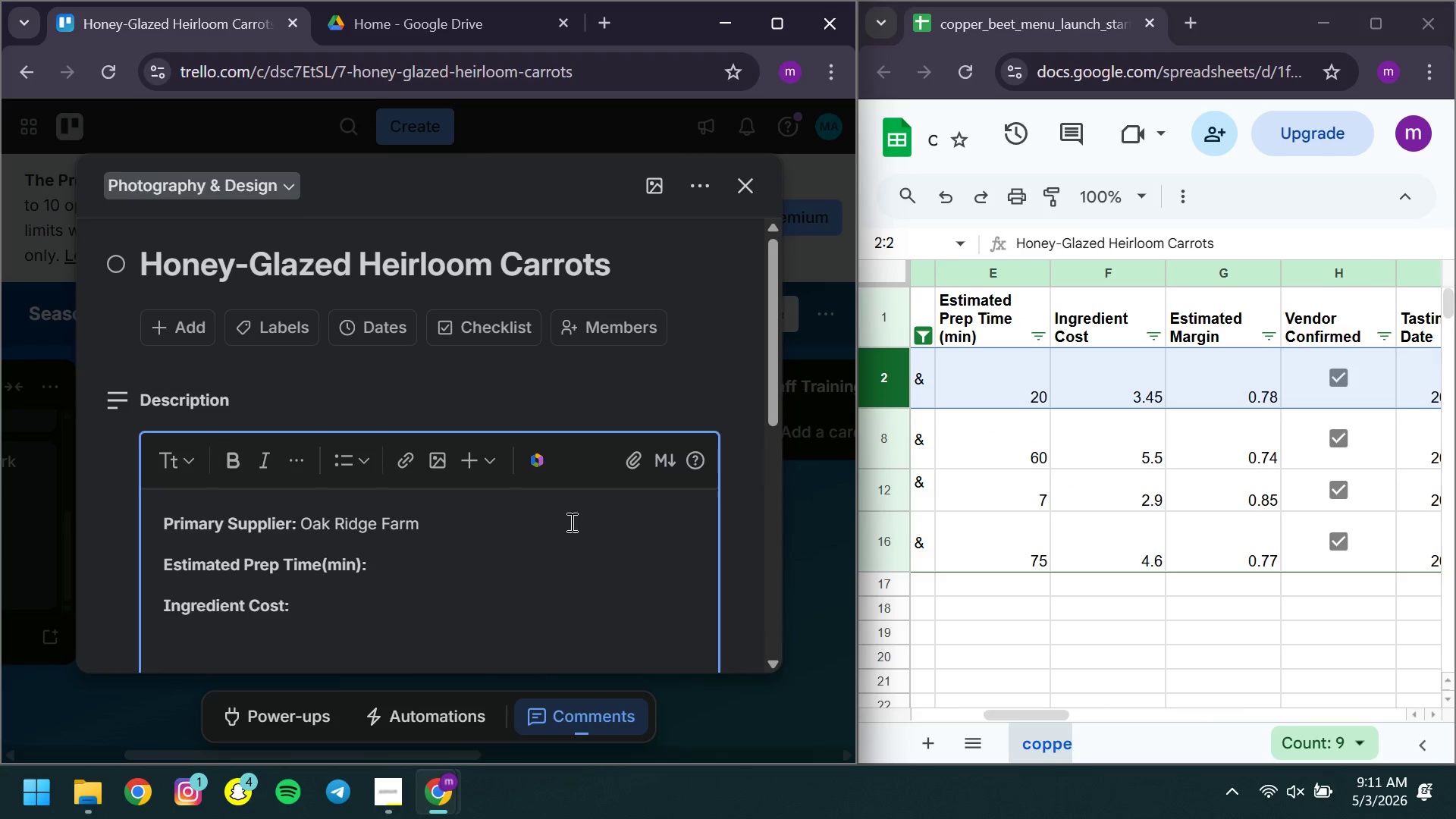 
wait(5.61)
 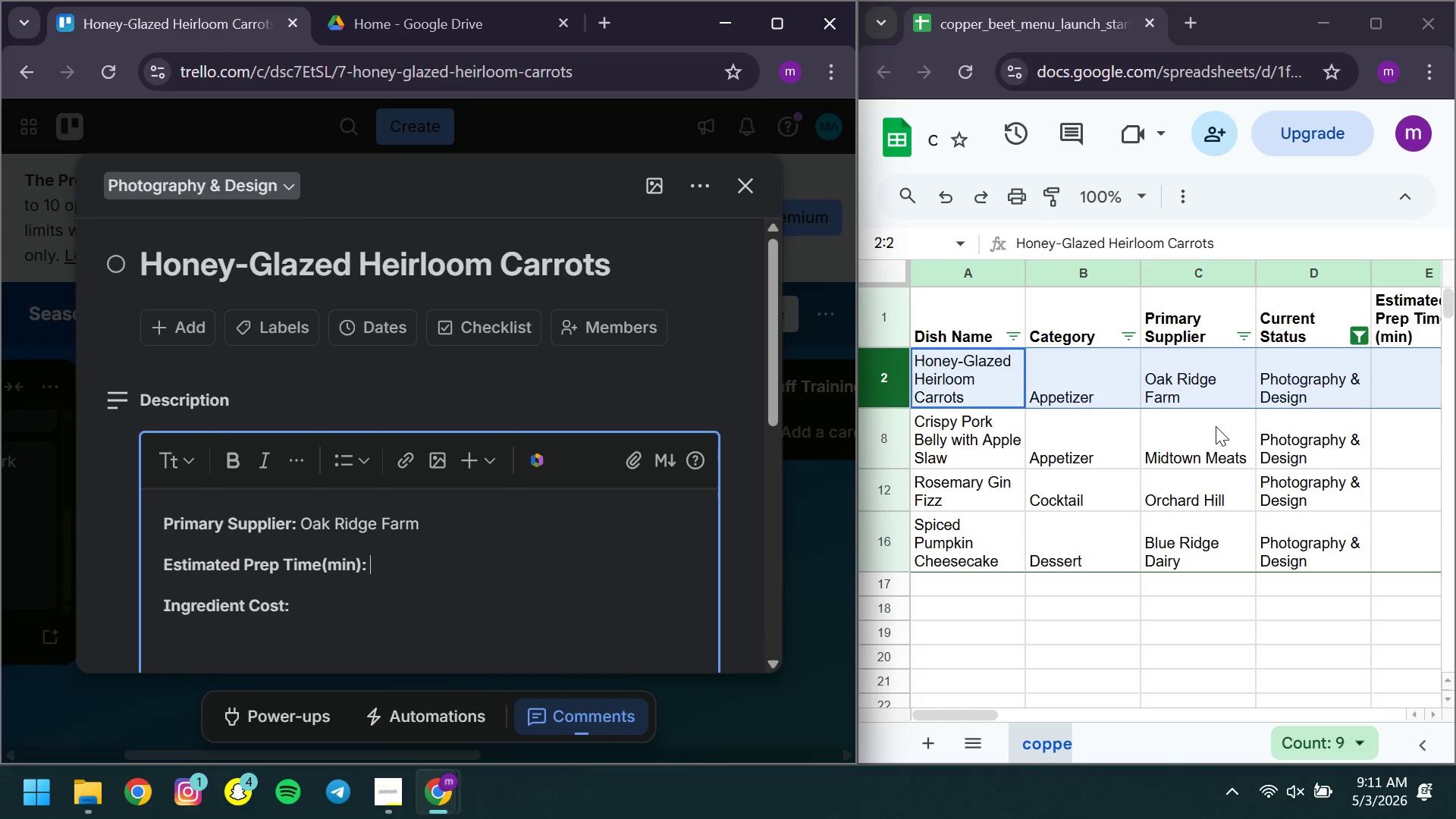 
type(20)
 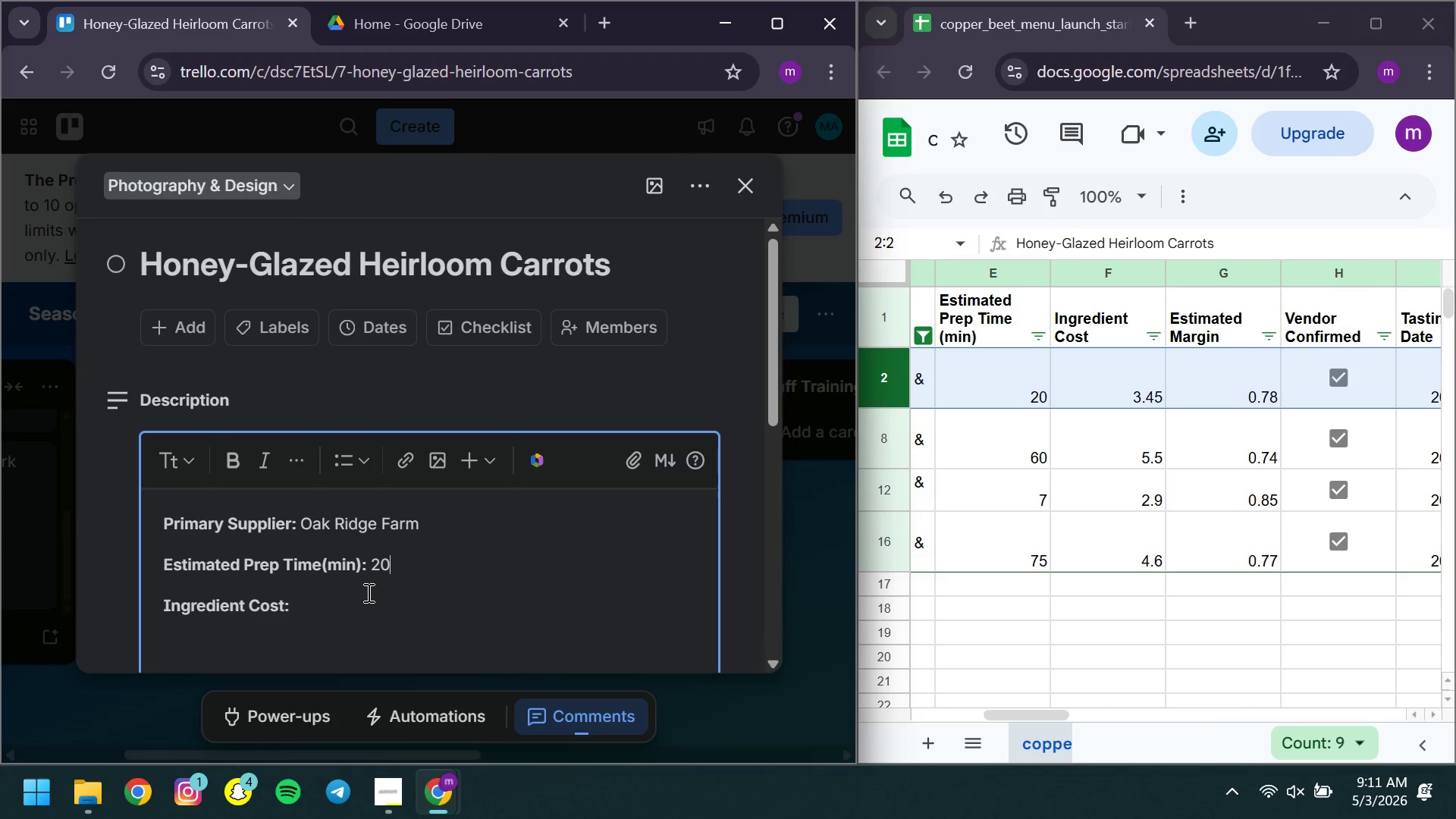 
left_click([327, 601])
 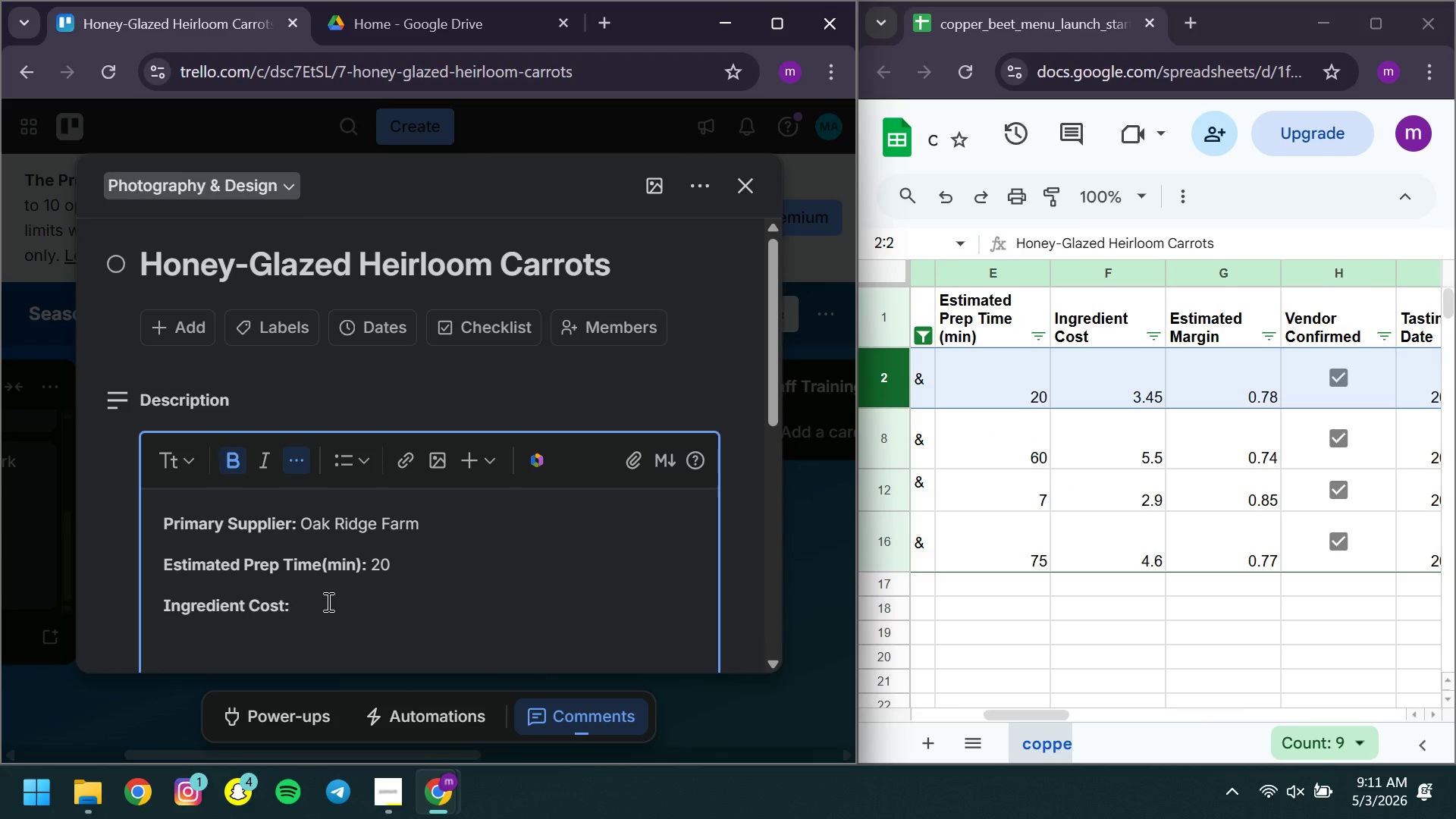 
key(Space)
 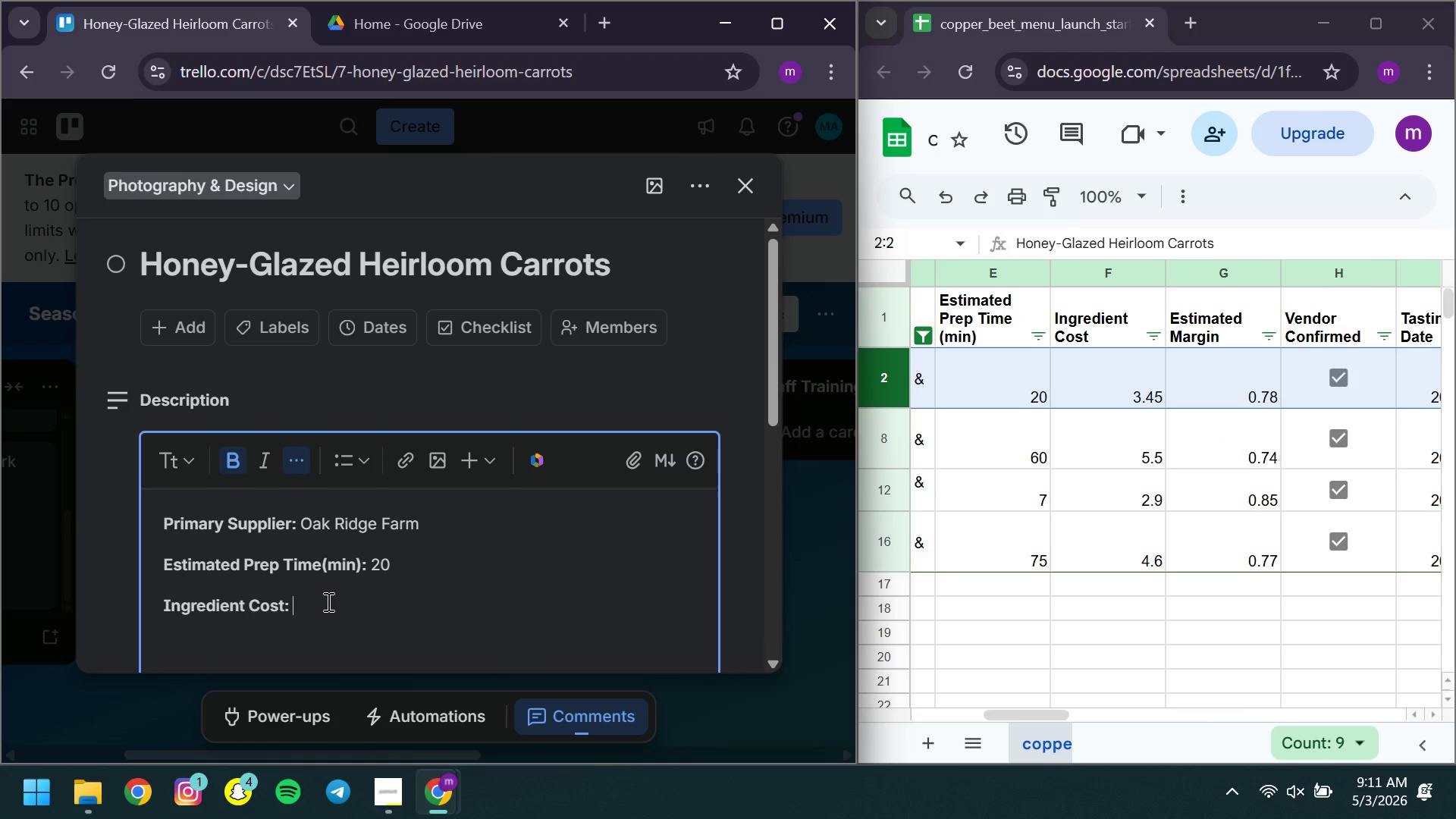 
key(Control+ControlLeft)
 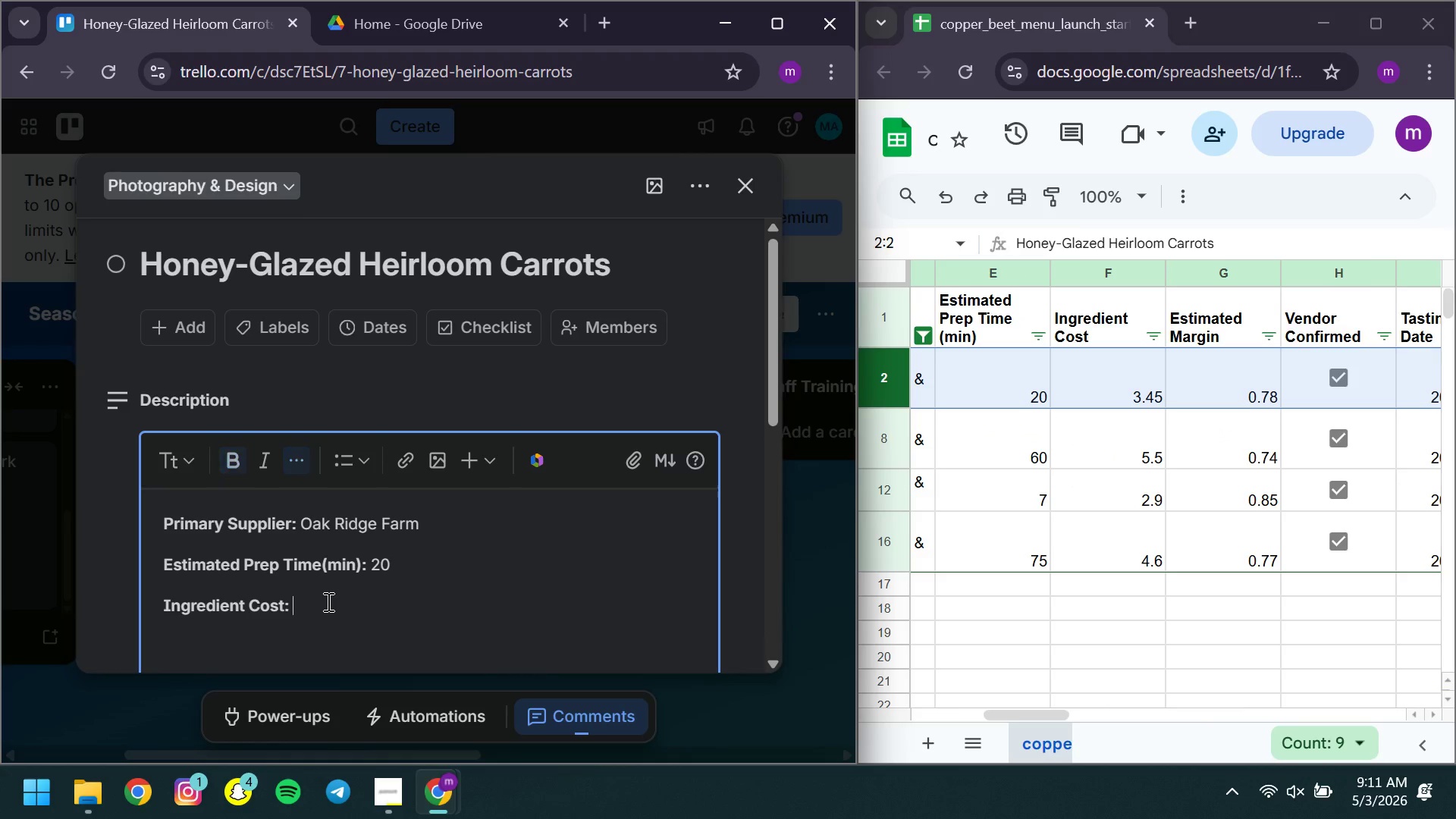 
key(Control+B)
 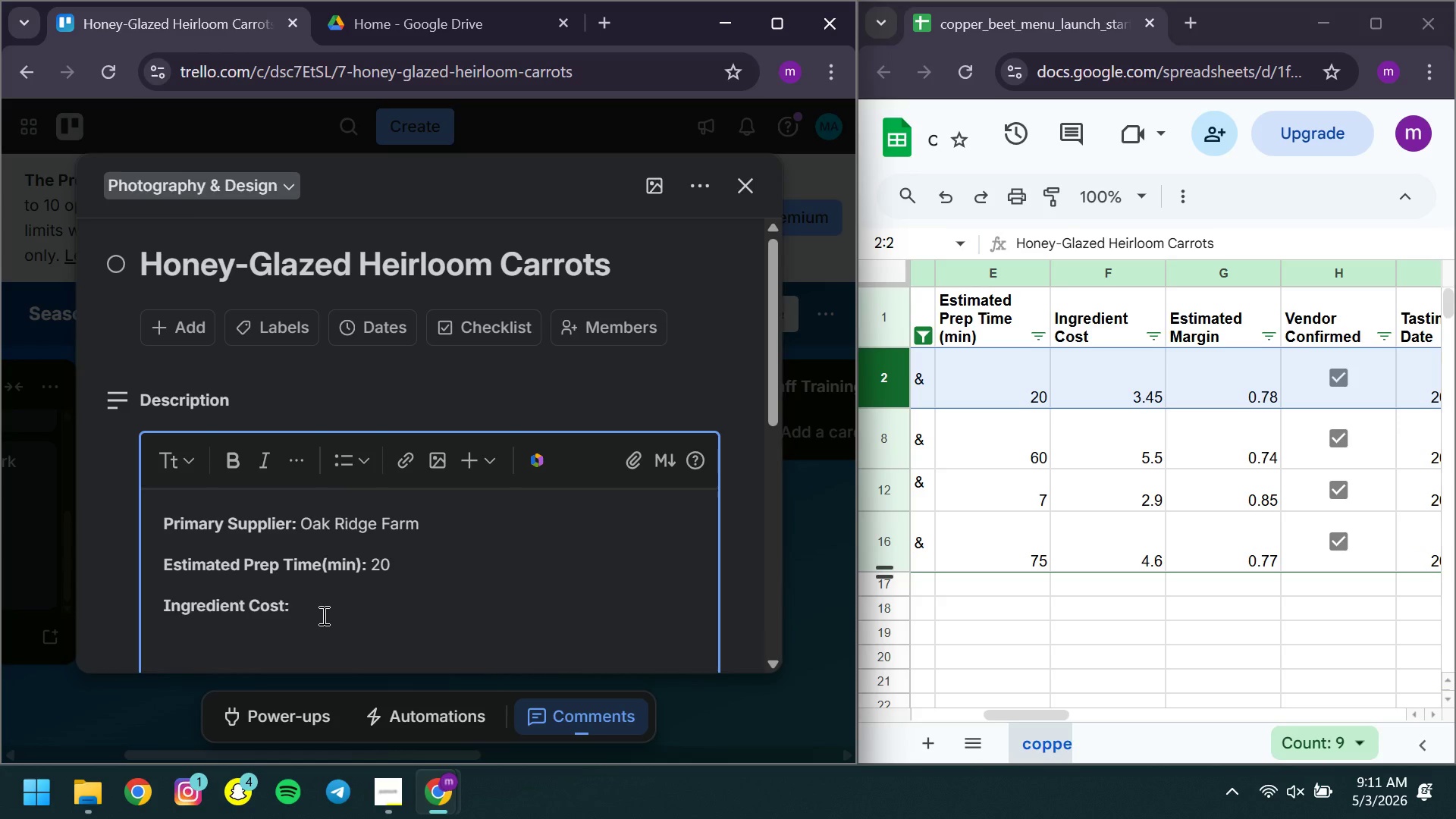 
type(3.45)
 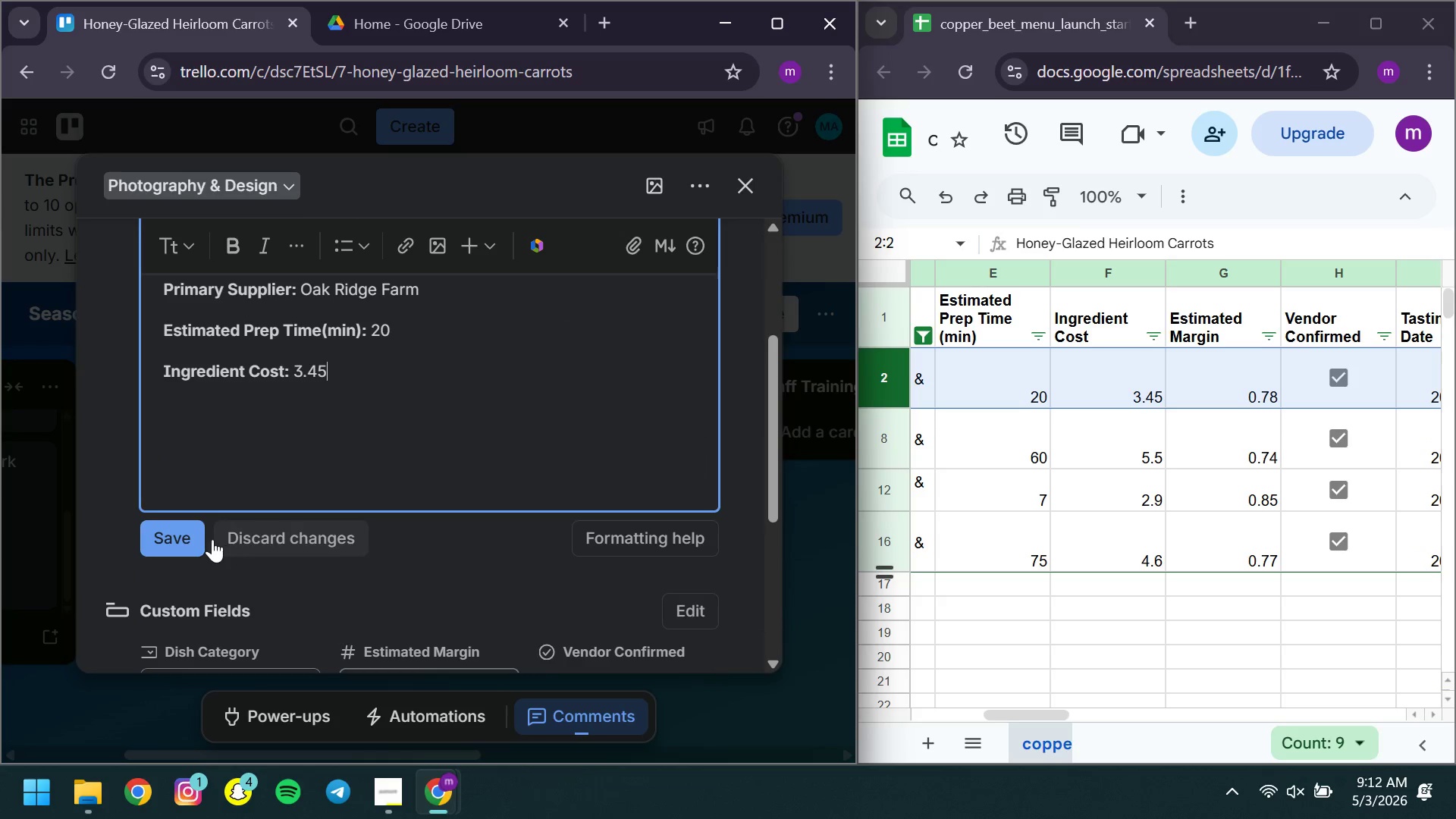 
left_click([180, 527])
 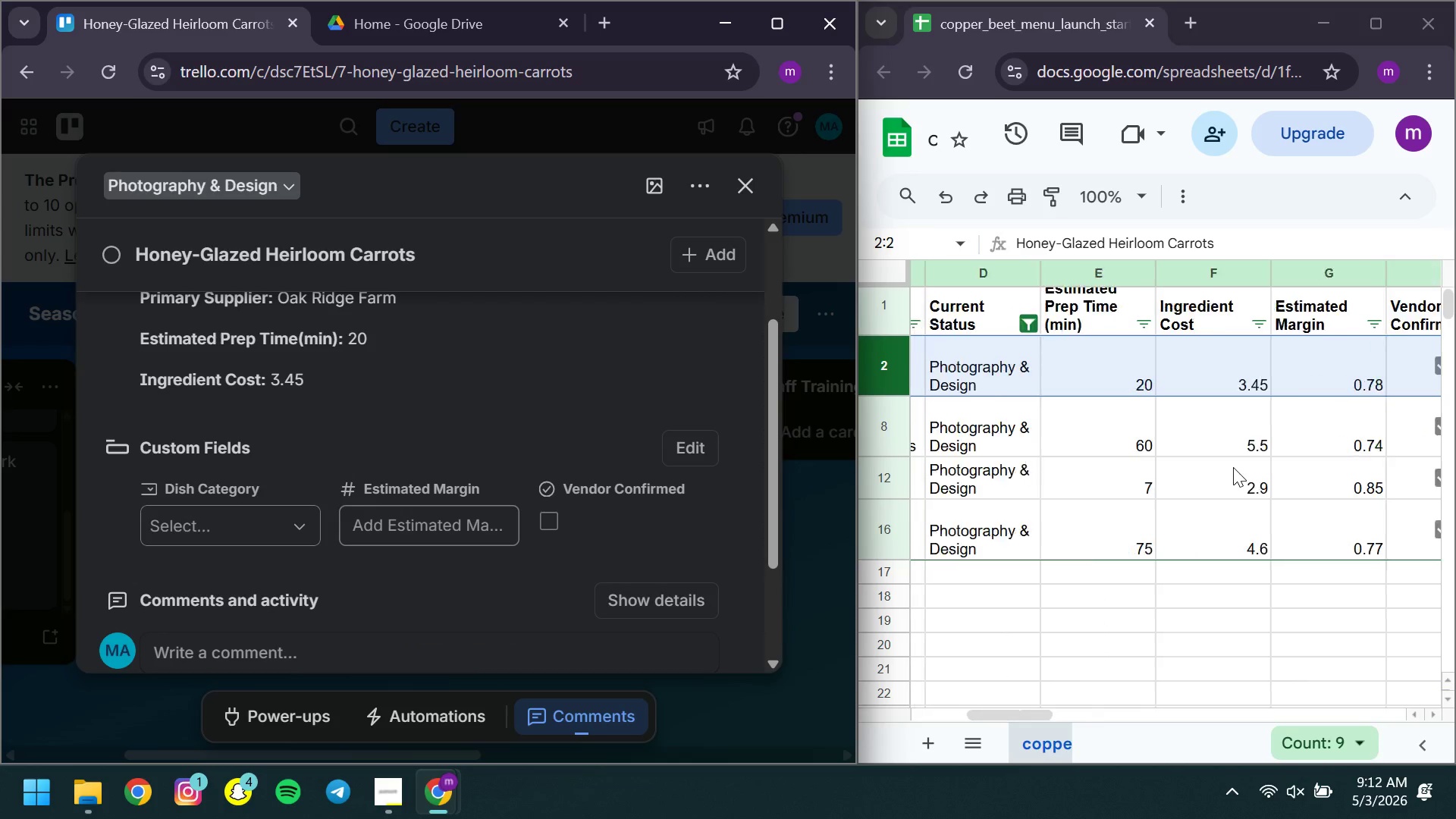 
wait(16.38)
 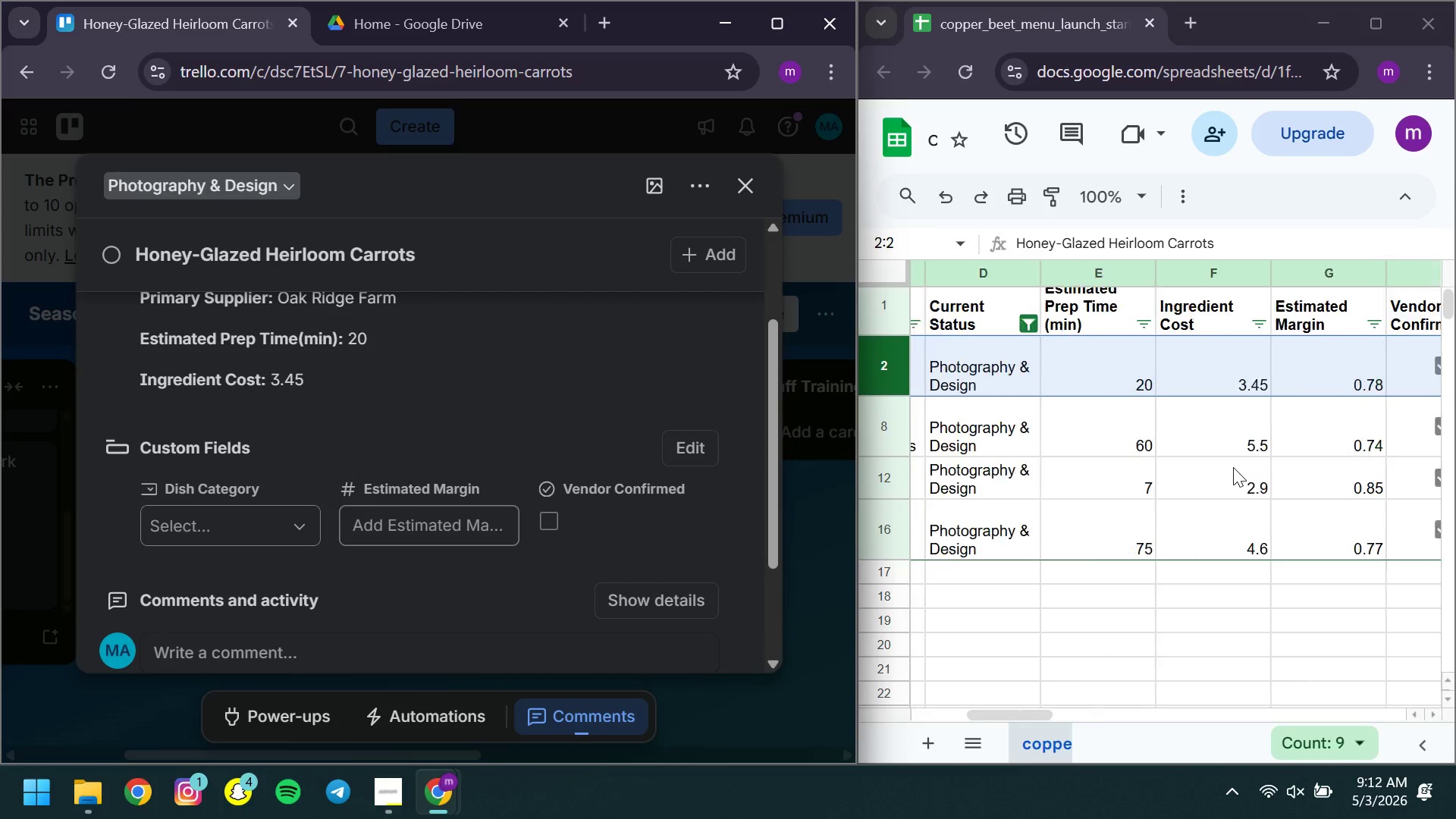 
left_click([265, 523])
 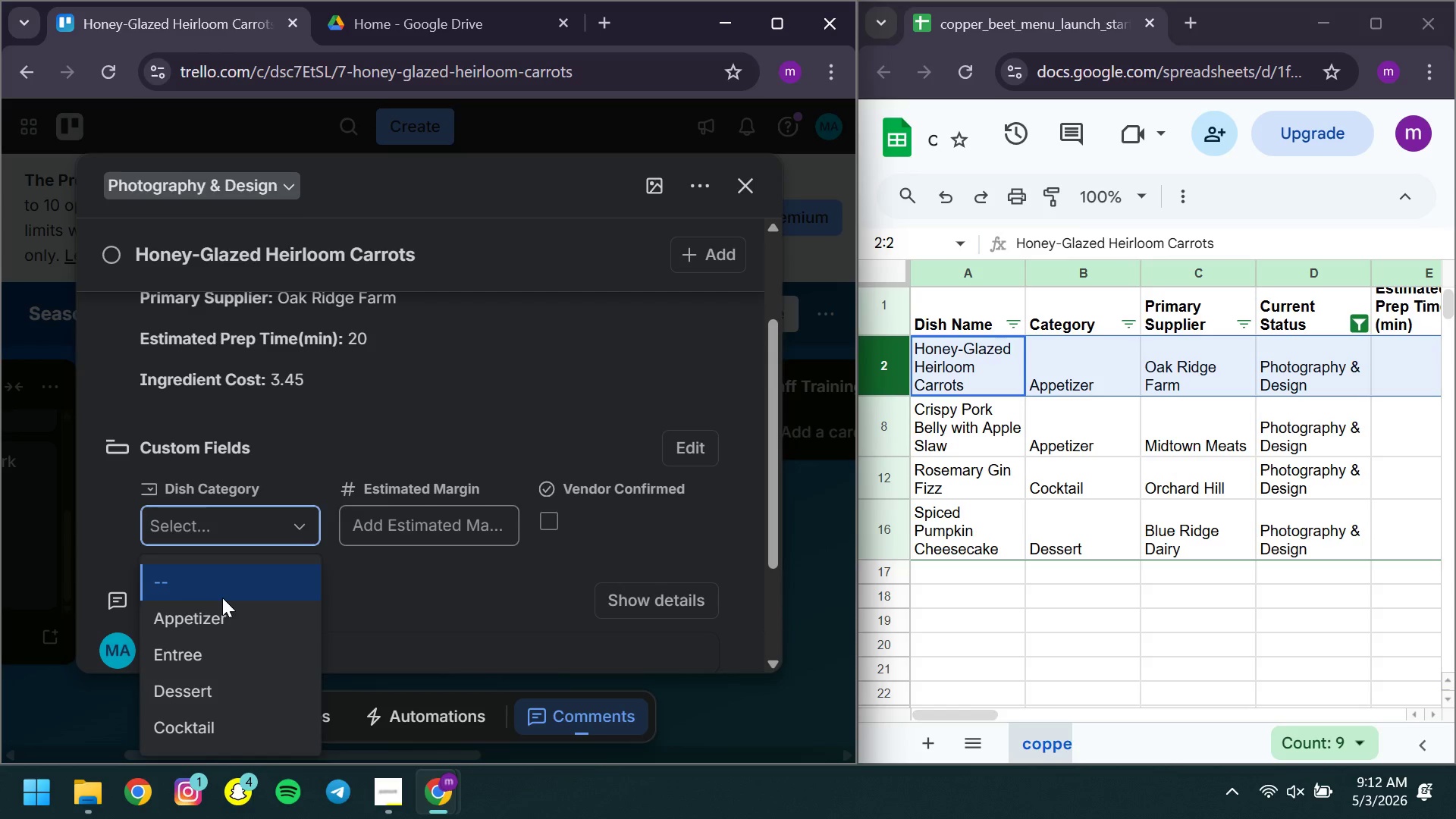 
left_click([221, 615])
 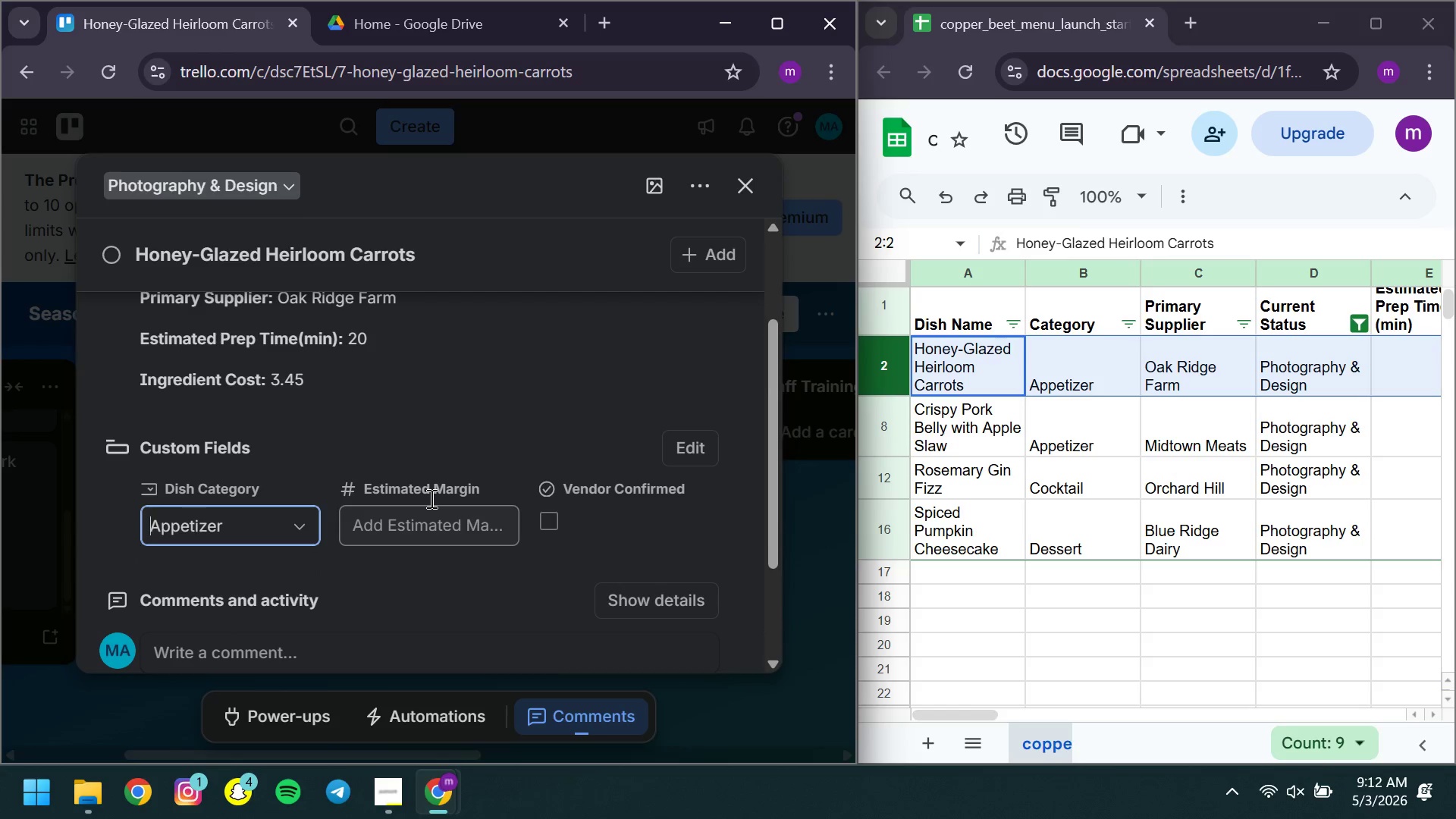 
left_click([430, 498])
 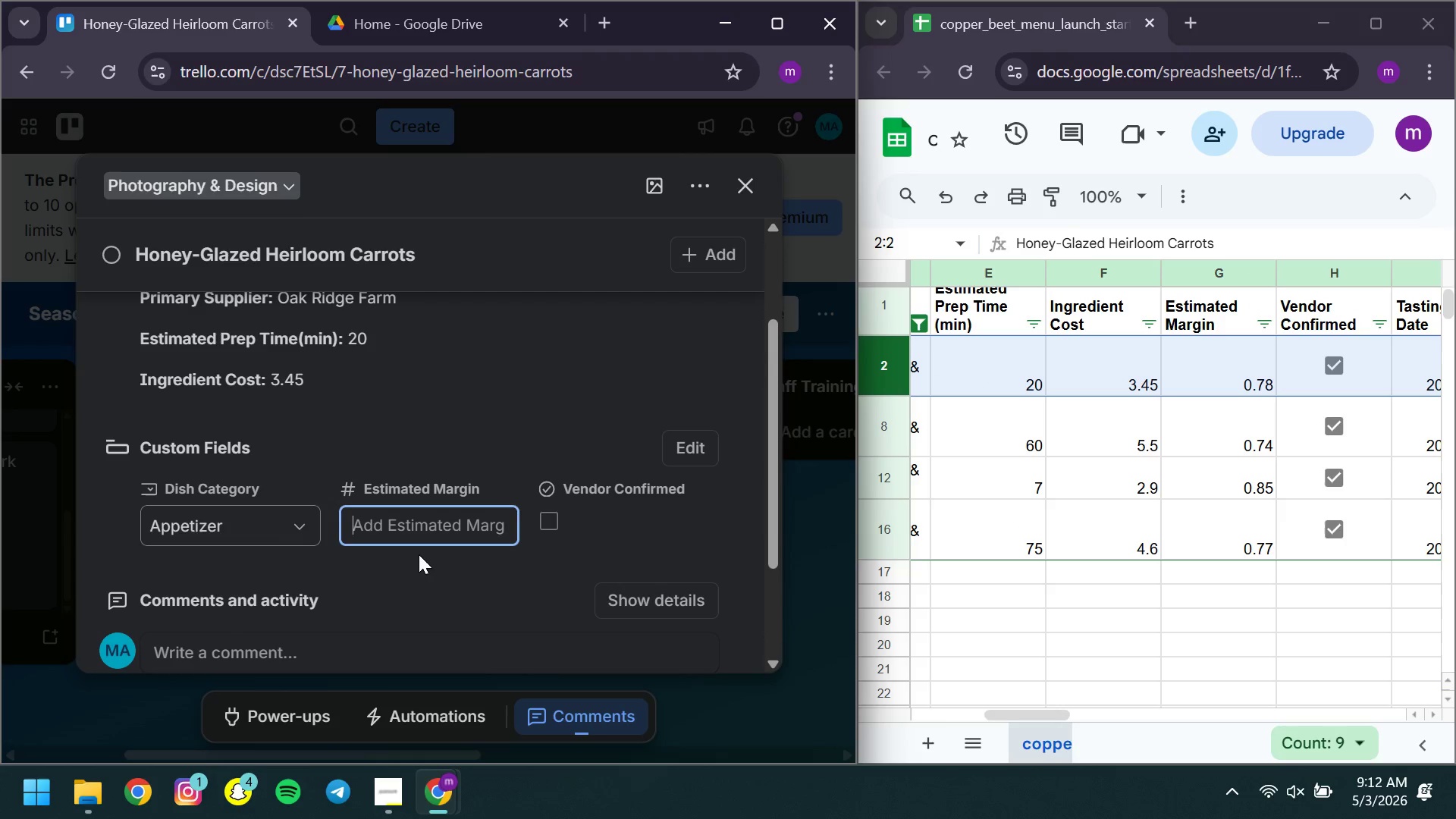 
type(0.78)
 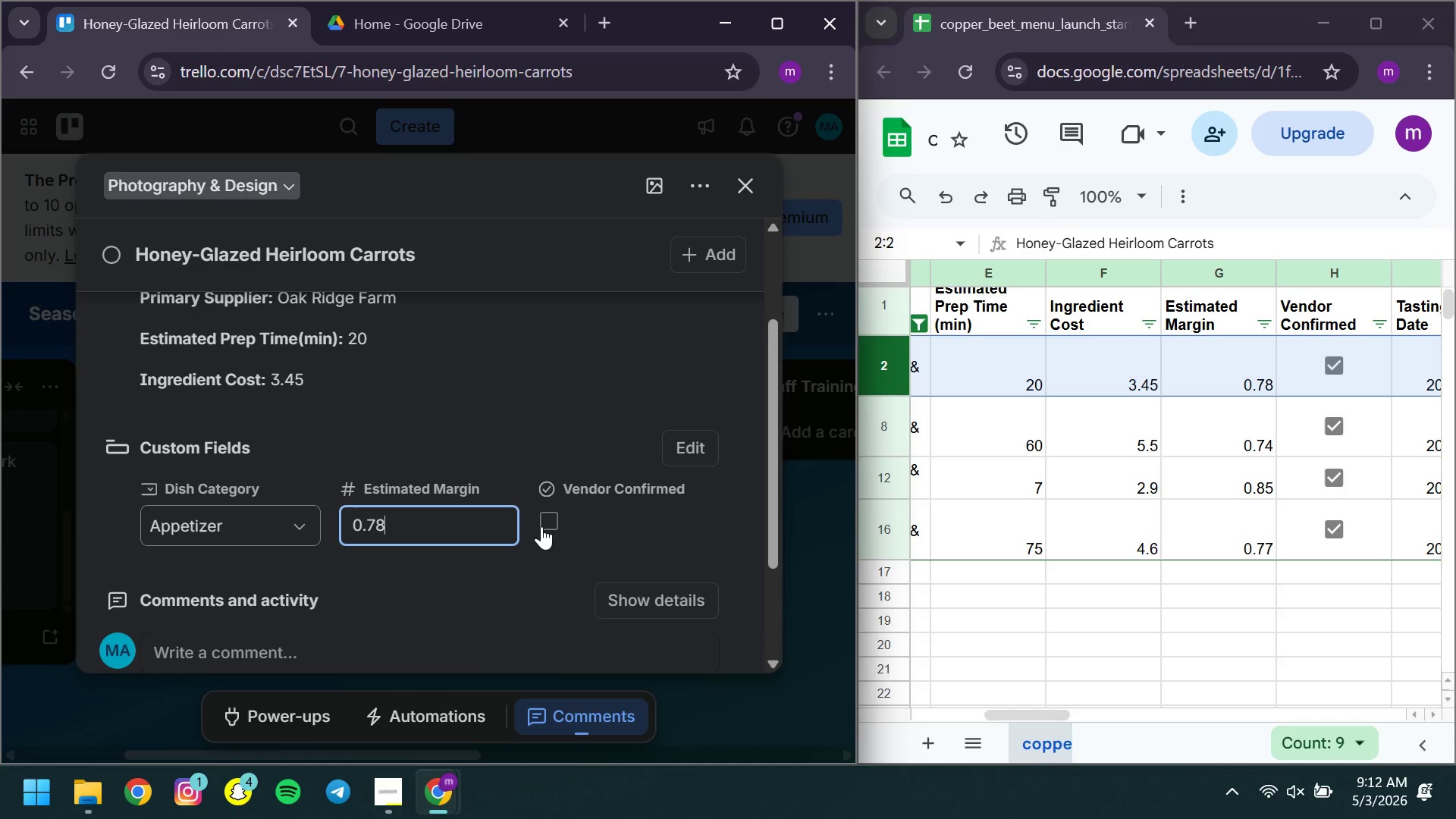 
left_click([542, 526])
 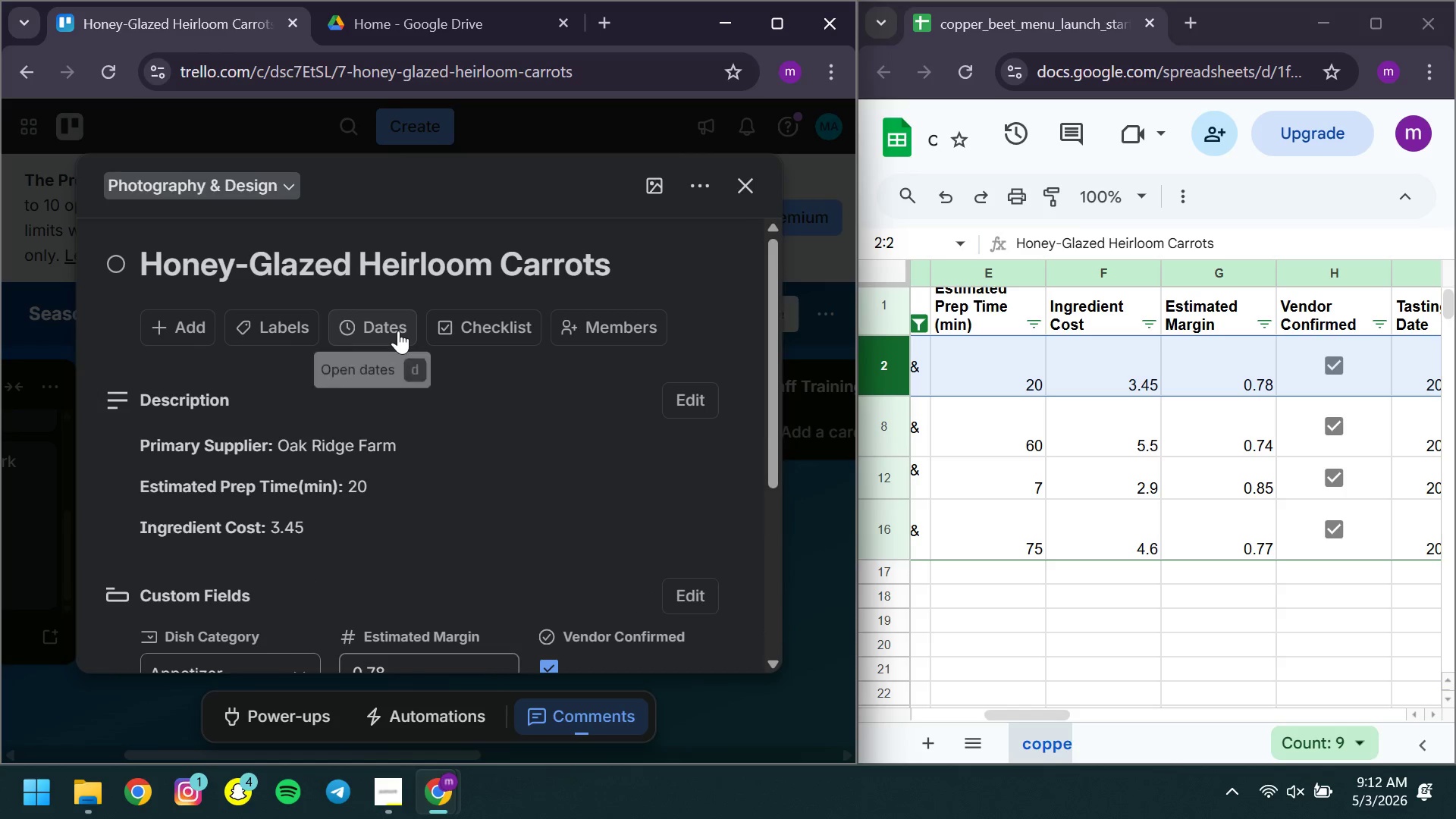 
left_click([398, 331])
 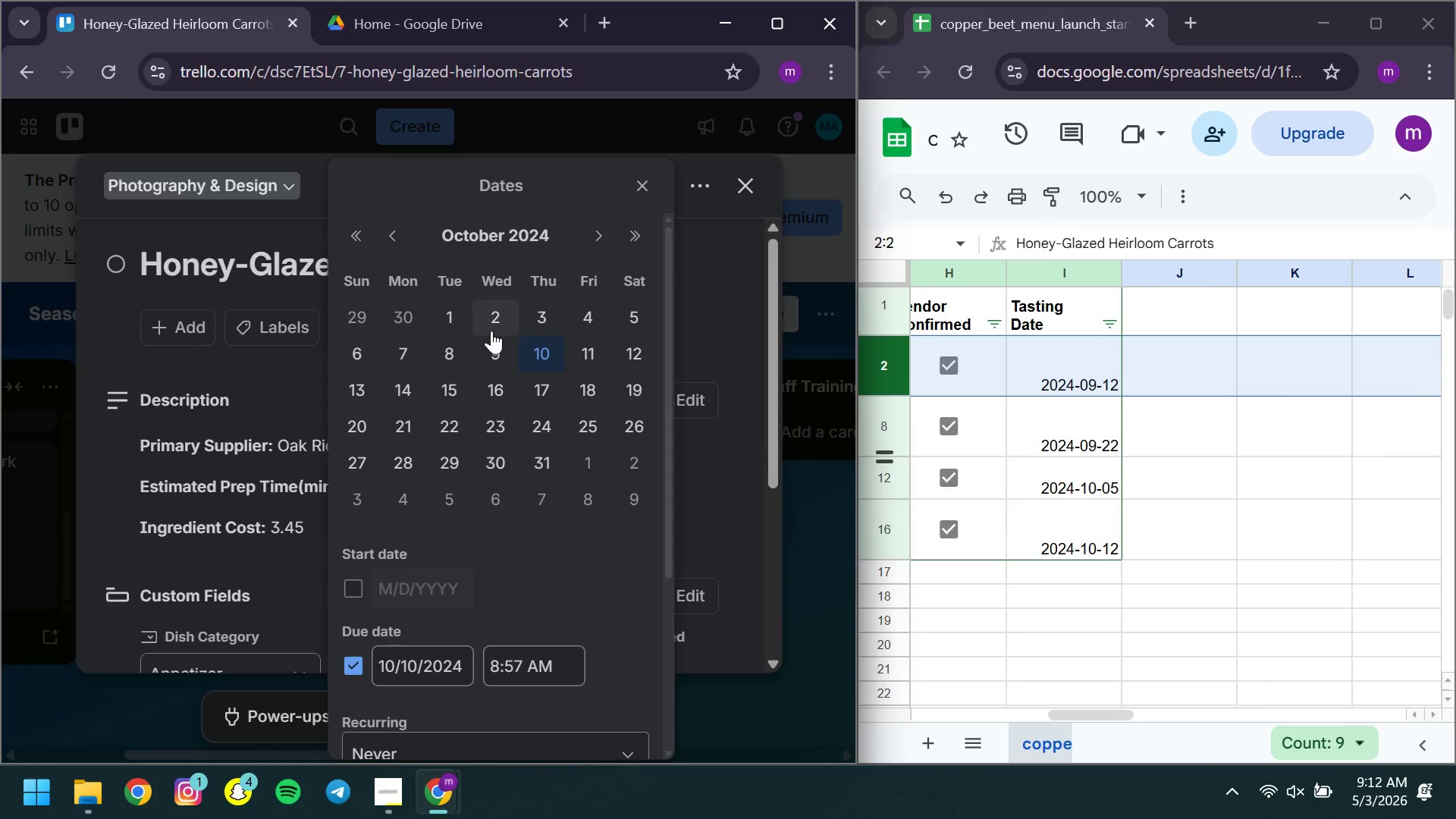 
left_click([392, 236])
 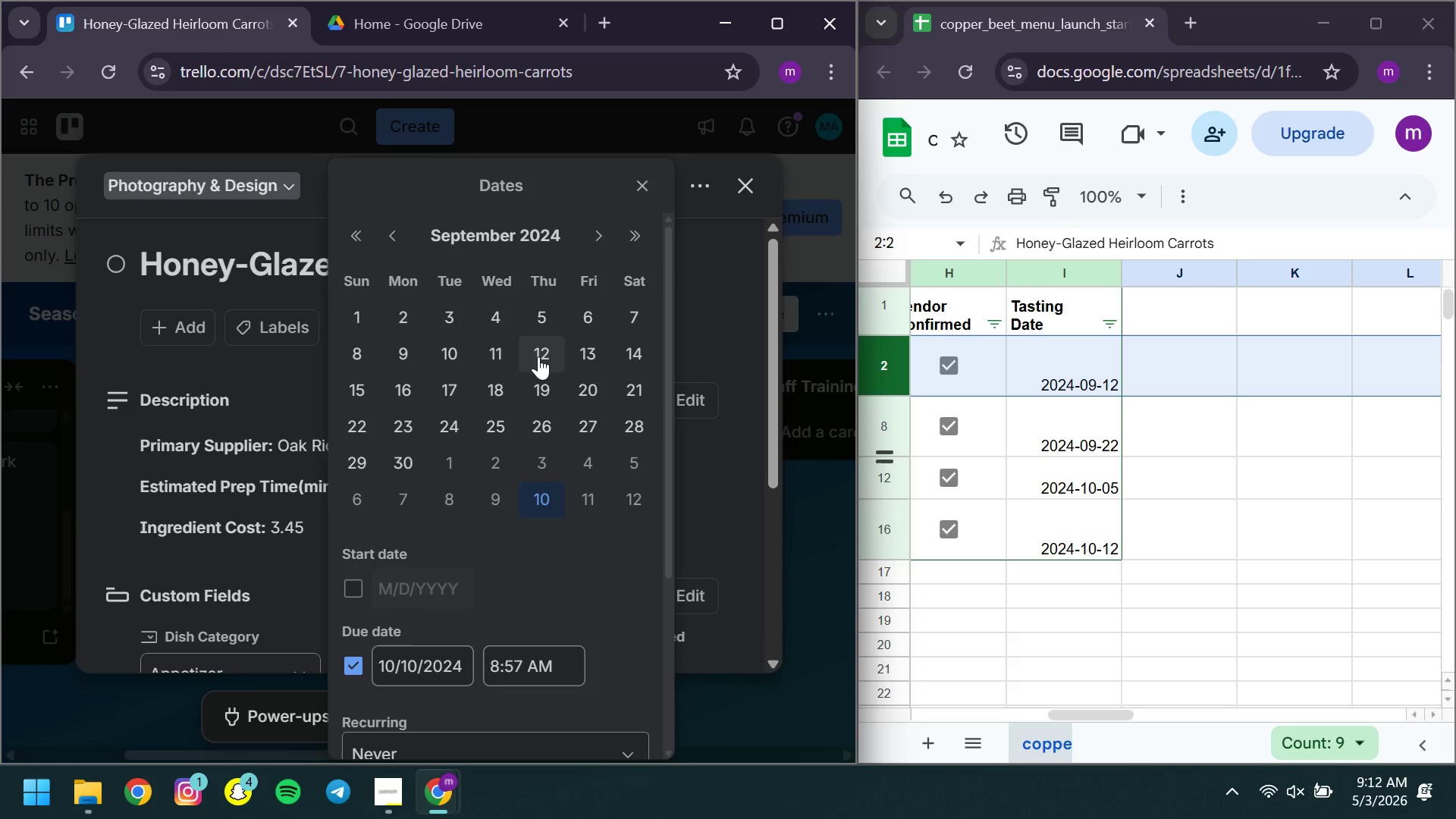 
left_click([540, 356])
 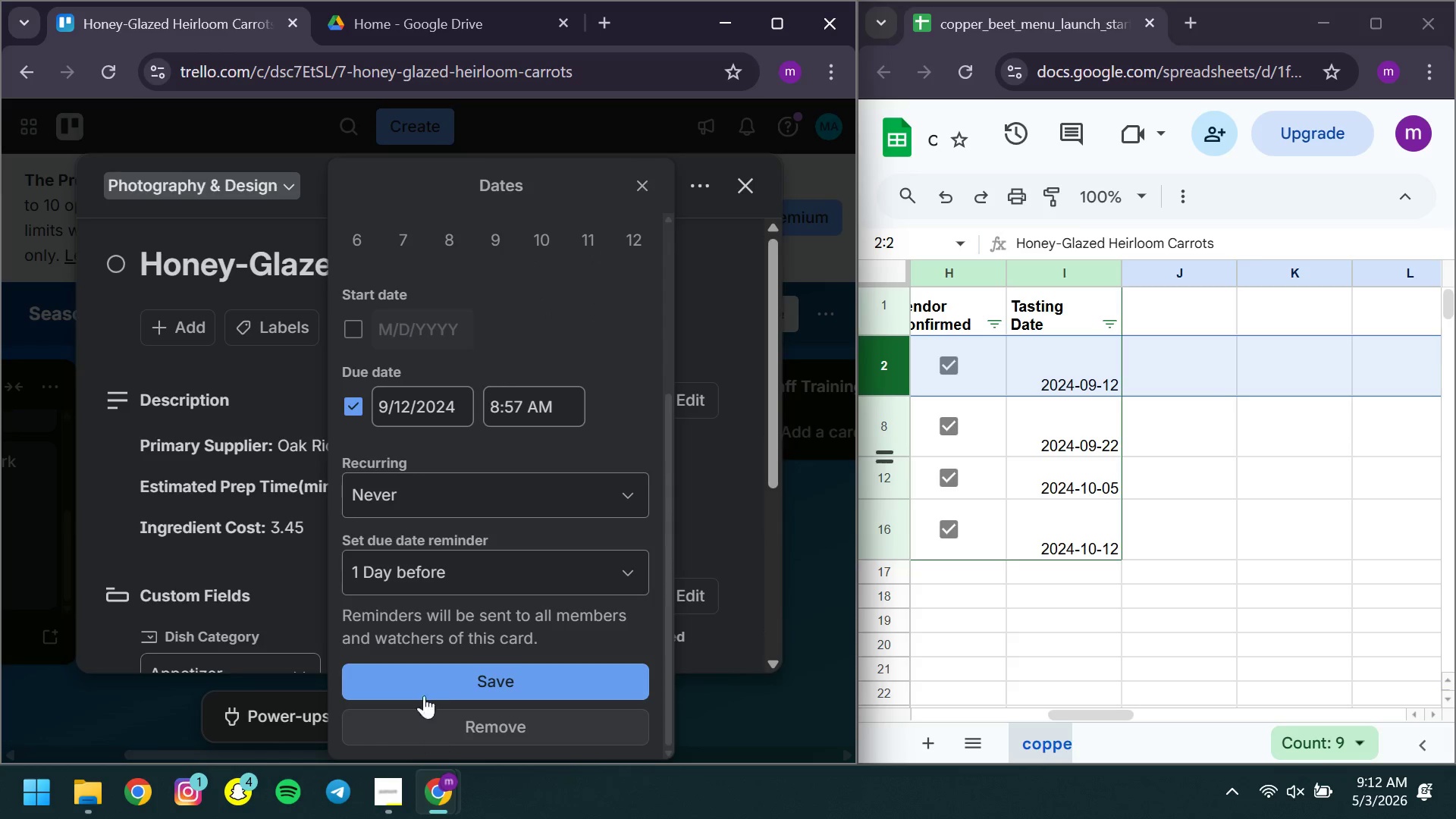 
left_click([414, 674])
 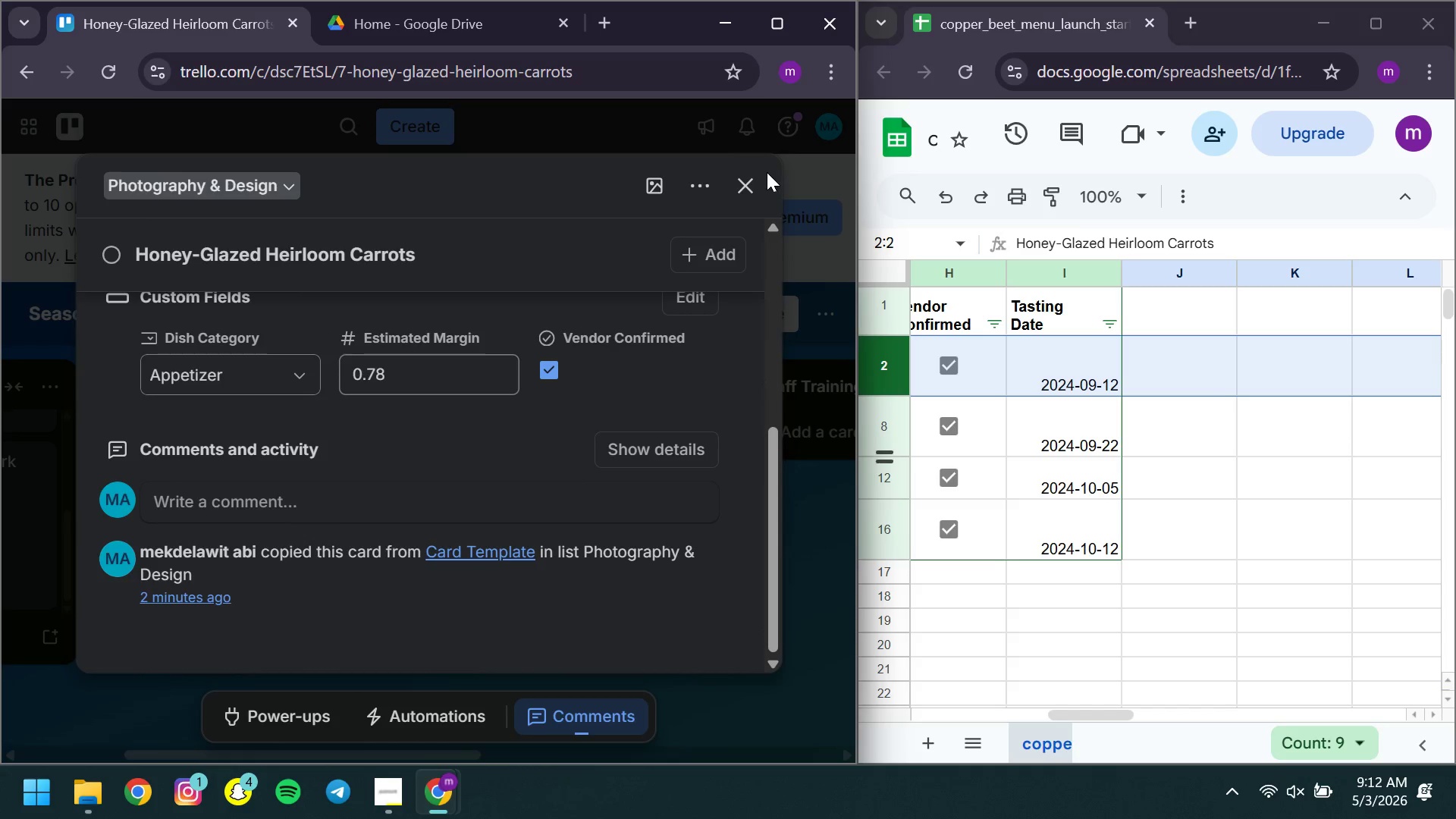 
left_click([746, 176])
 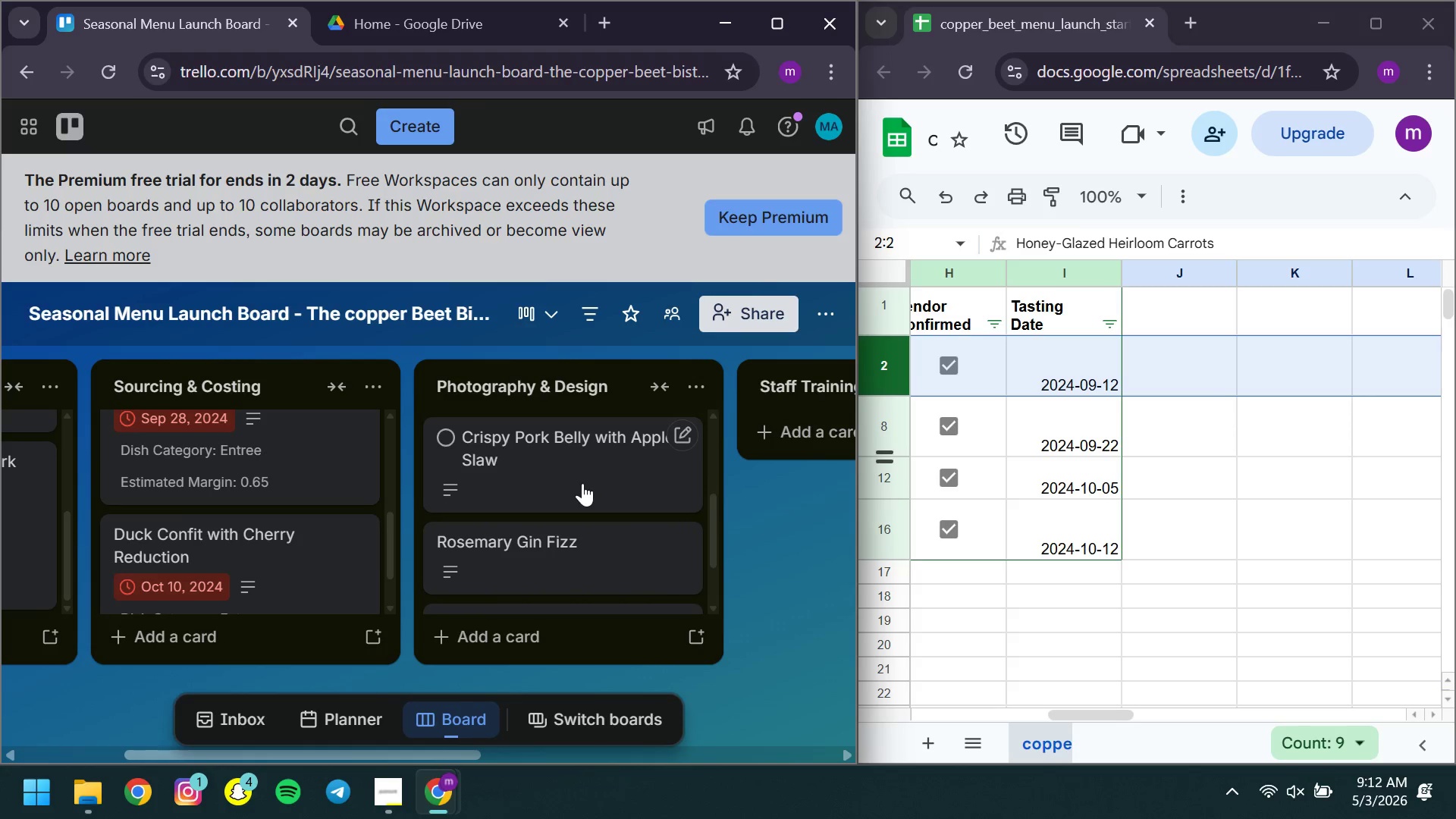 
left_click([541, 451])
 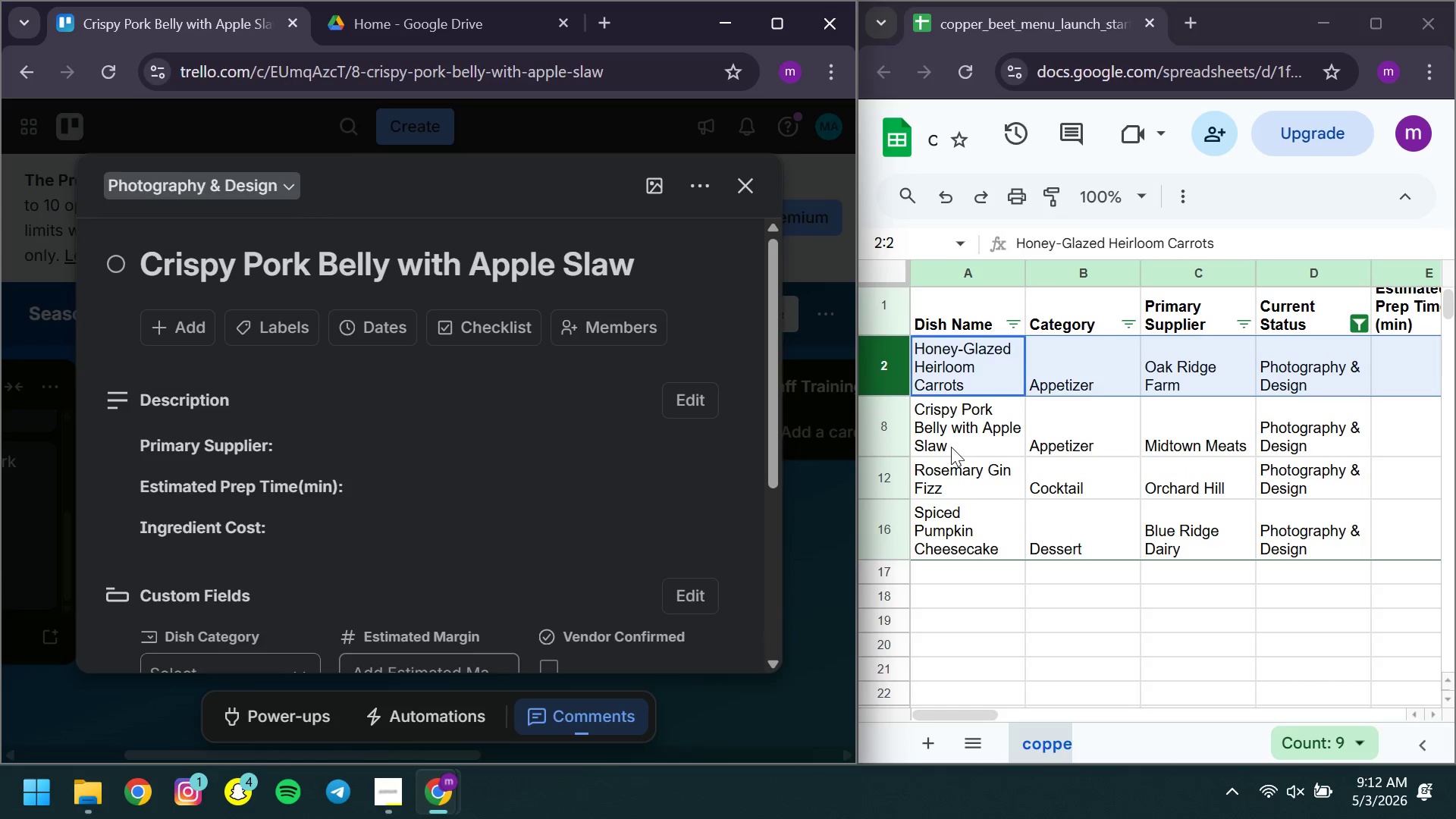 
left_click([888, 427])
 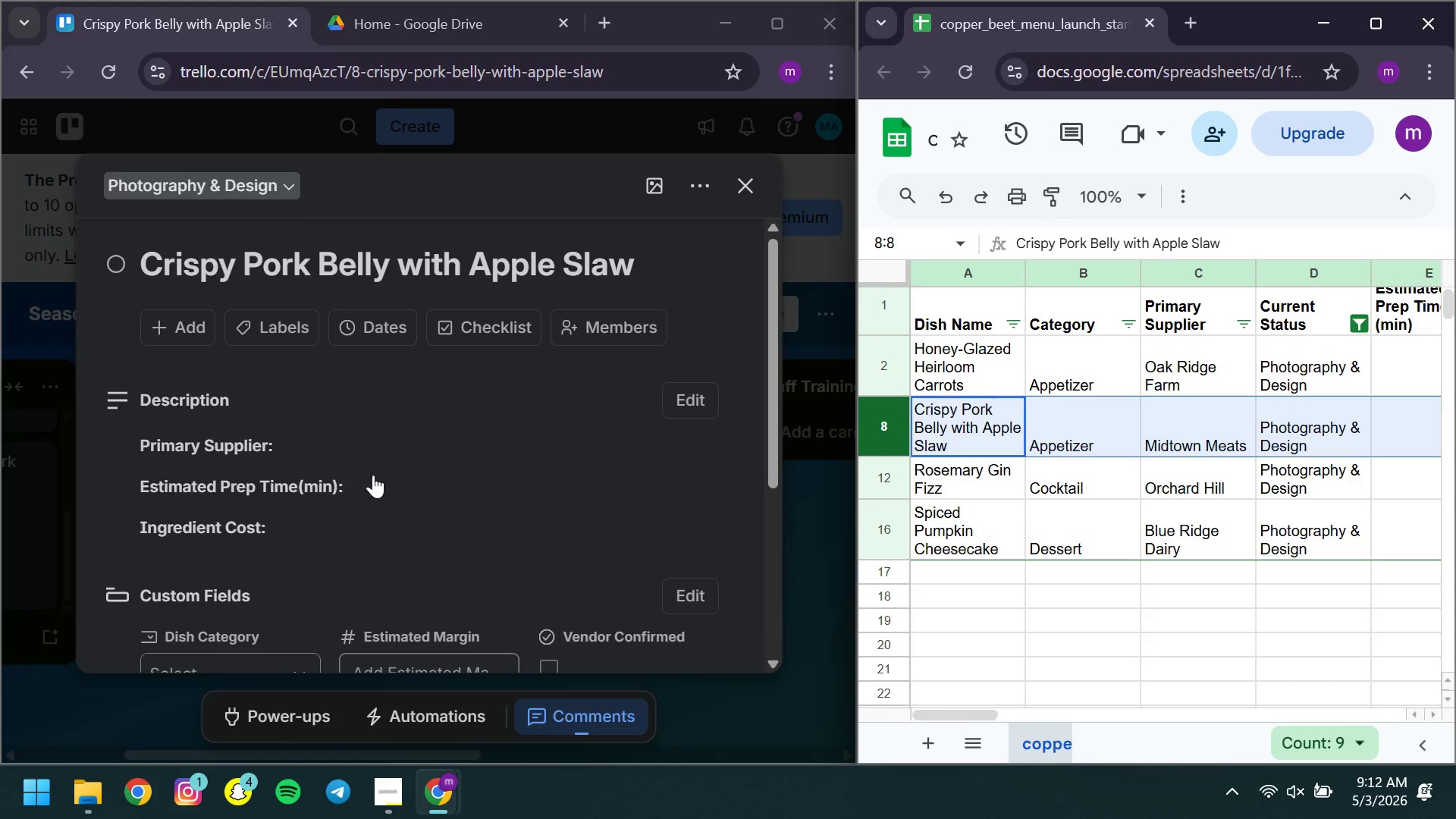 
left_click([373, 475])
 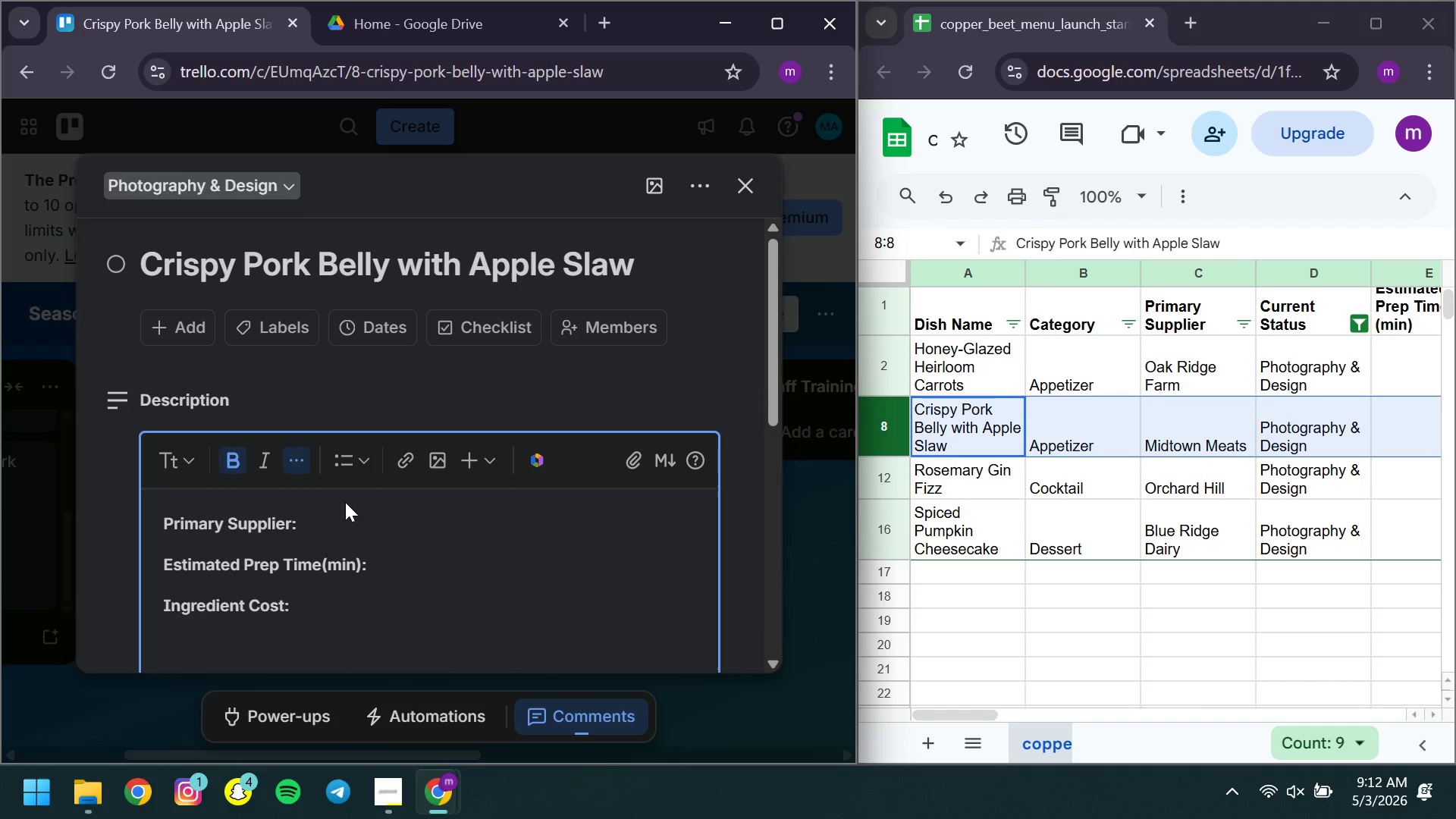 
left_click([322, 525])
 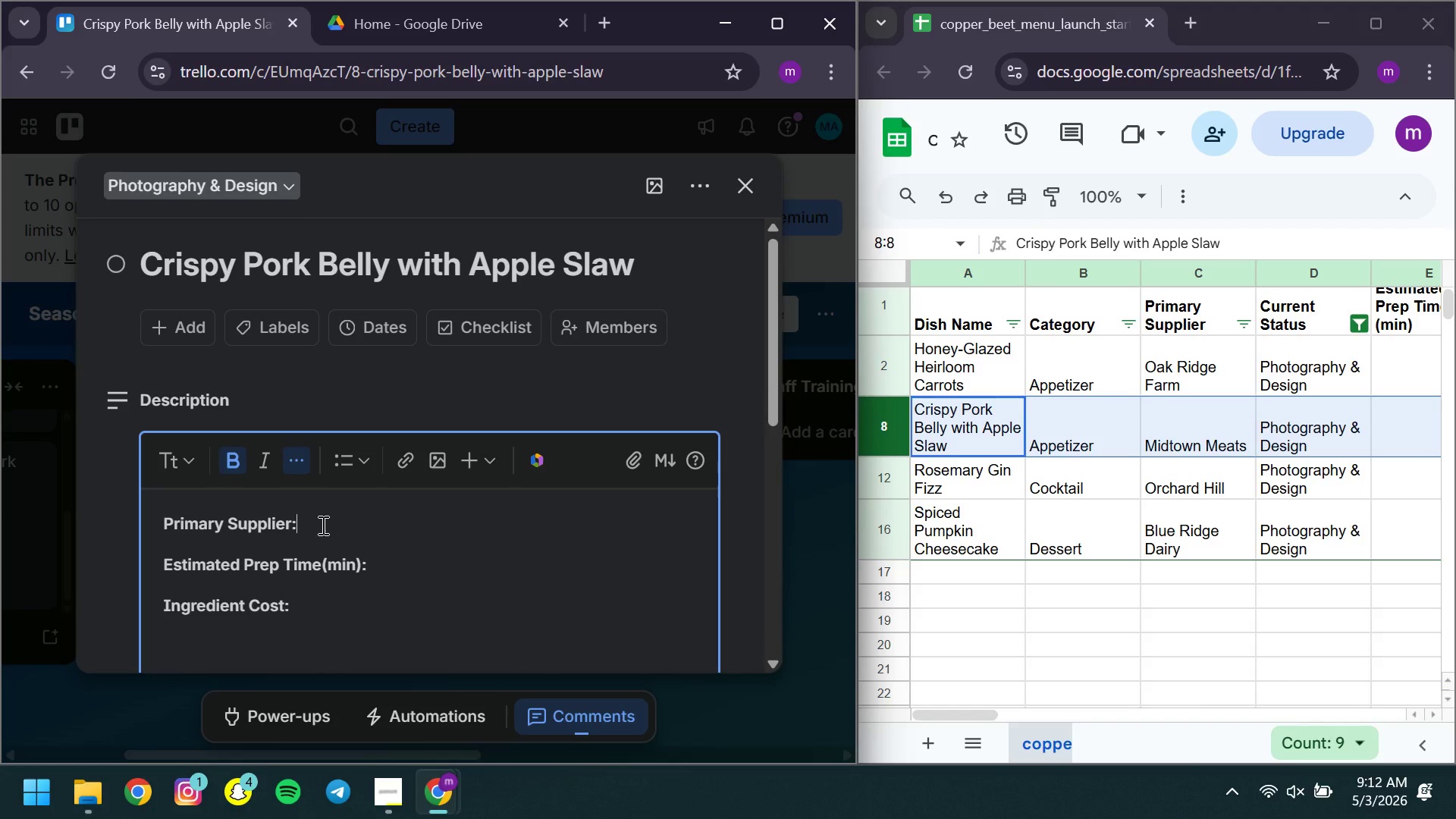 
key(Space)
 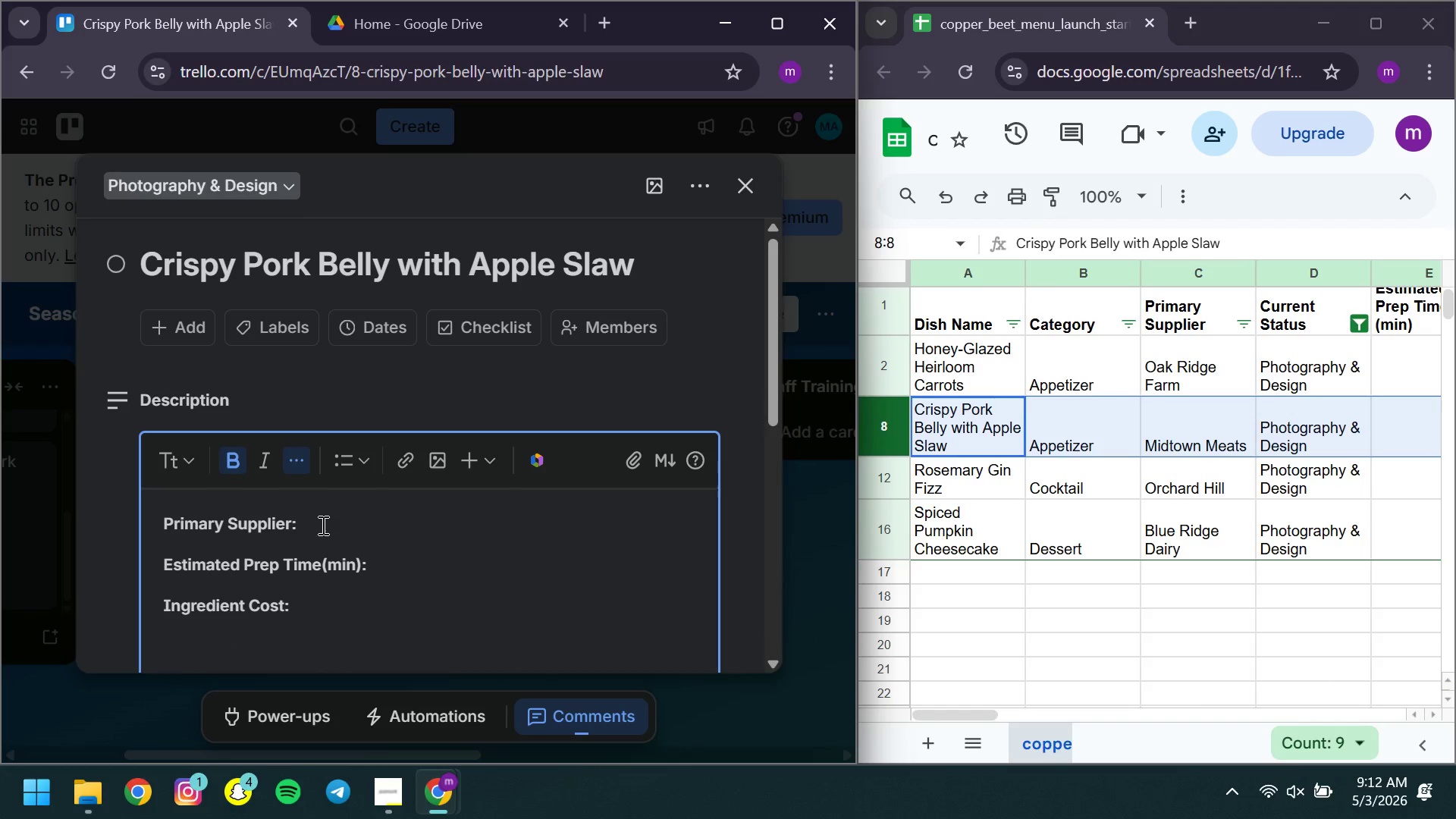 
key(Control+B)
 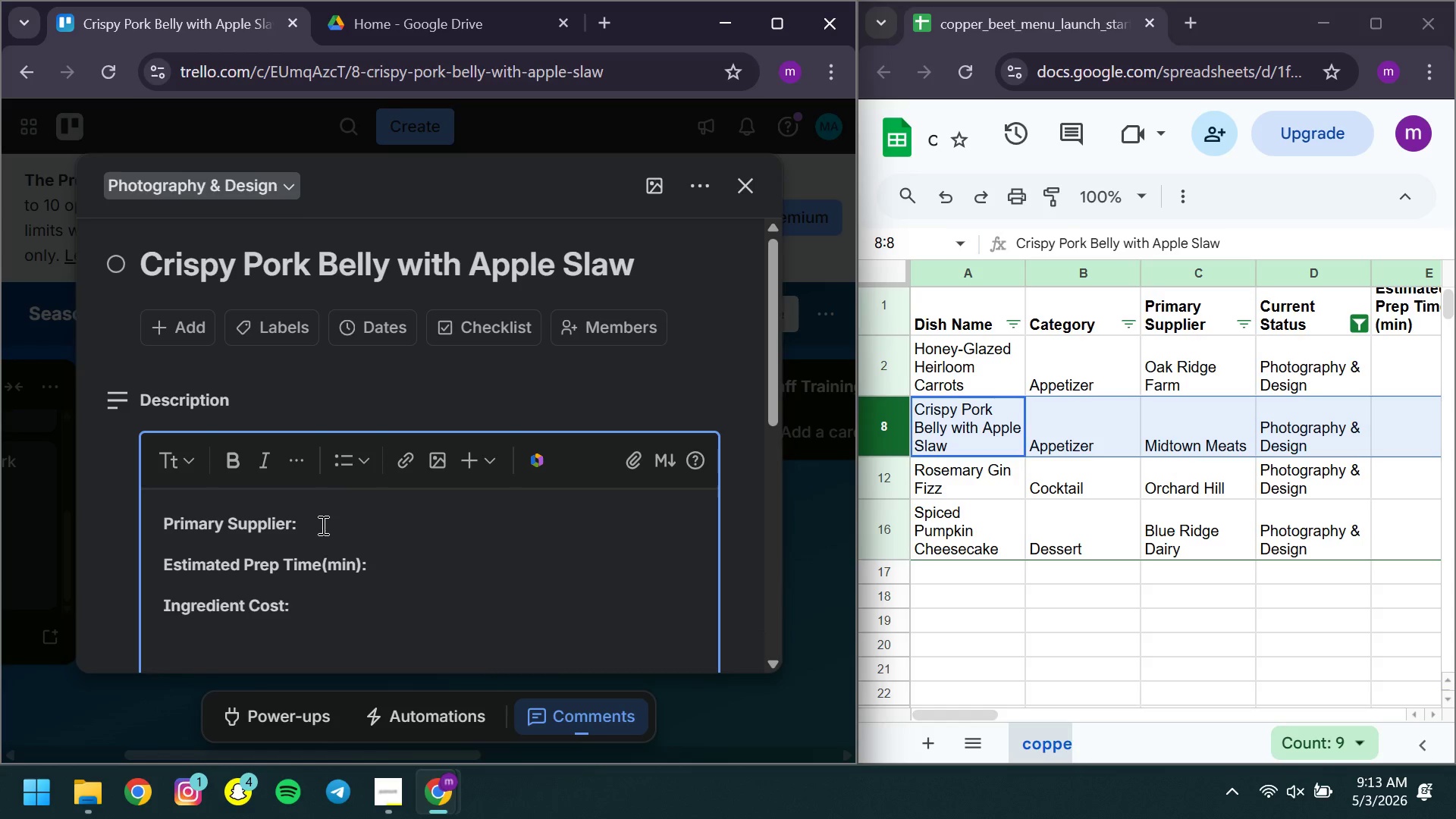 
wait(14.03)
 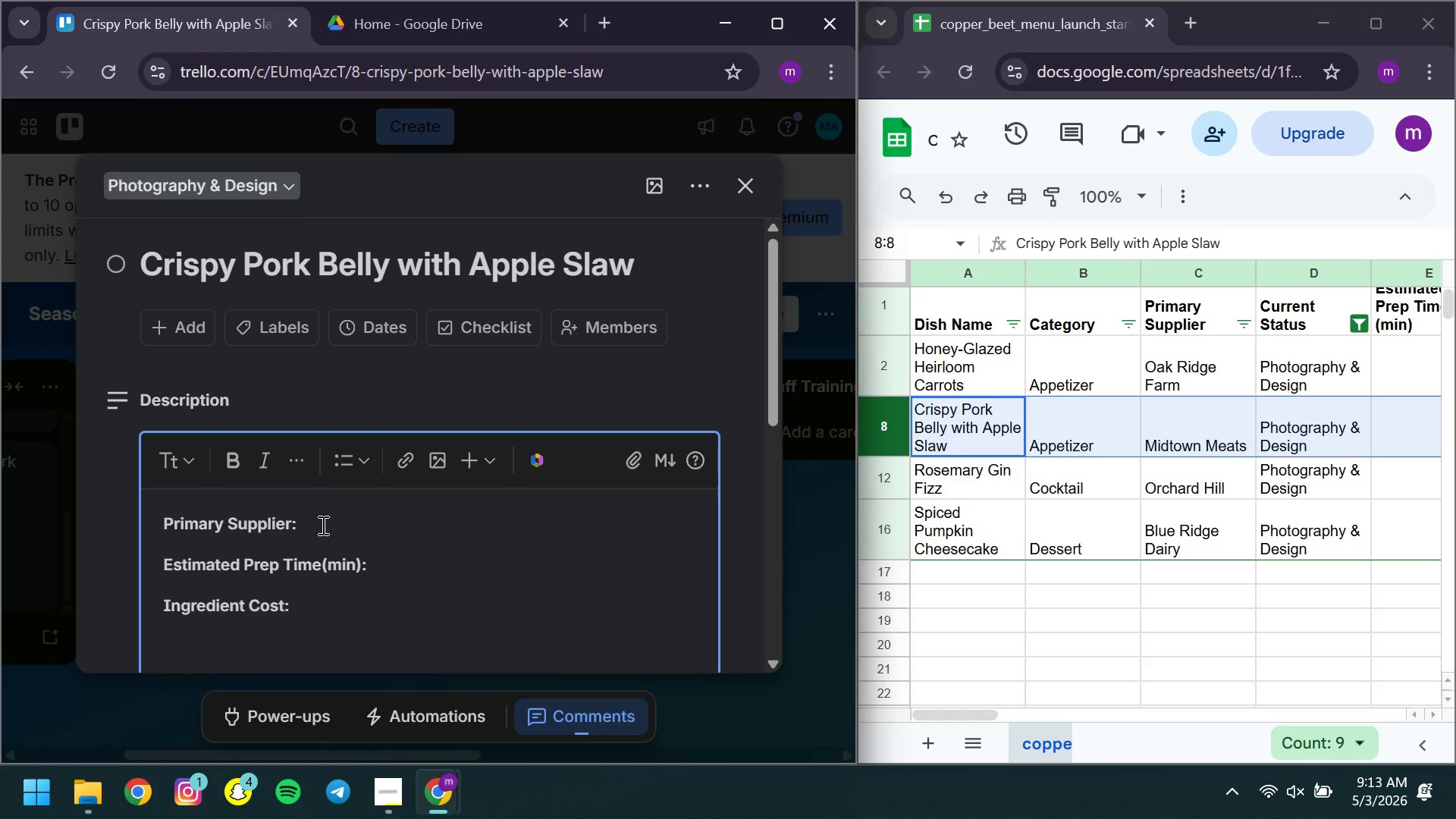 
type(Midtown Meats )
 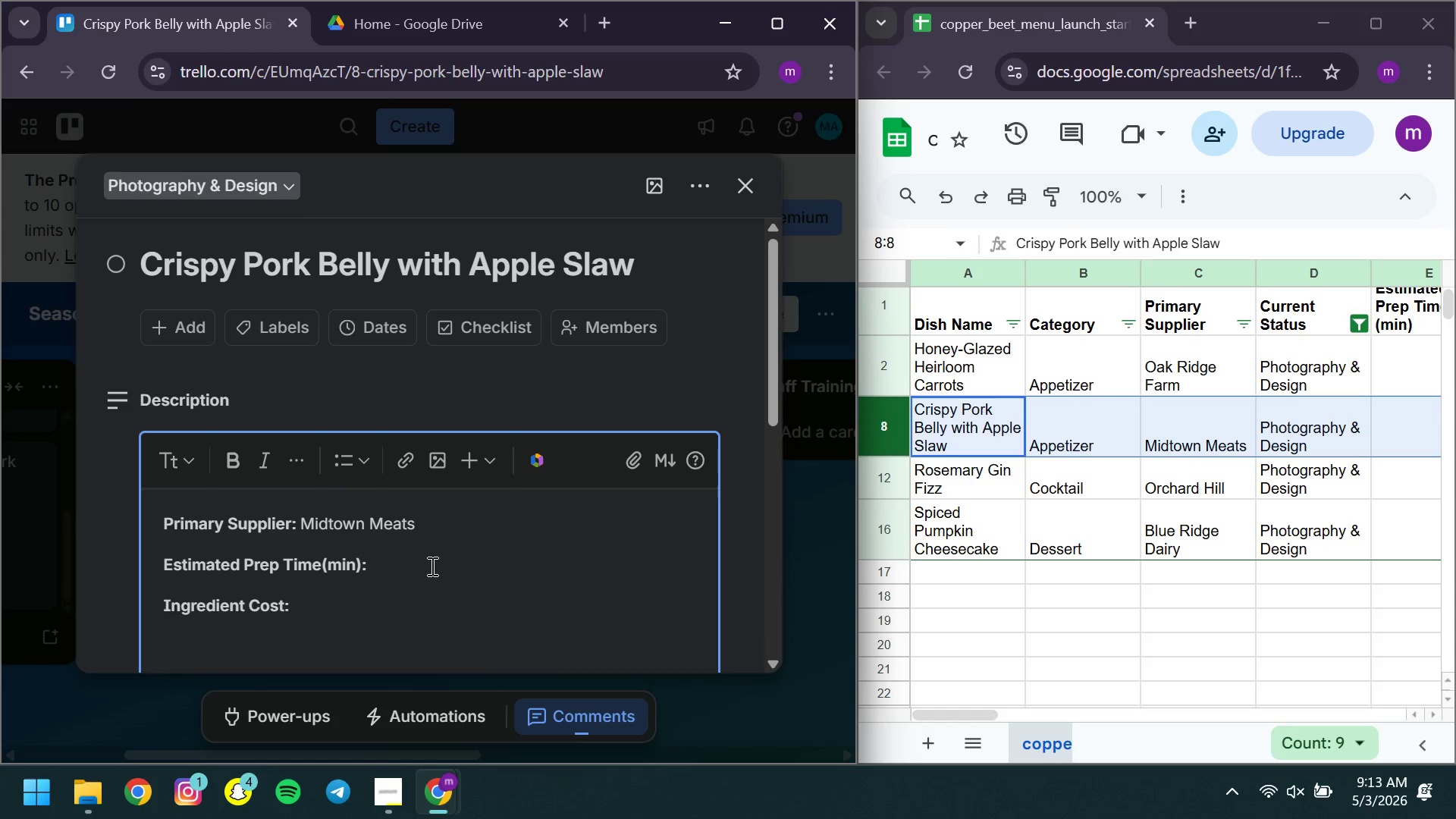 
left_click([431, 566])
 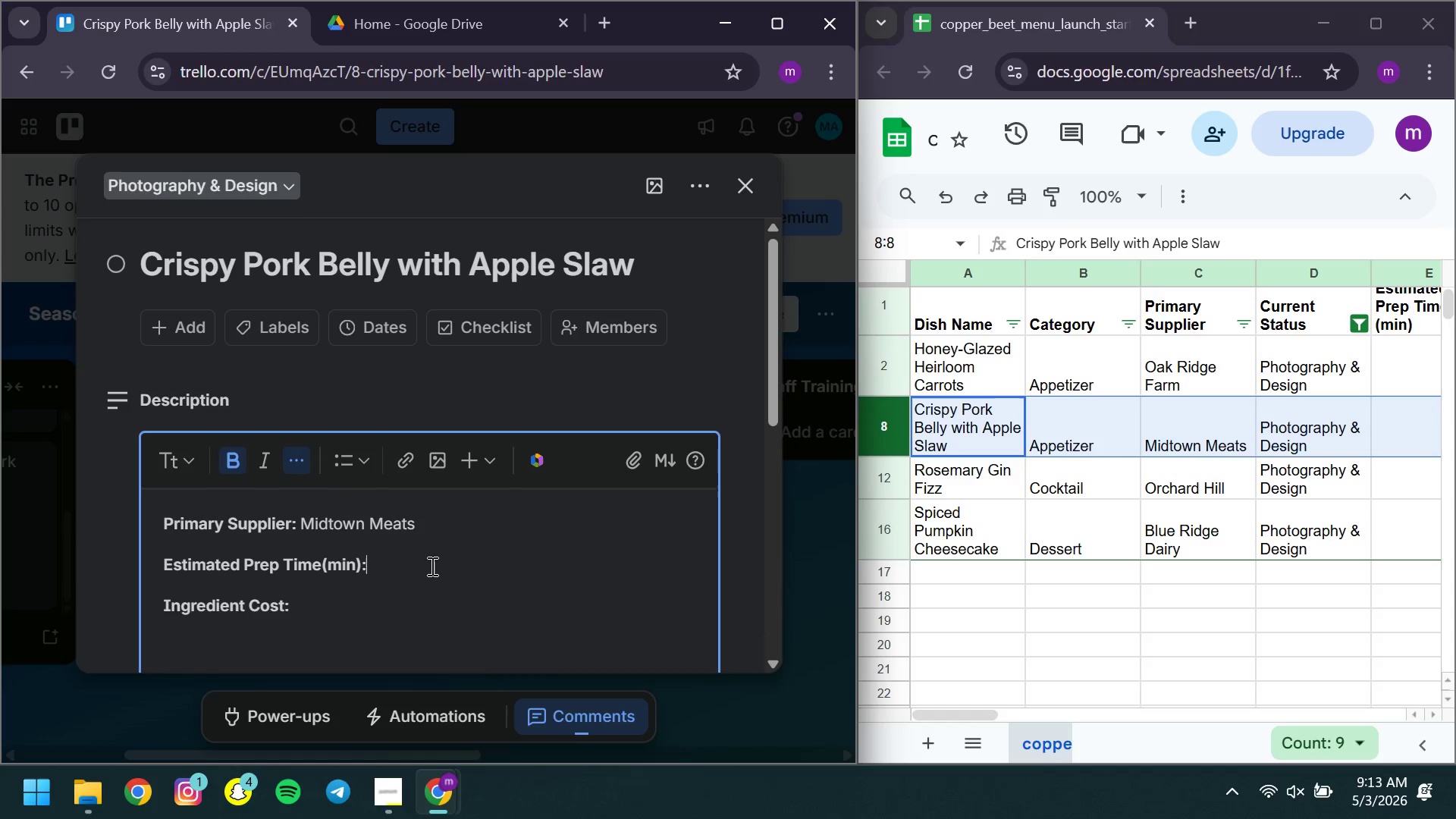 
key(Space)
 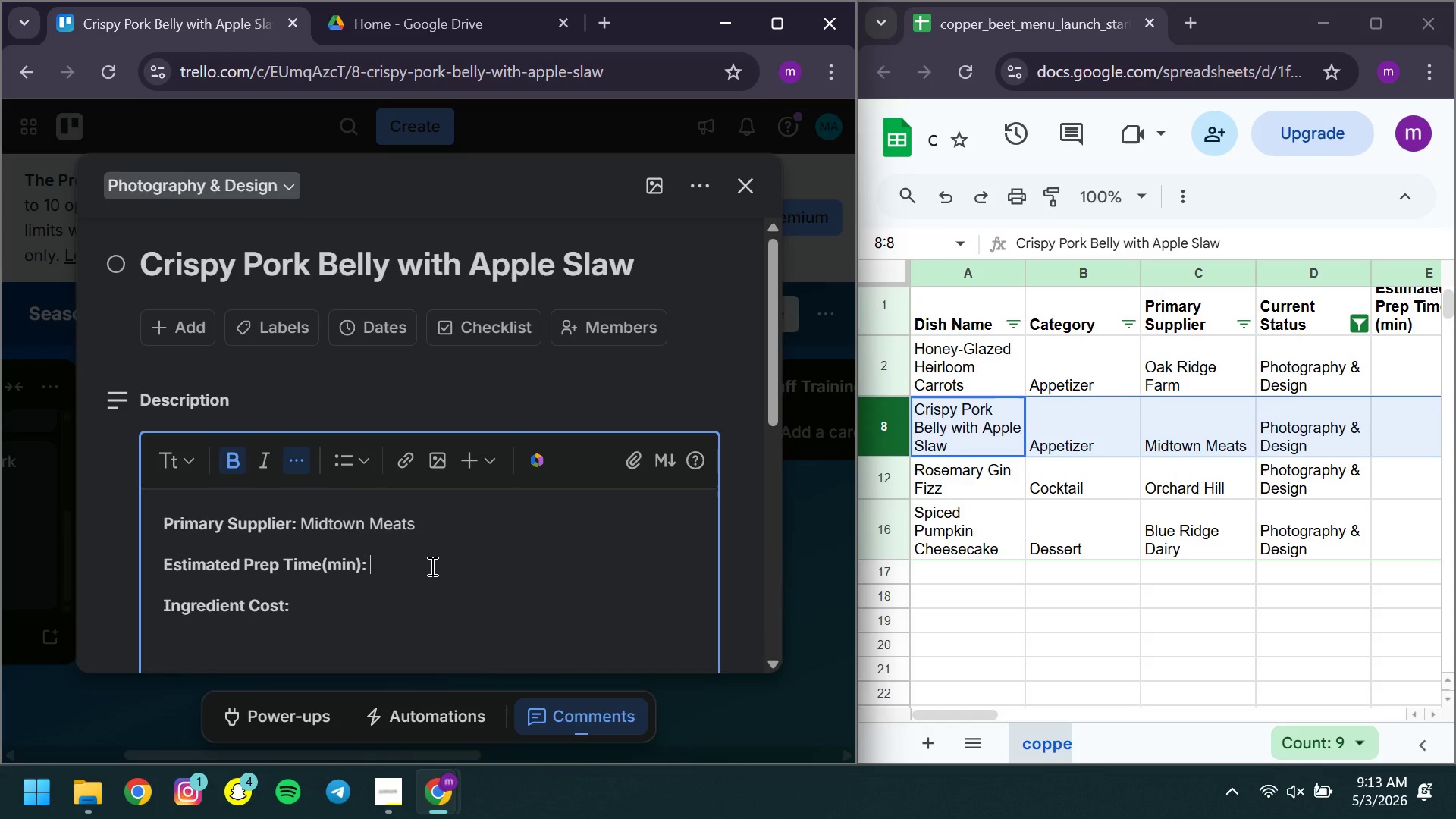 
key(Control+ControlLeft)
 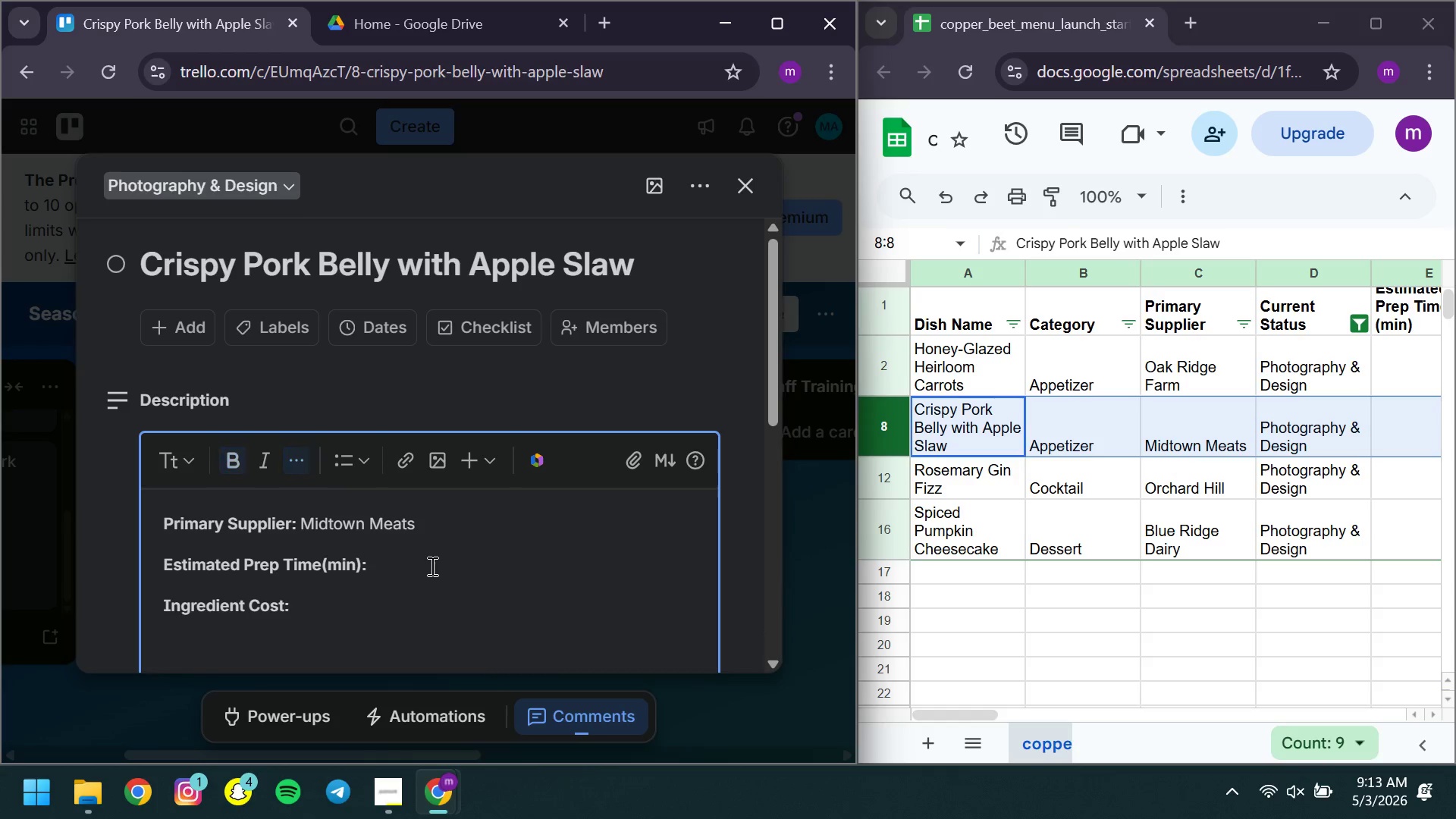 
key(Control+B)
 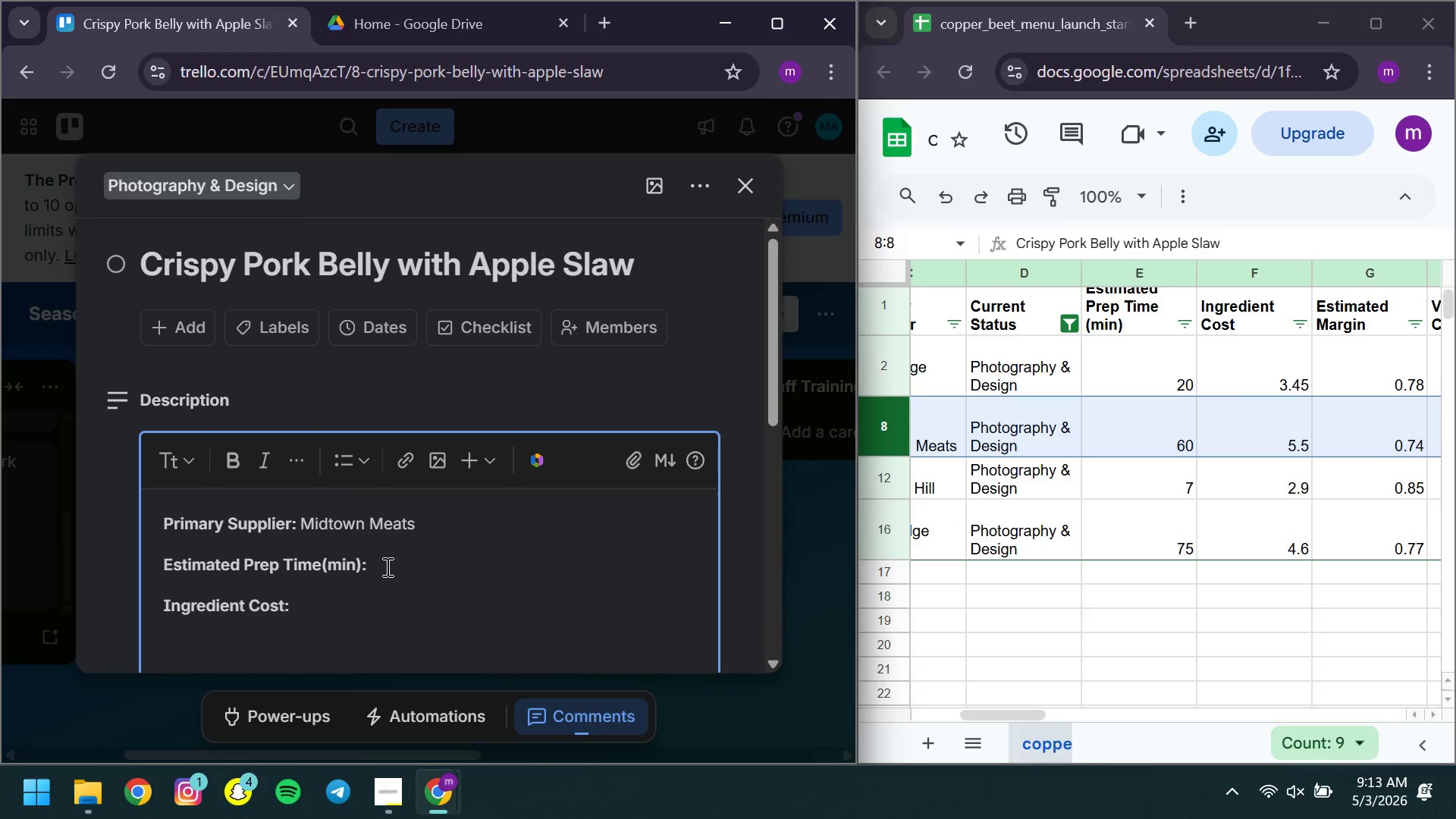 
type(60)
 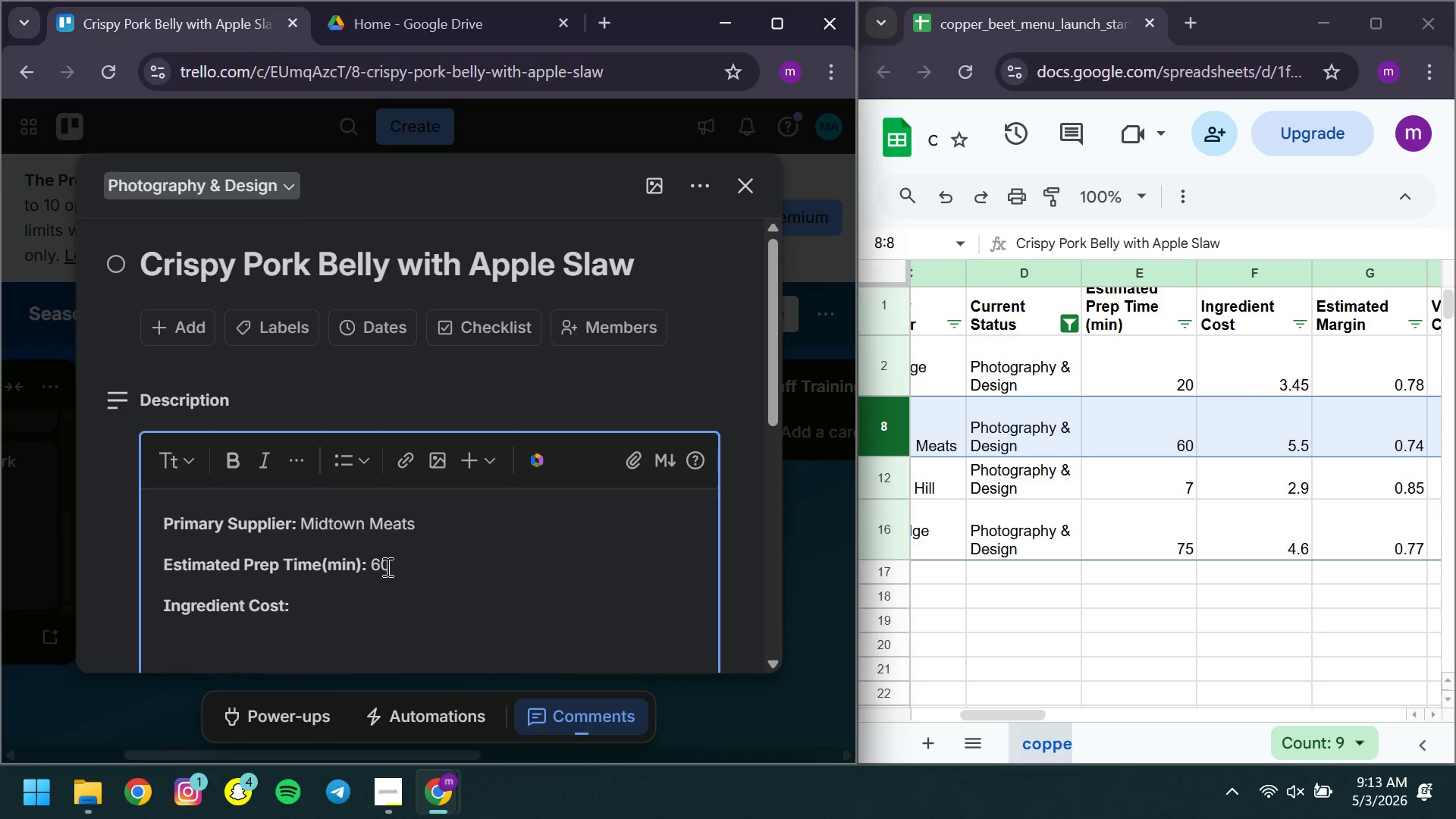 
key(ArrowDown)
 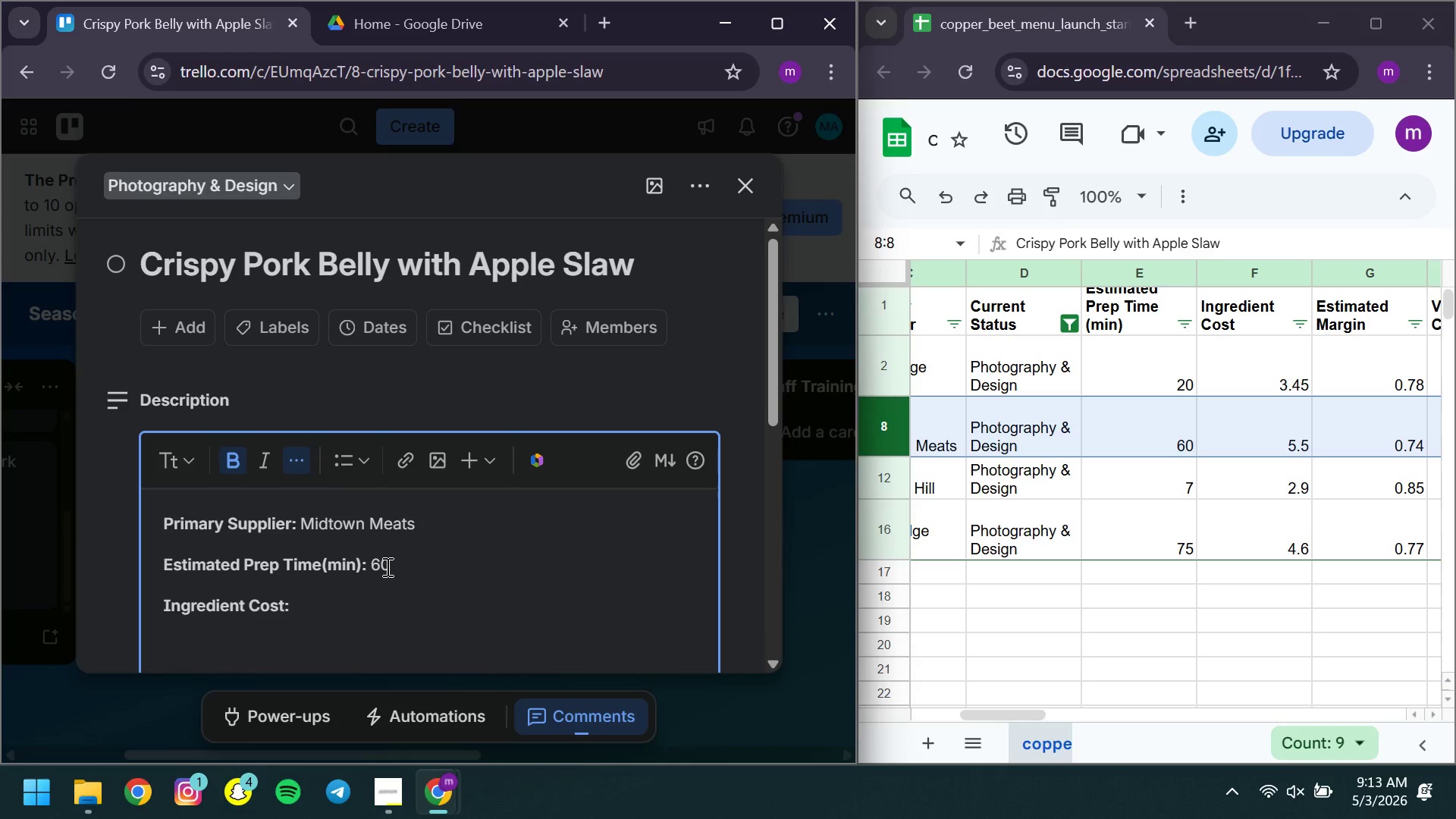 
key(Space)
 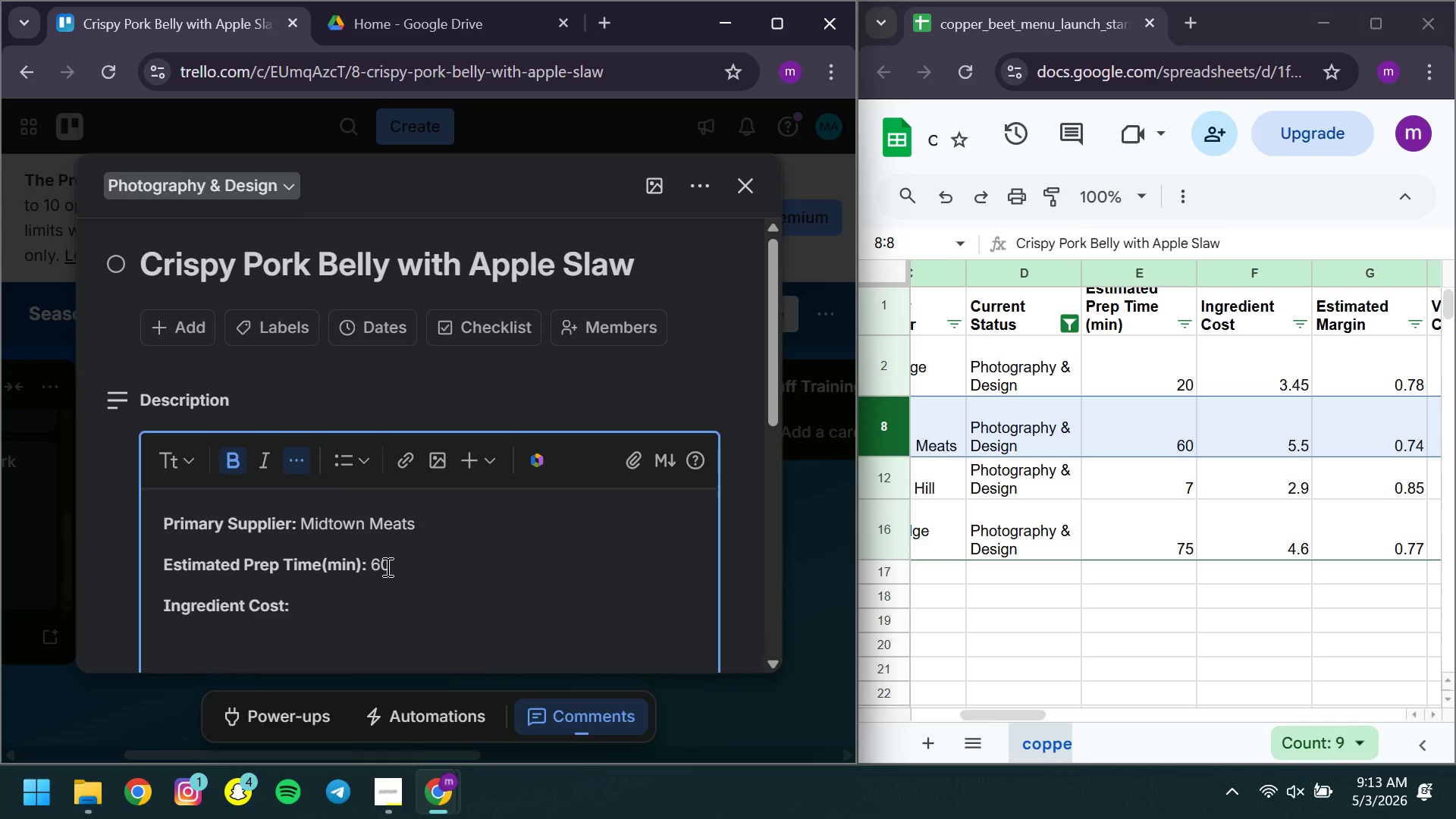 
key(Control+ControlLeft)
 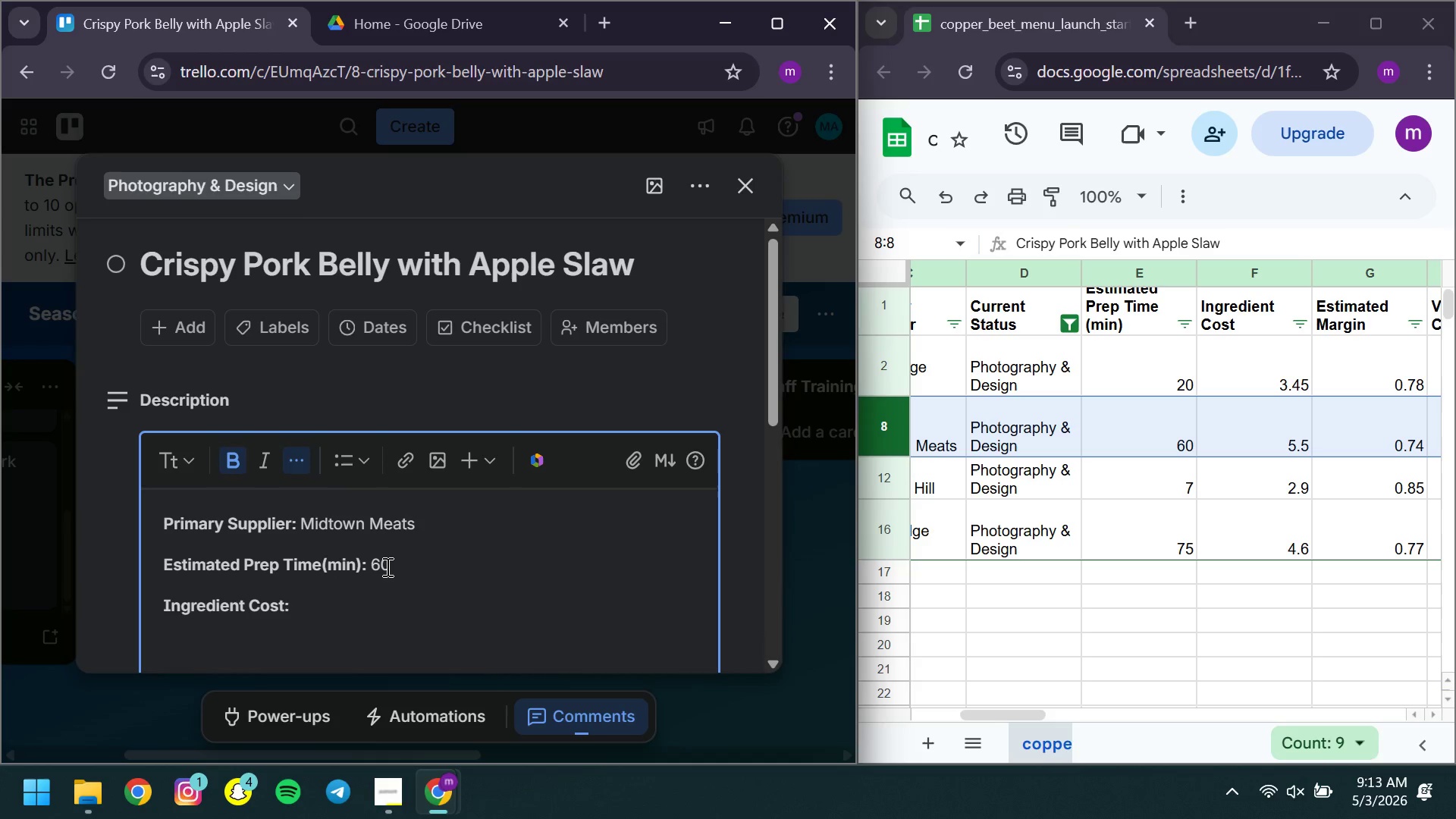 
key(Control+B)
 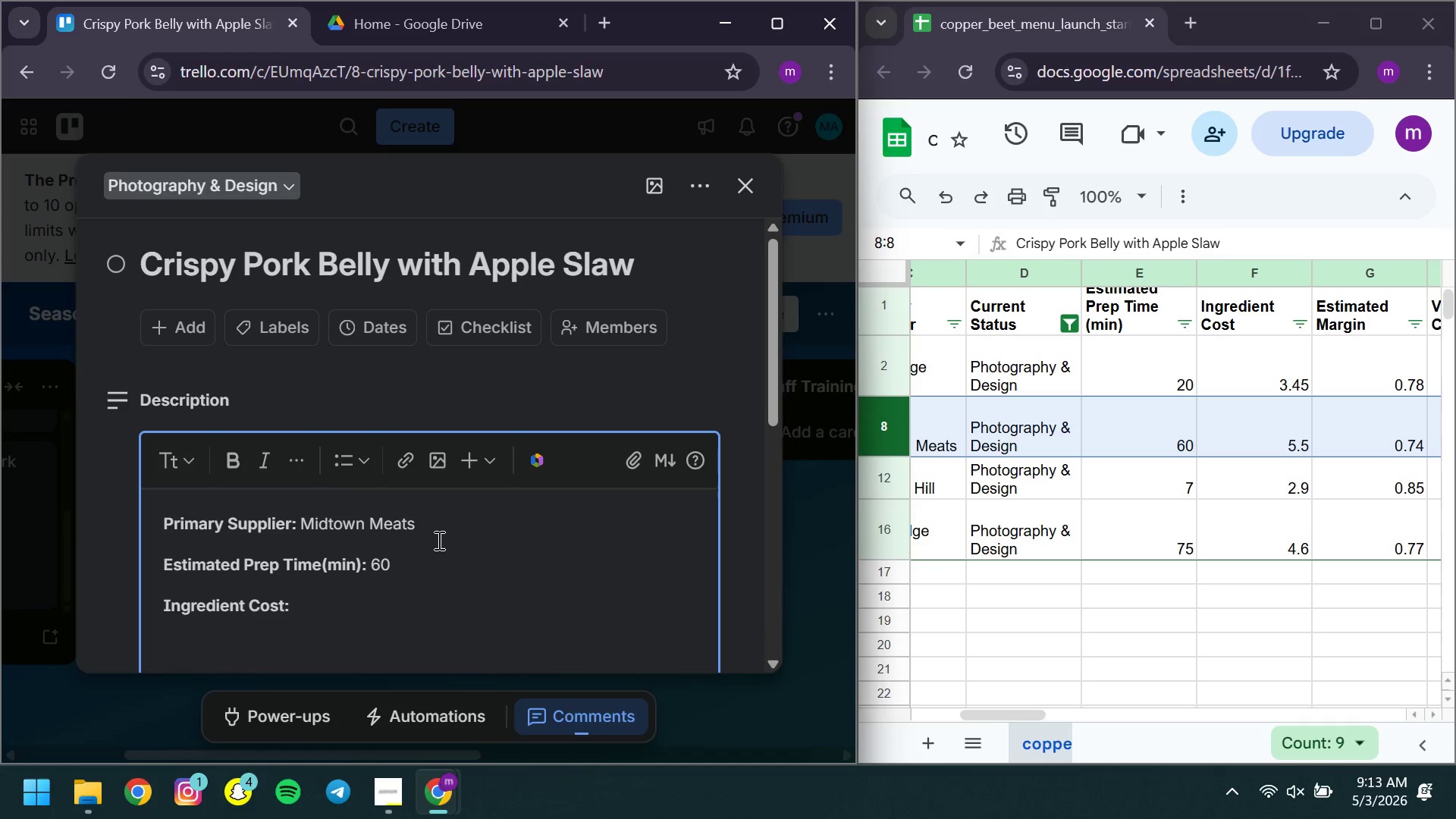 
key(5)
 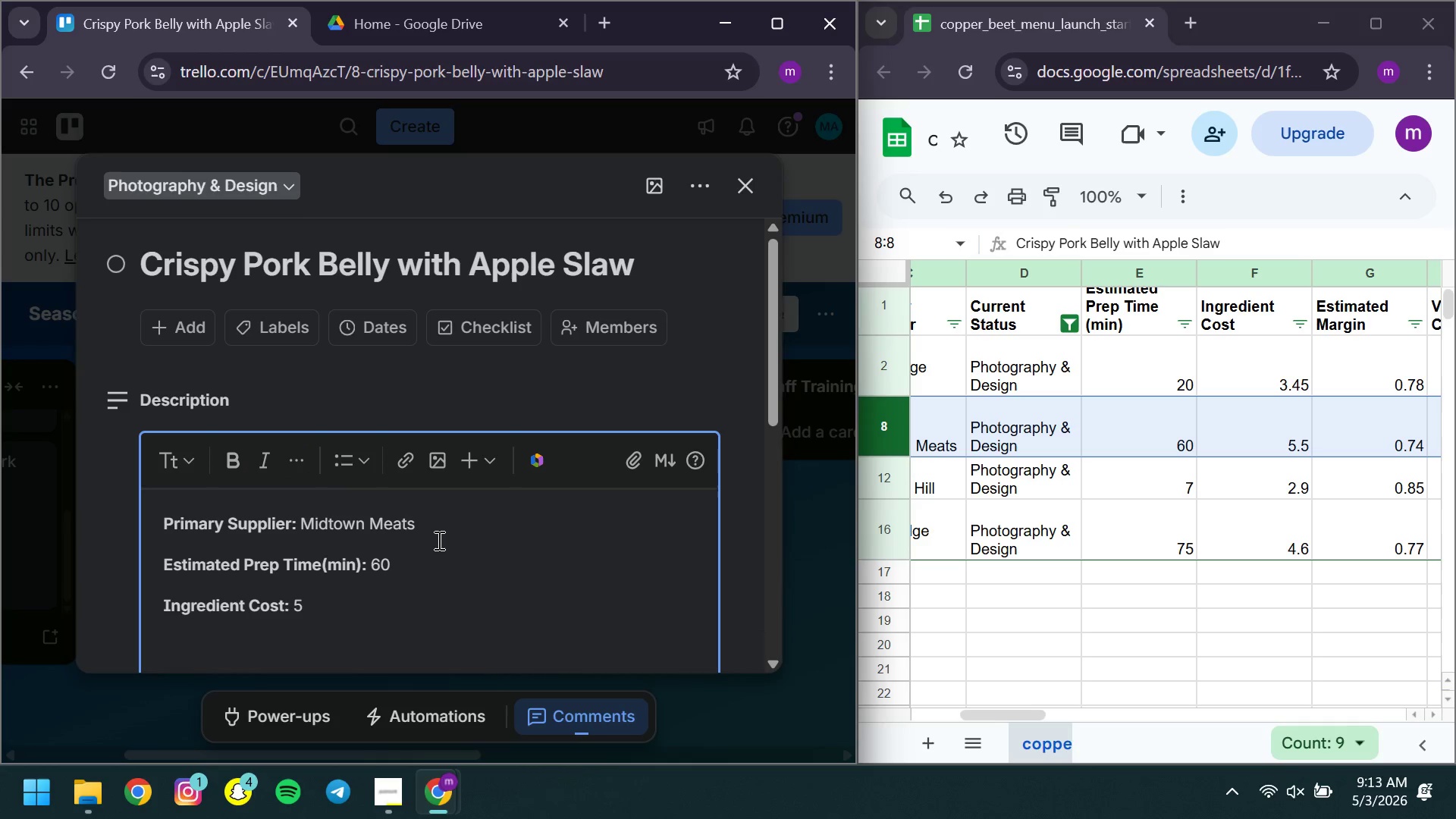 
key(Comma)
 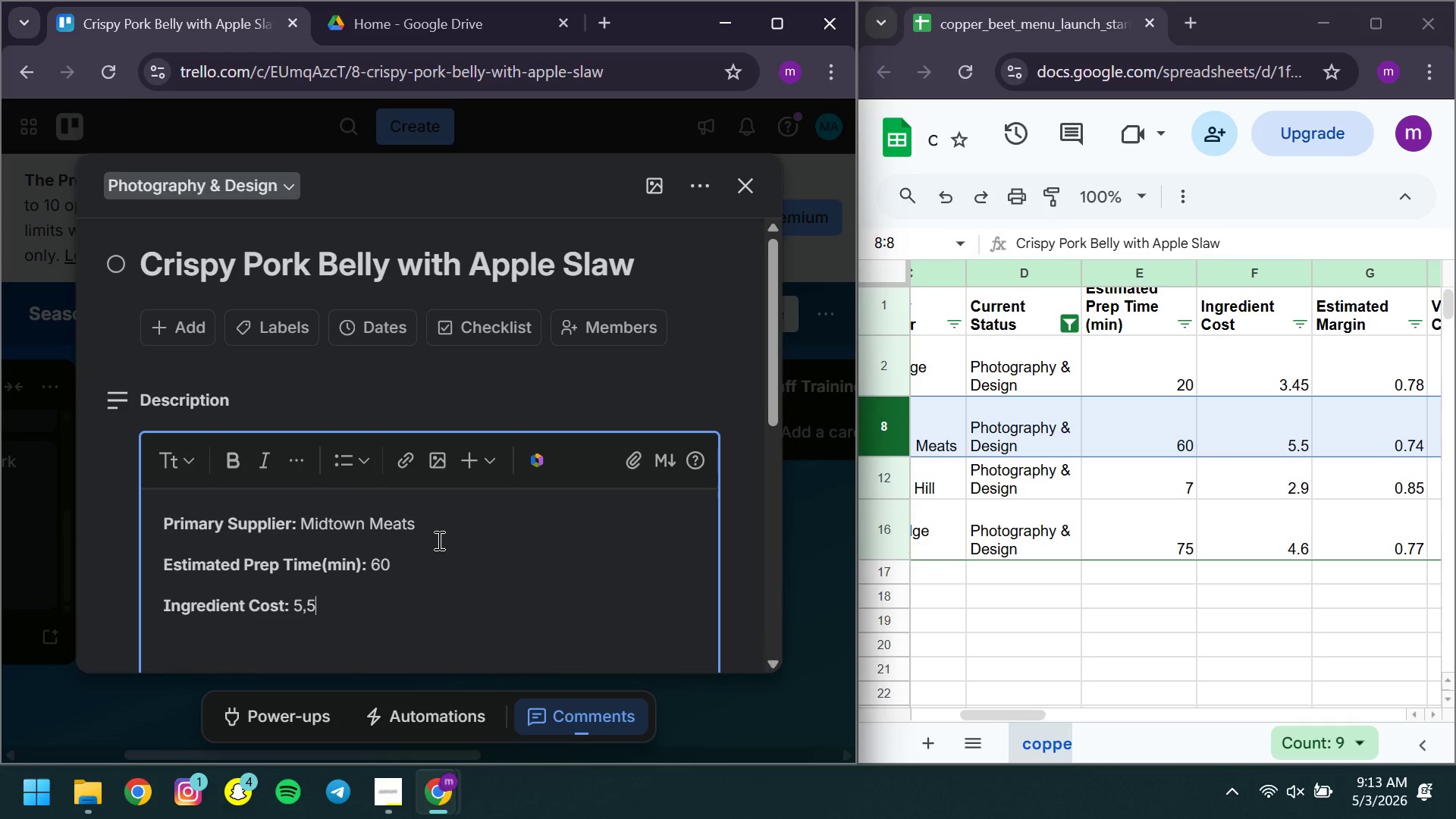 
key(5)
 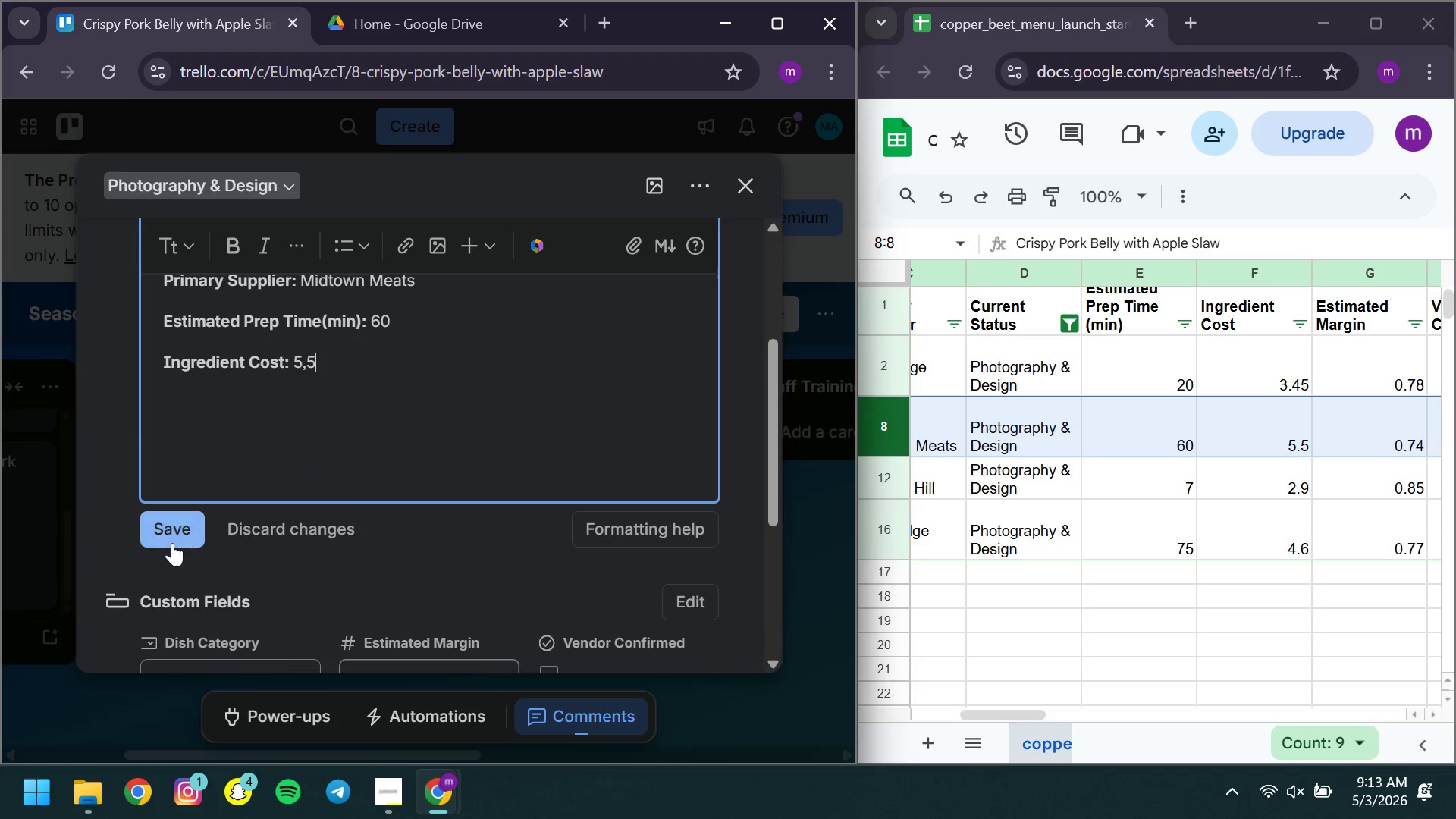 
left_click([163, 541])
 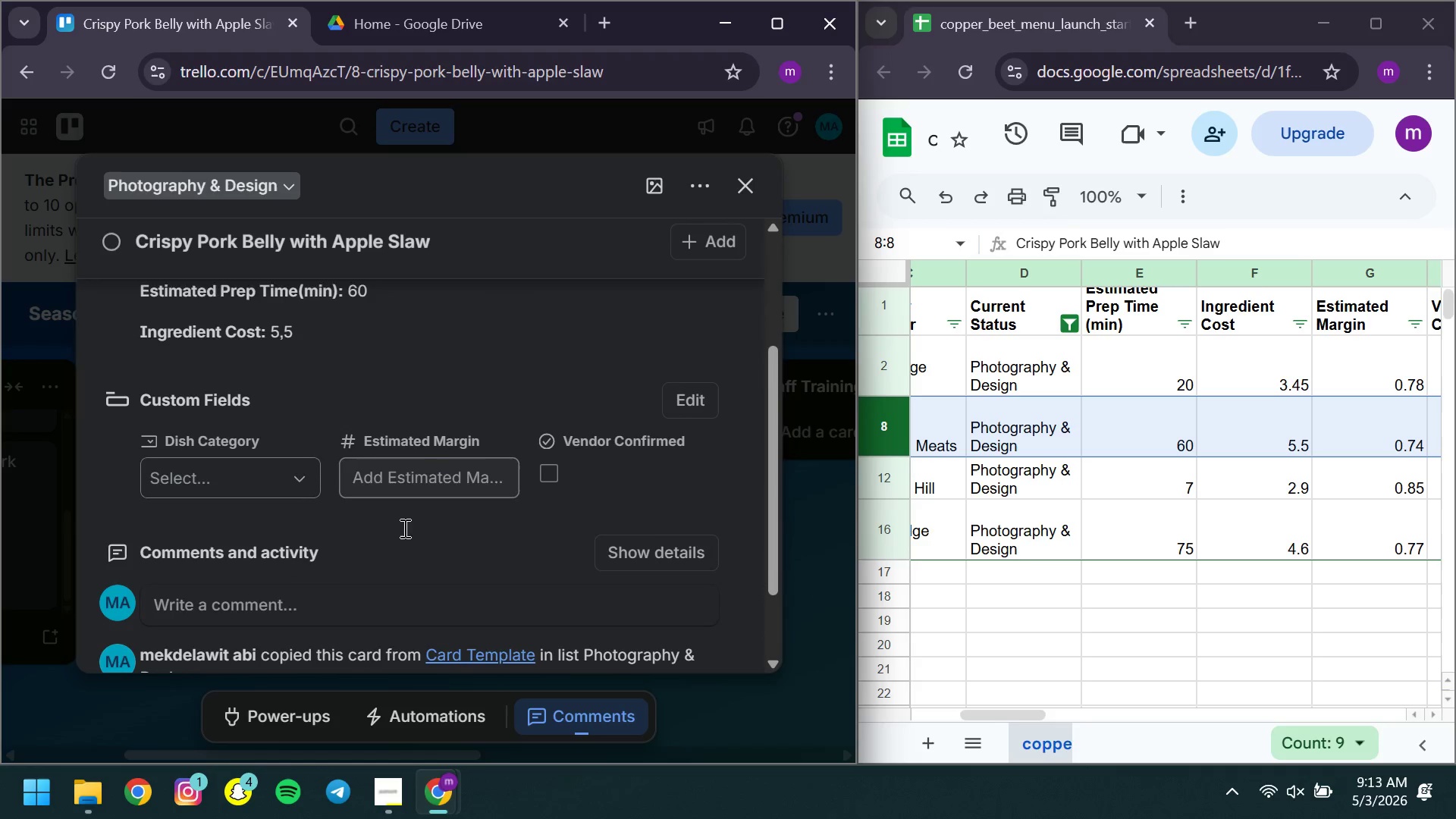 
left_click([256, 480])
 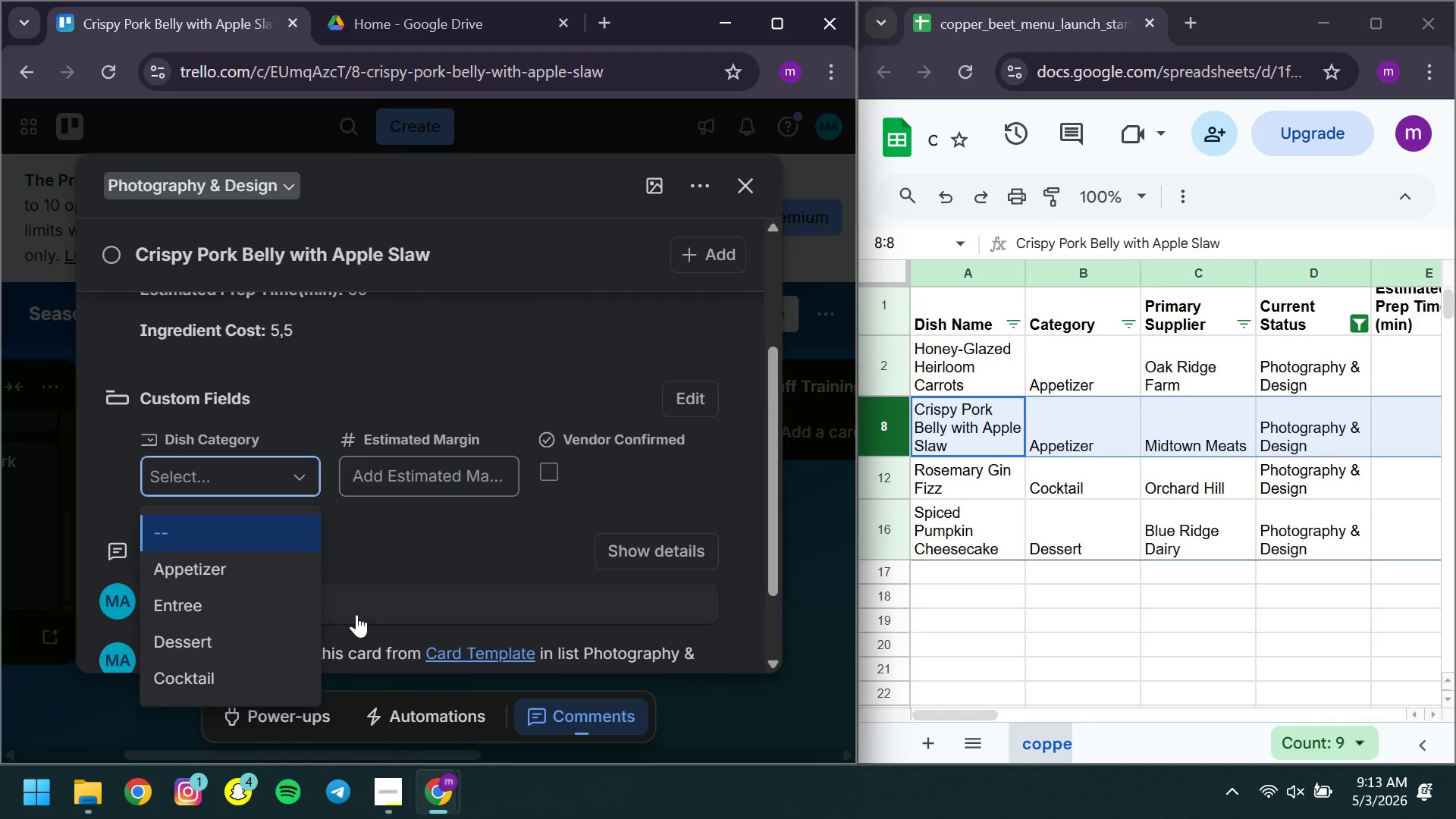 
left_click([244, 553])
 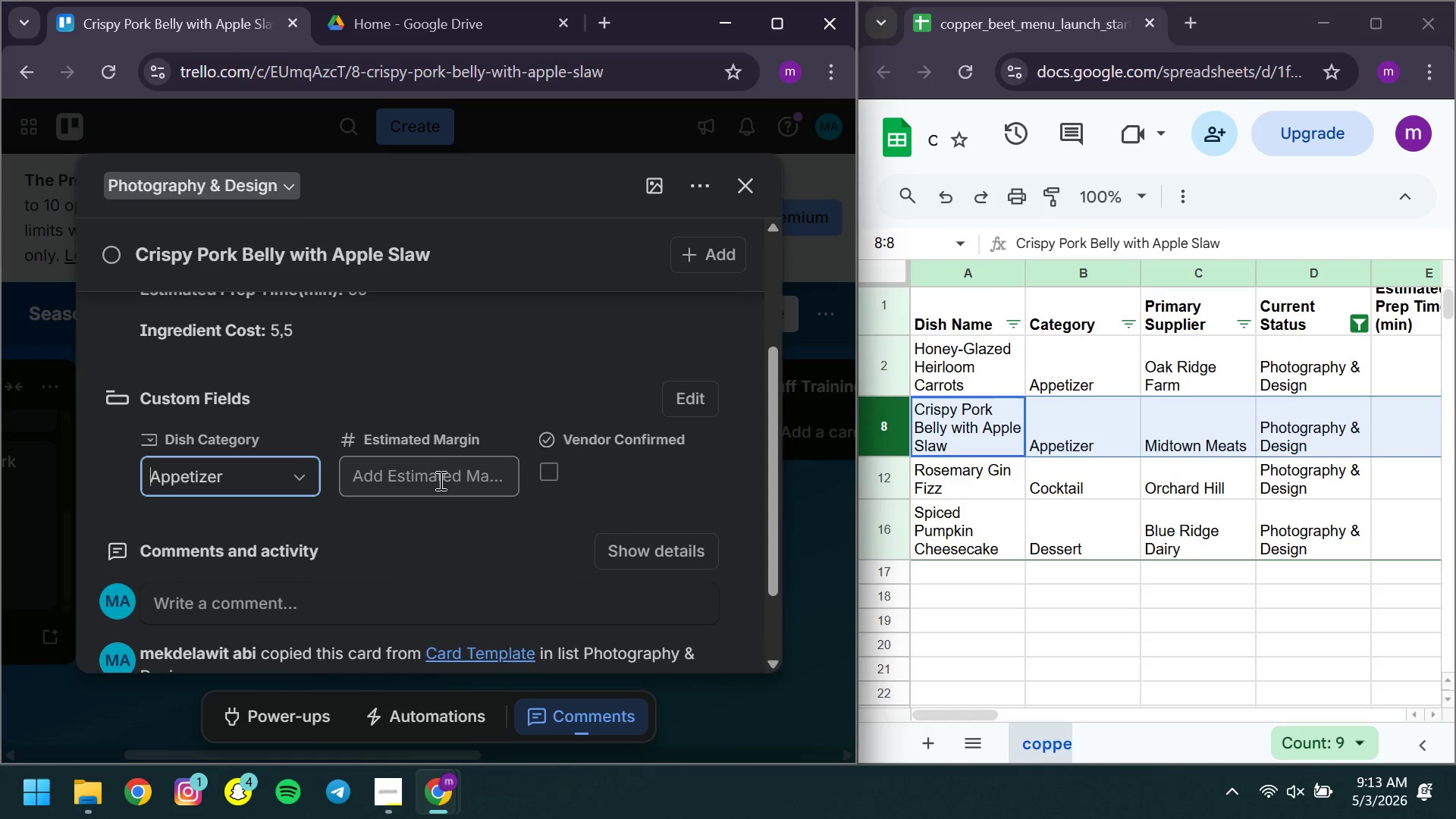 
left_click([439, 480])
 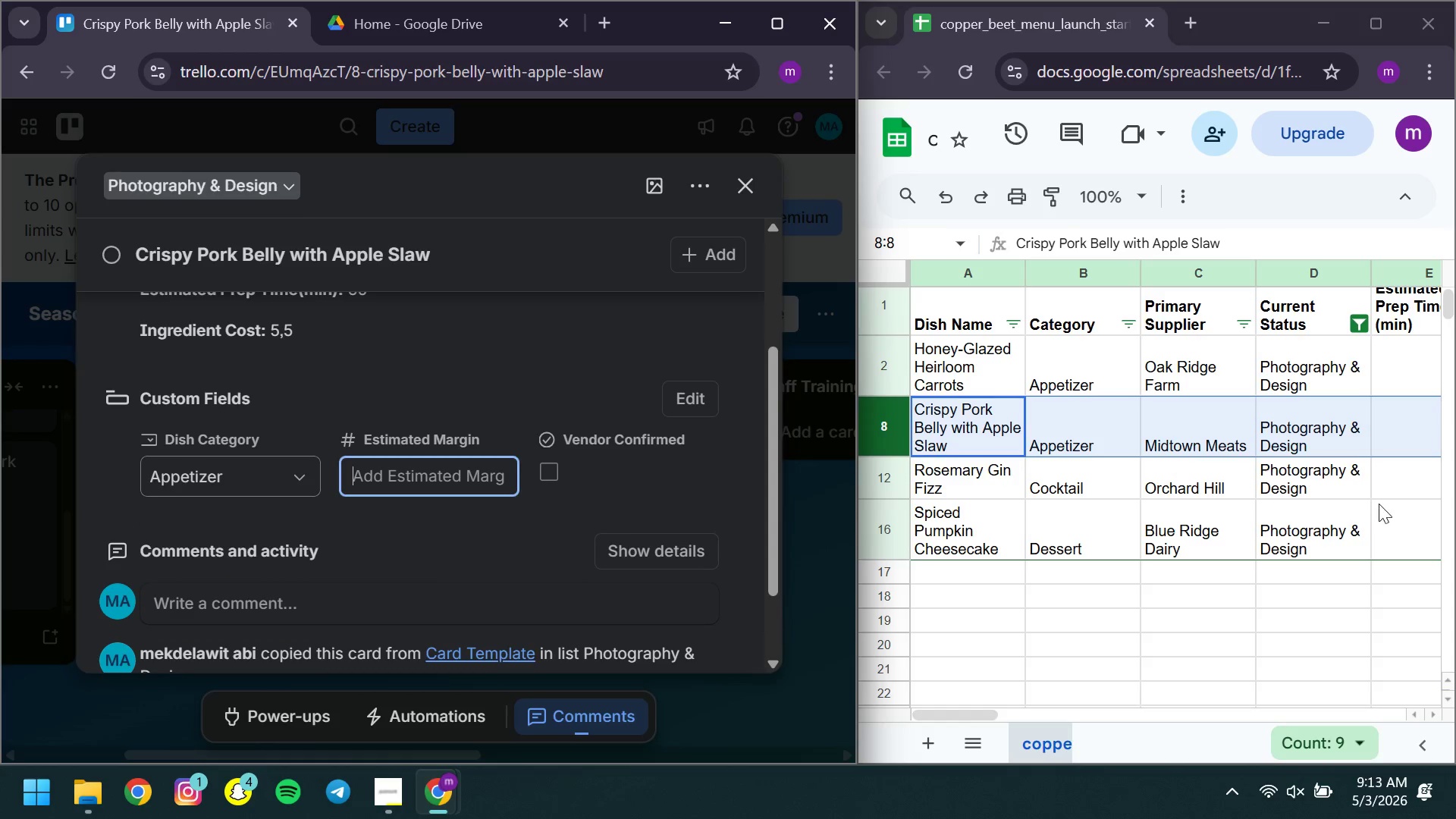 
mouse_move([1324, 478])
 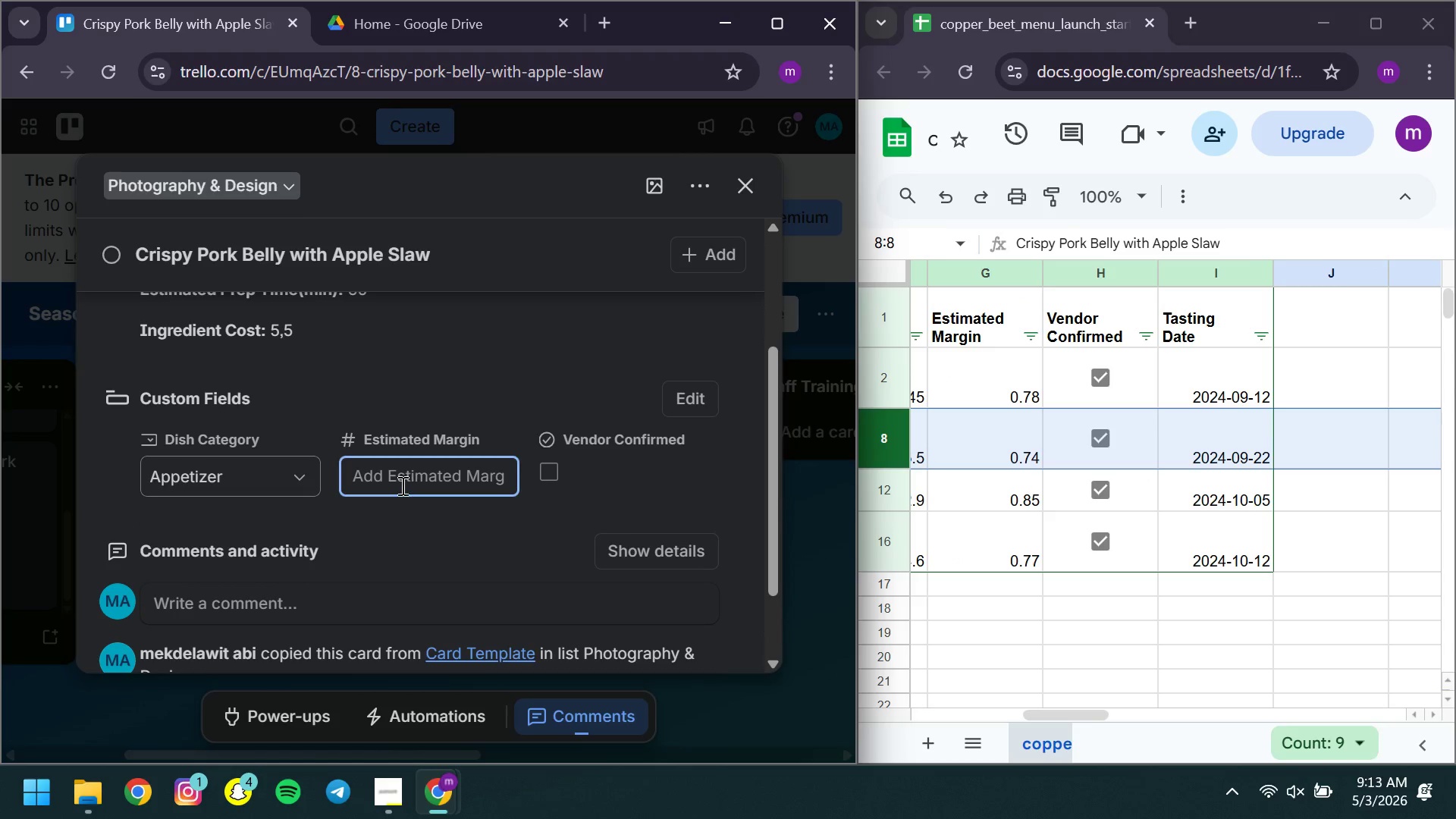 
type(0.74)
 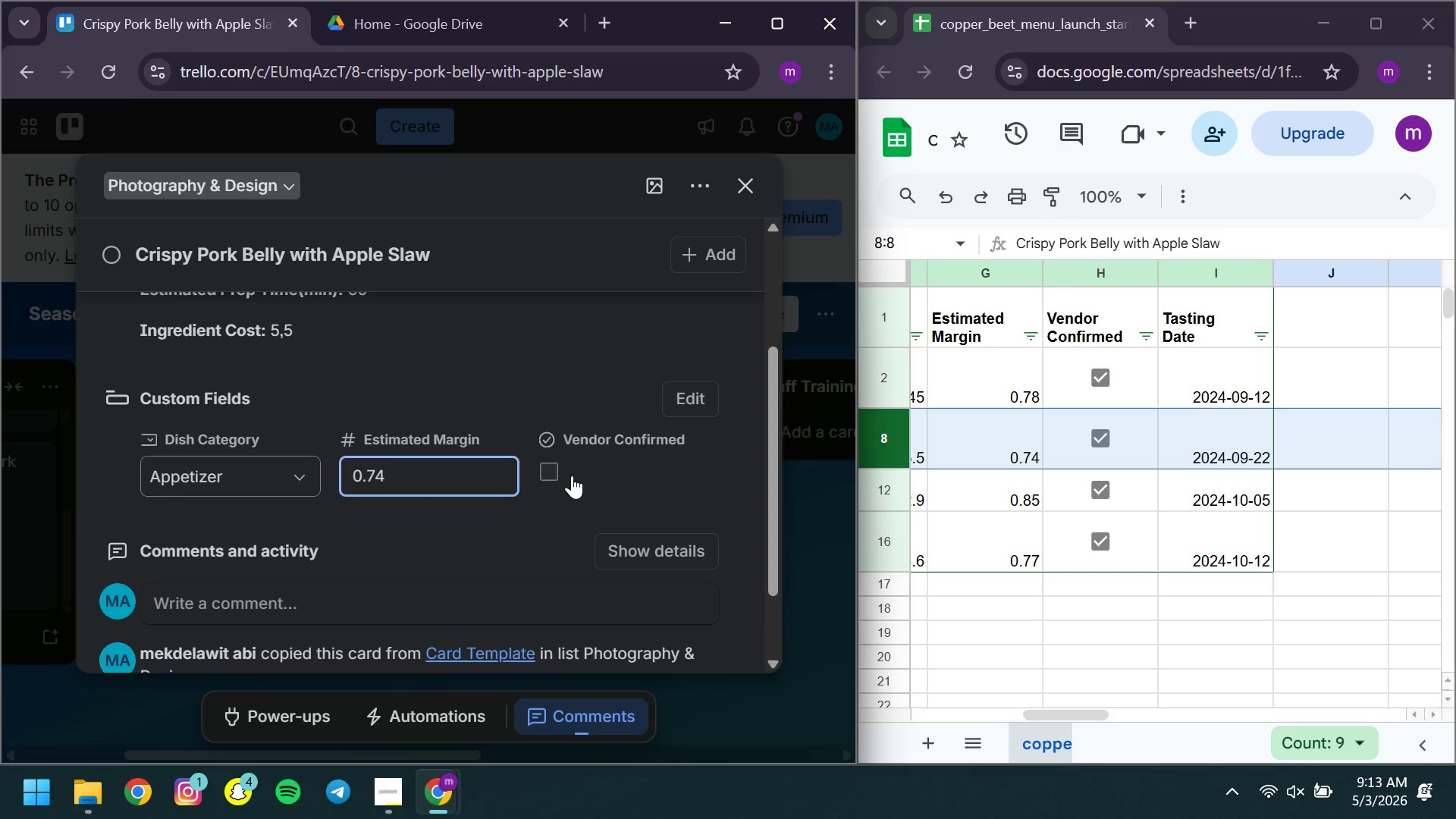 
left_click([554, 475])
 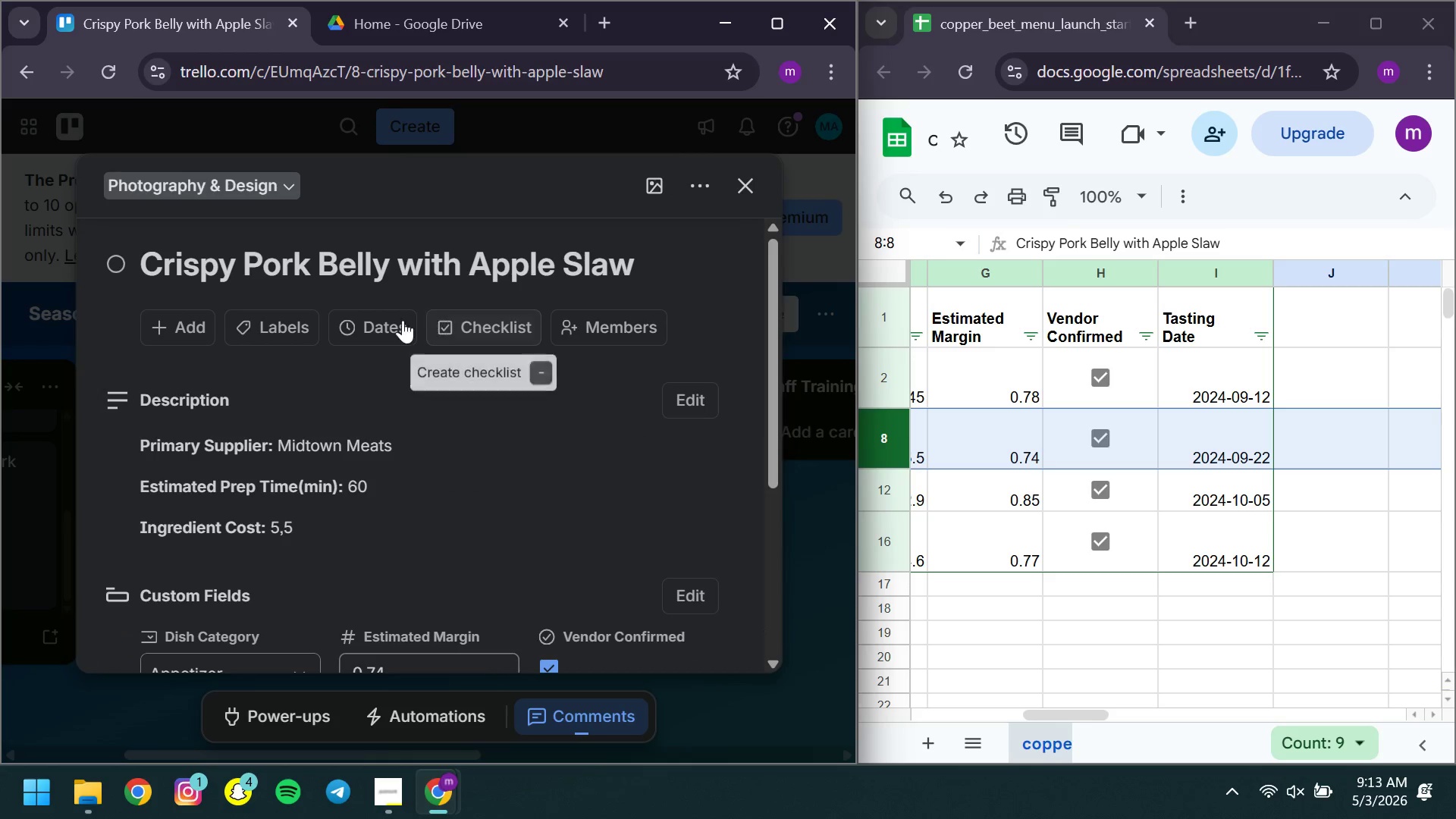 
left_click([373, 325])
 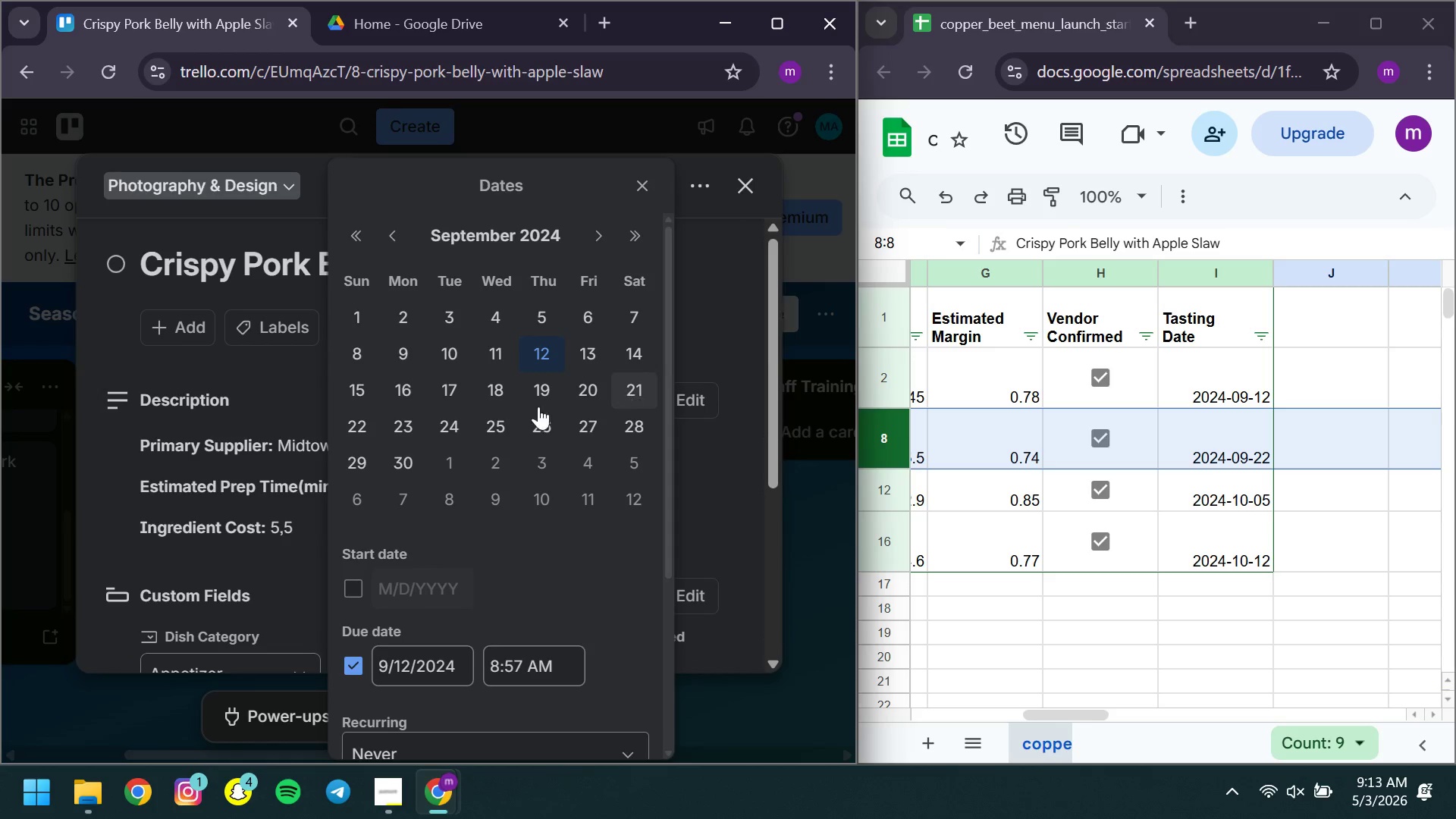 
left_click([359, 429])
 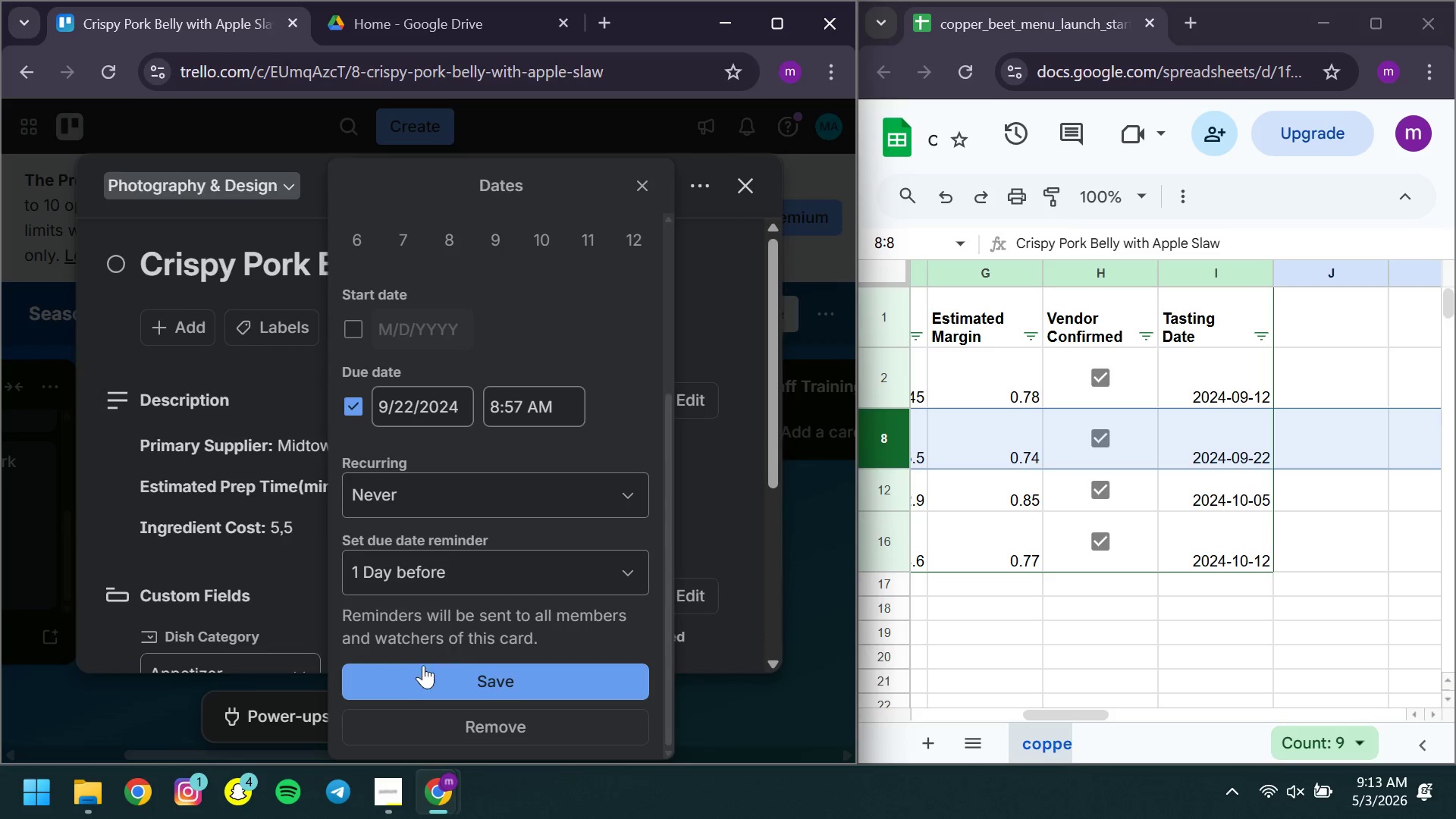 
left_click([416, 670])
 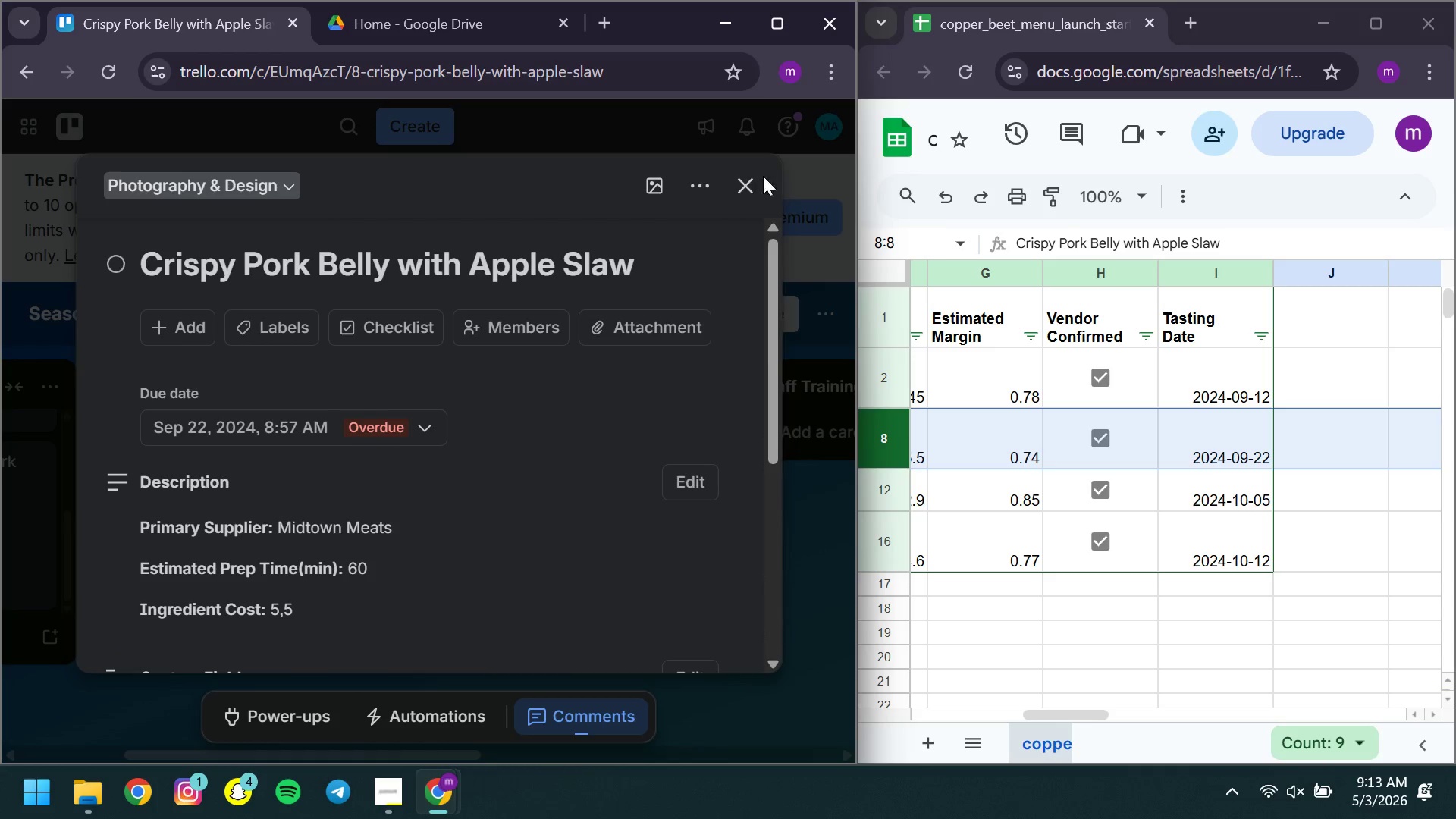 
left_click([756, 177])
 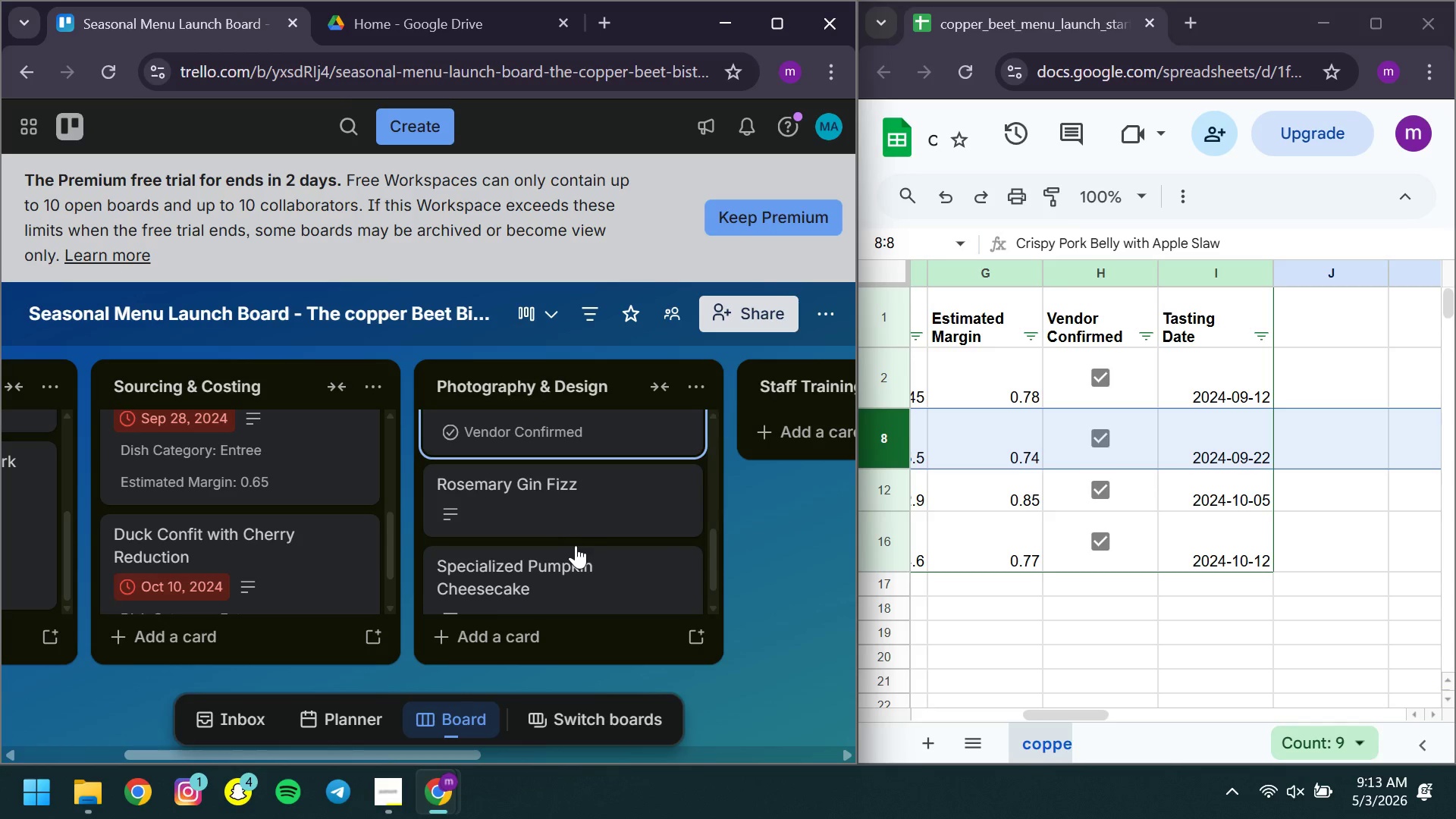 
left_click([535, 504])
 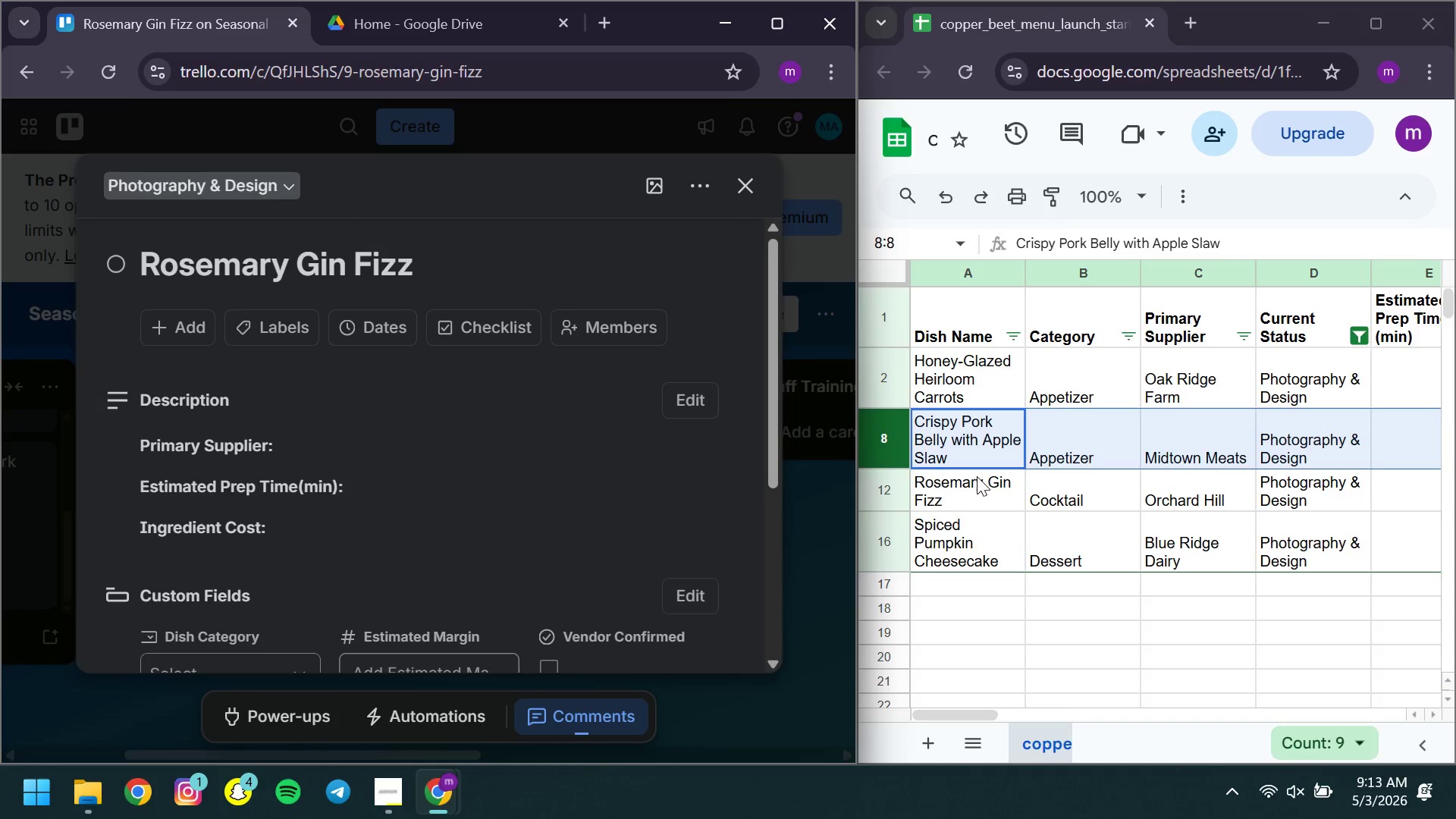 
left_click([867, 491])
 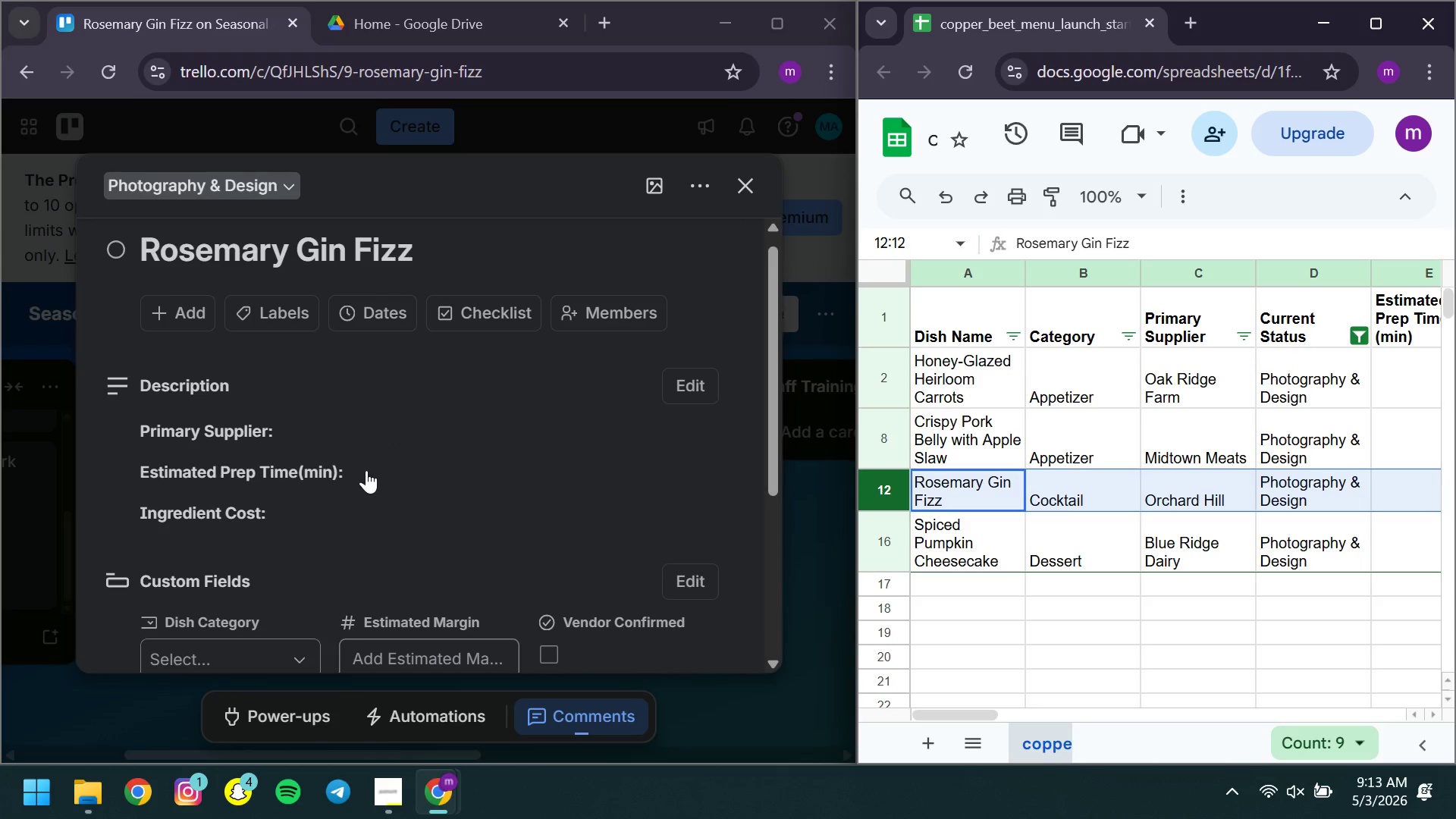 
left_click([346, 453])
 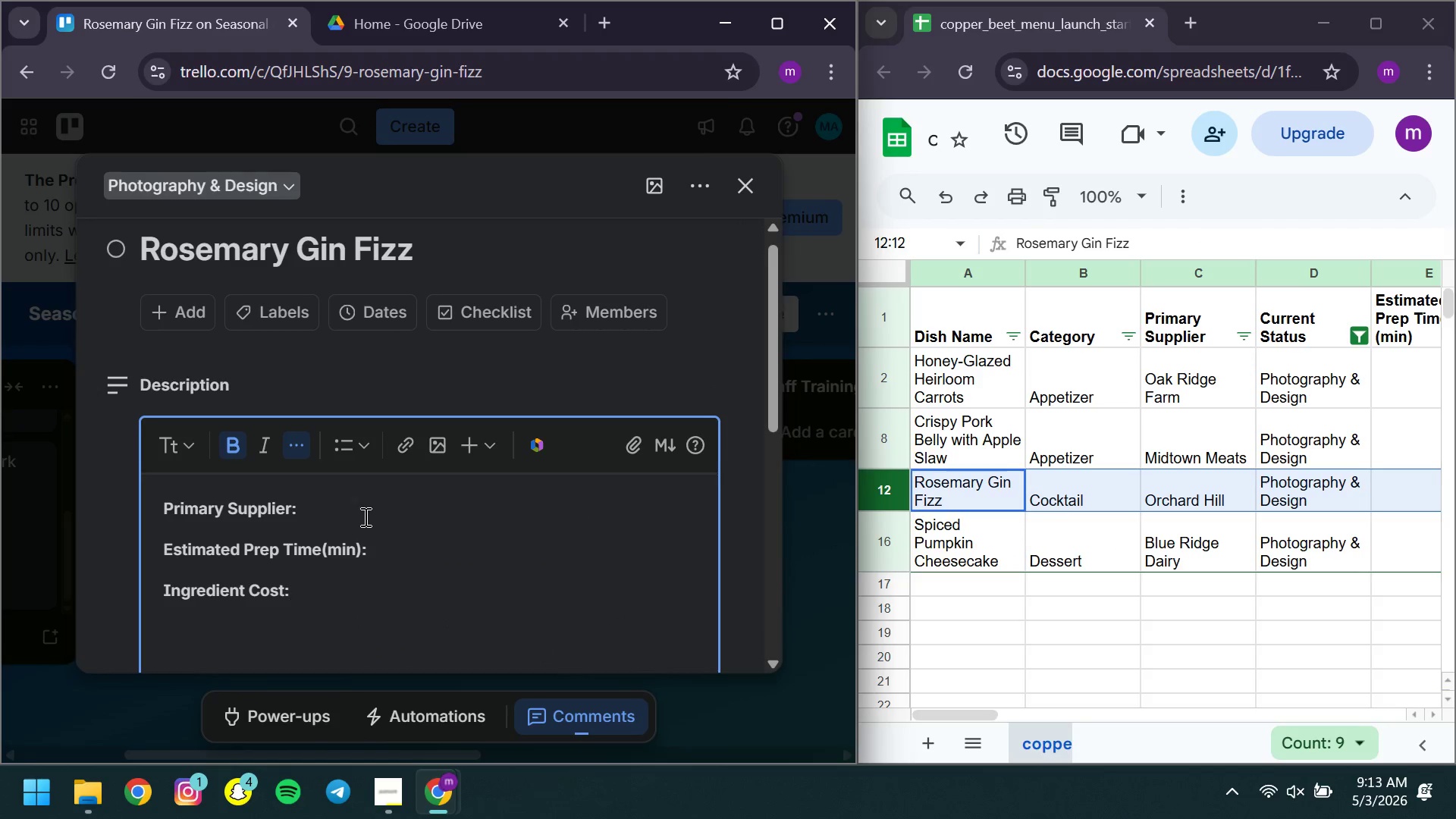 
left_click([353, 509])
 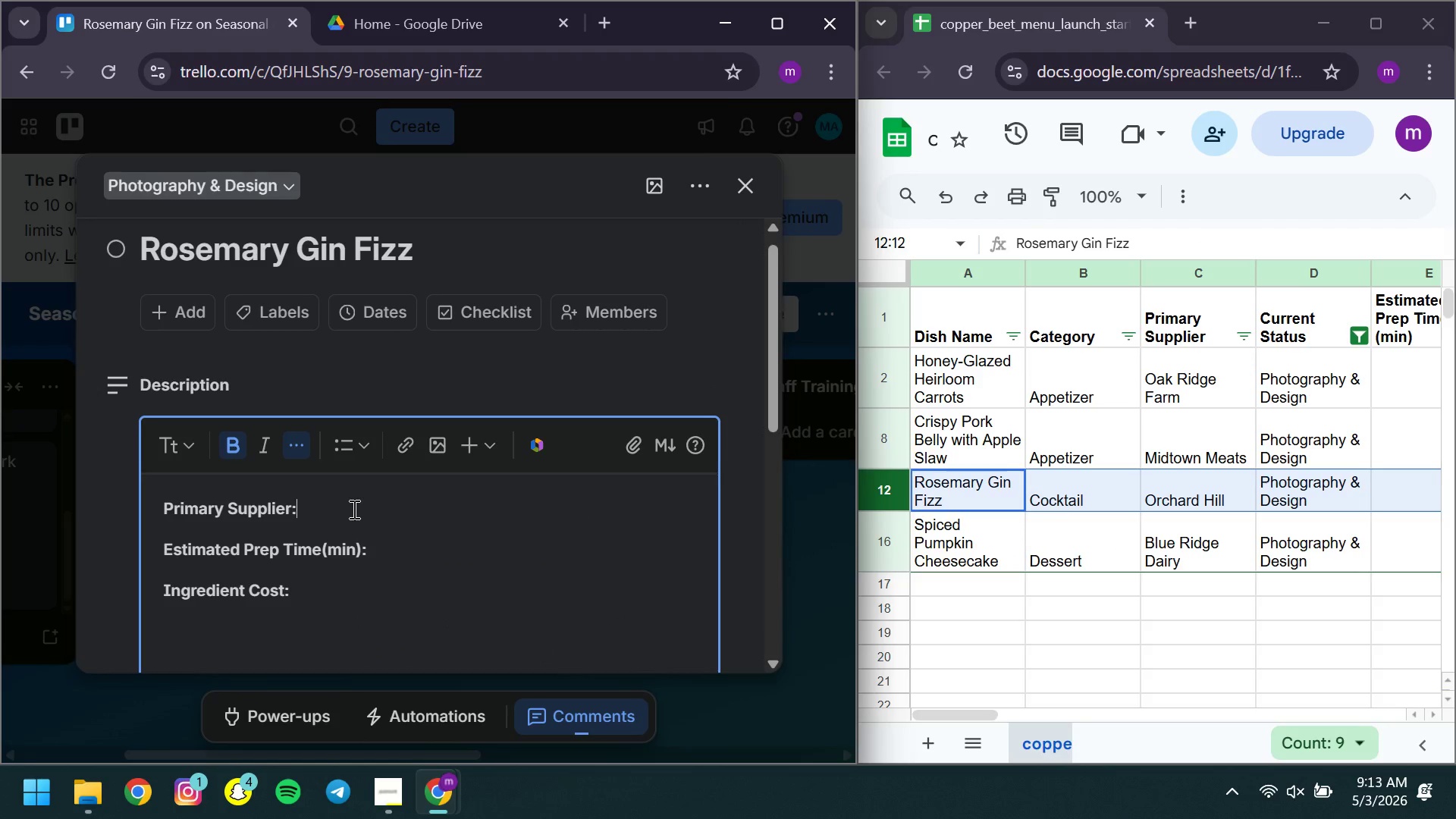 
key(Space)
 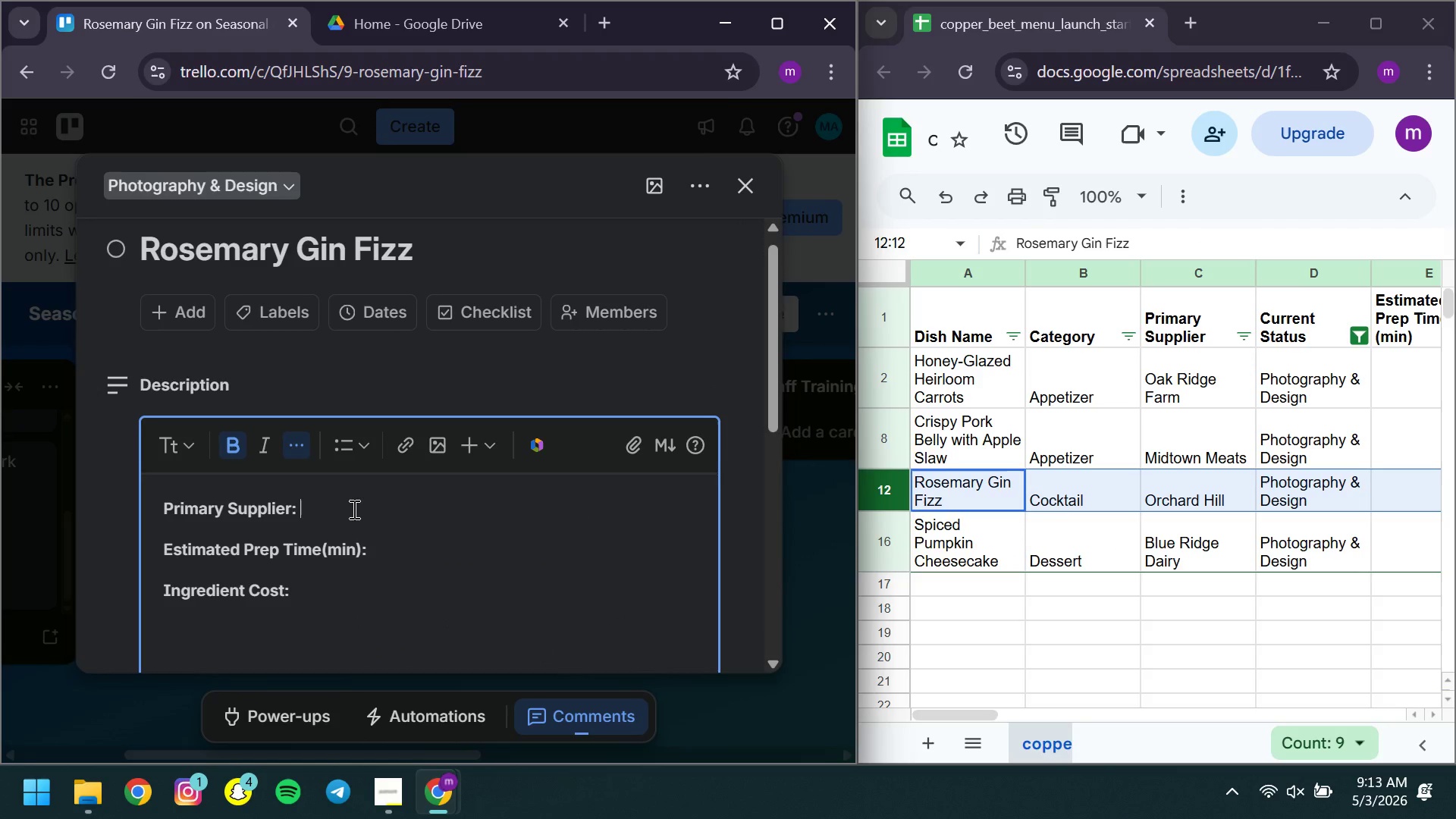 
key(Control+ControlLeft)
 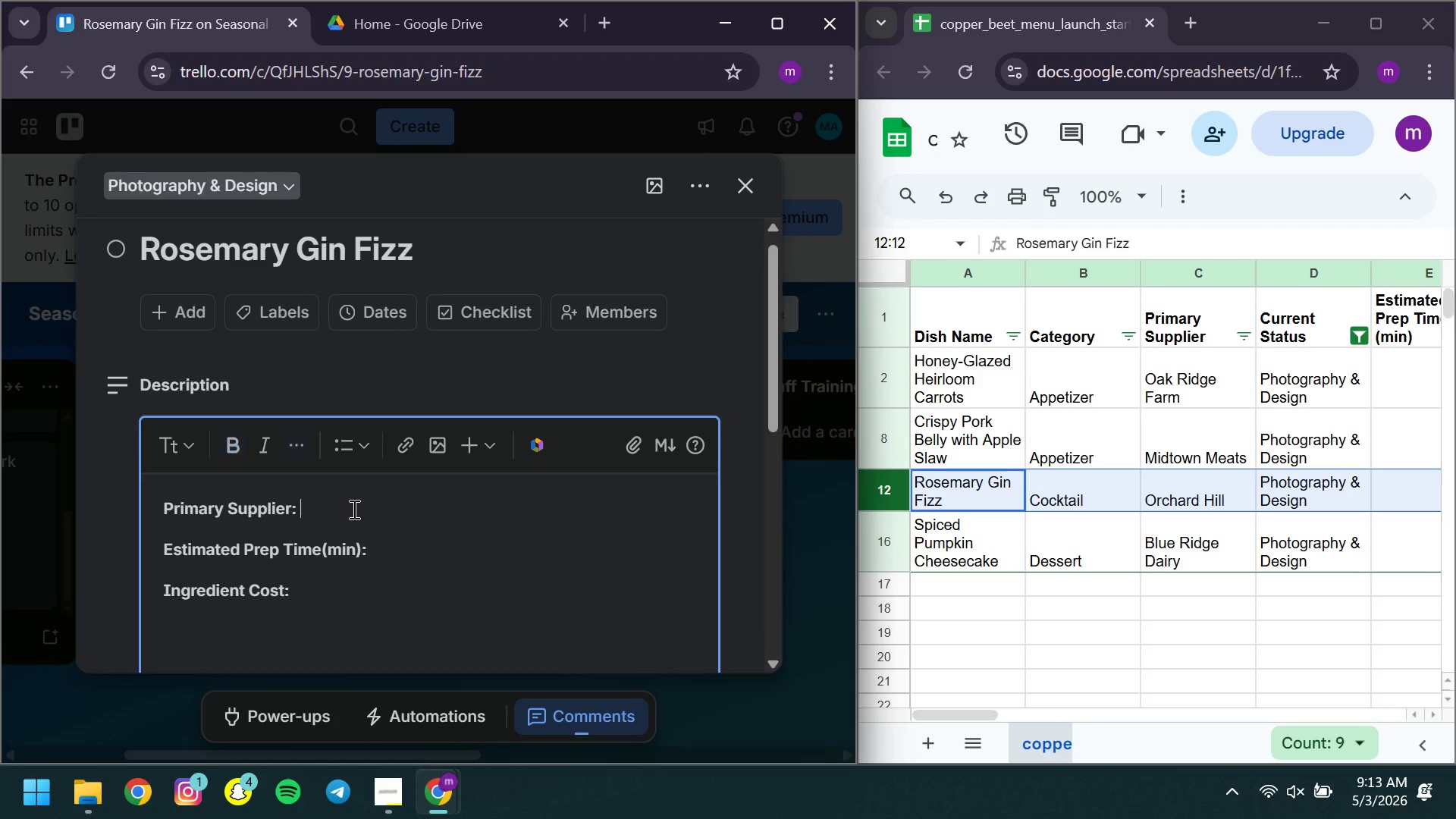 
key(Control+B)
 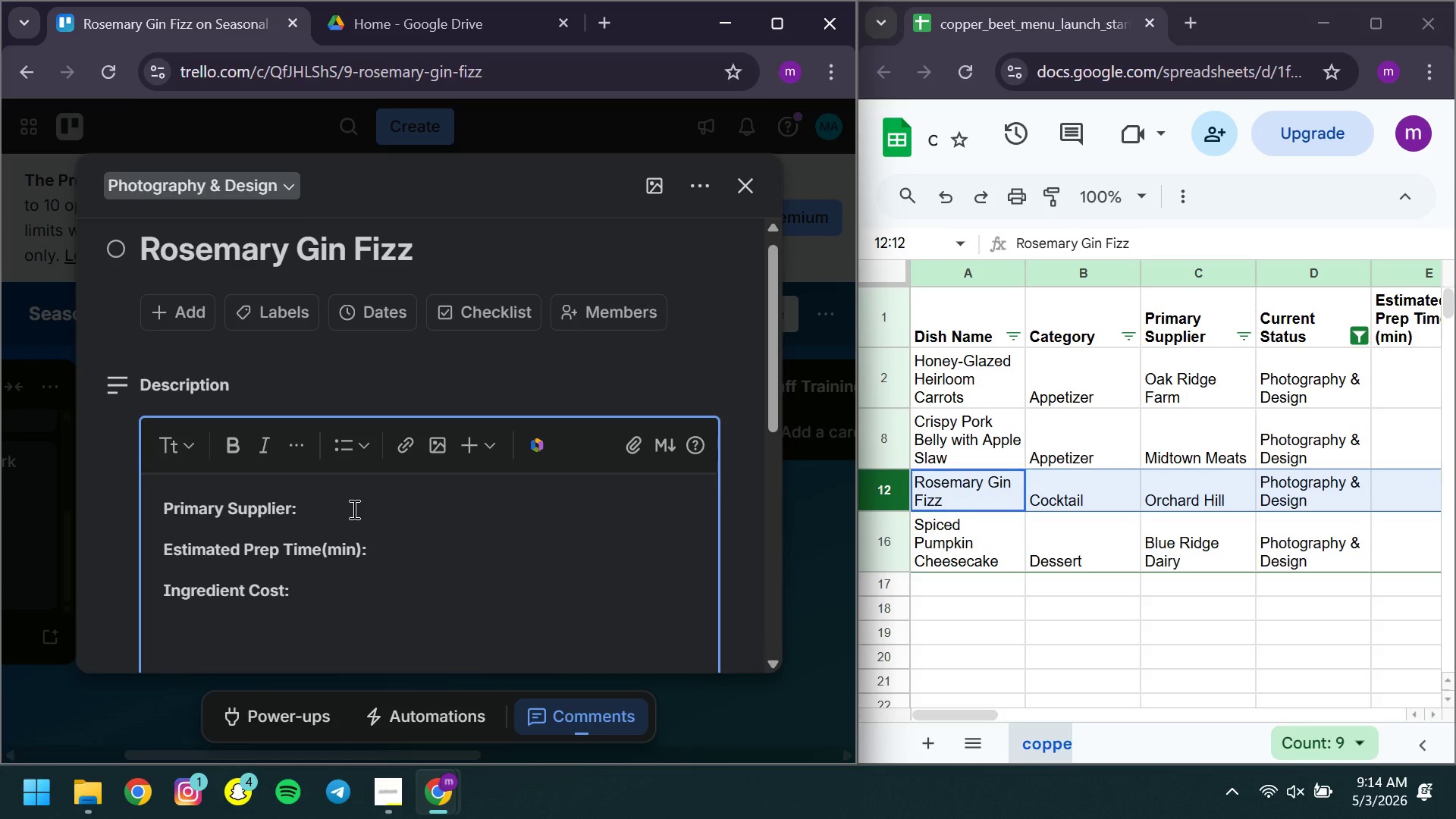 
wait(9.55)
 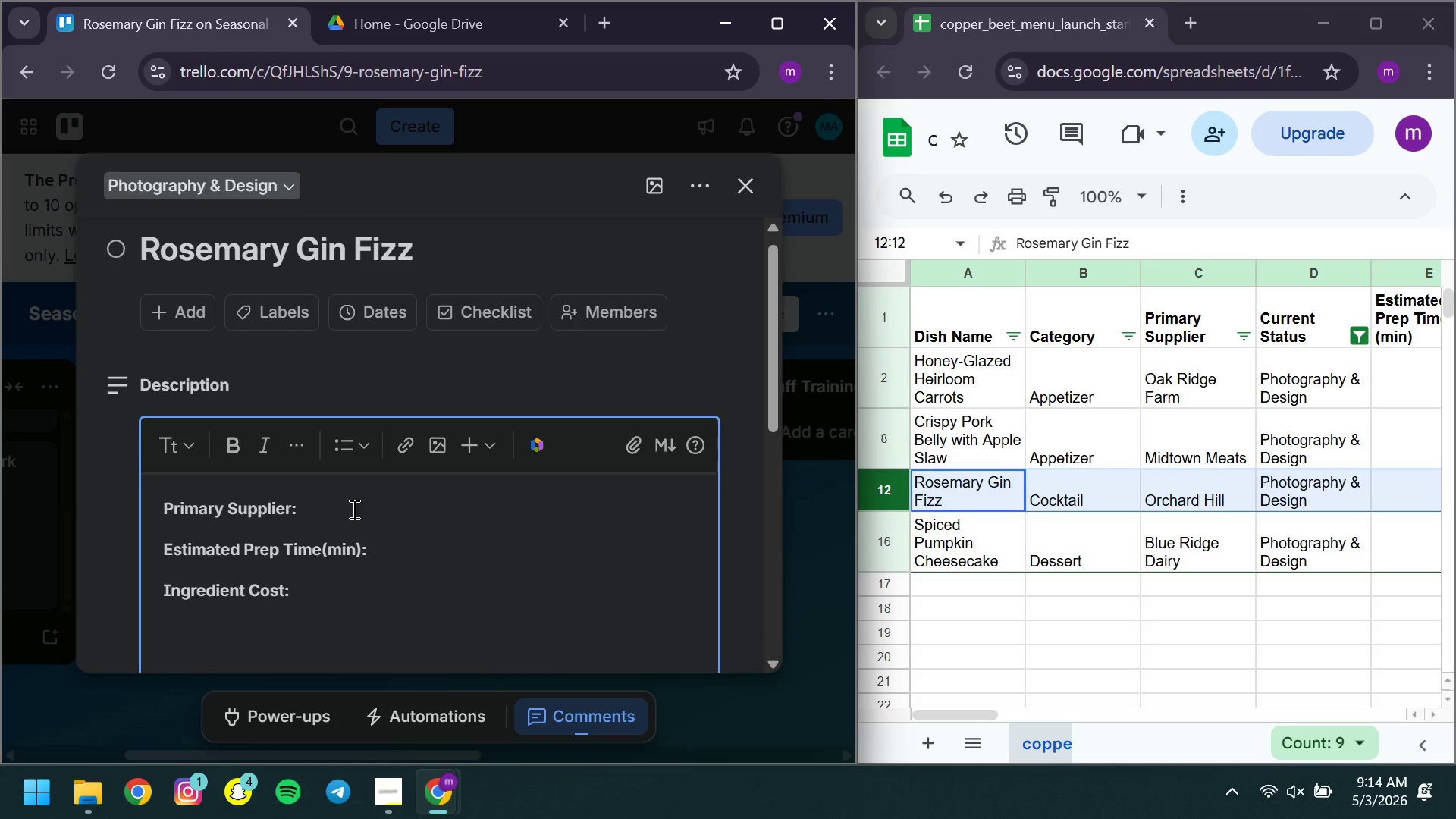 
type(Orchard Hill )
 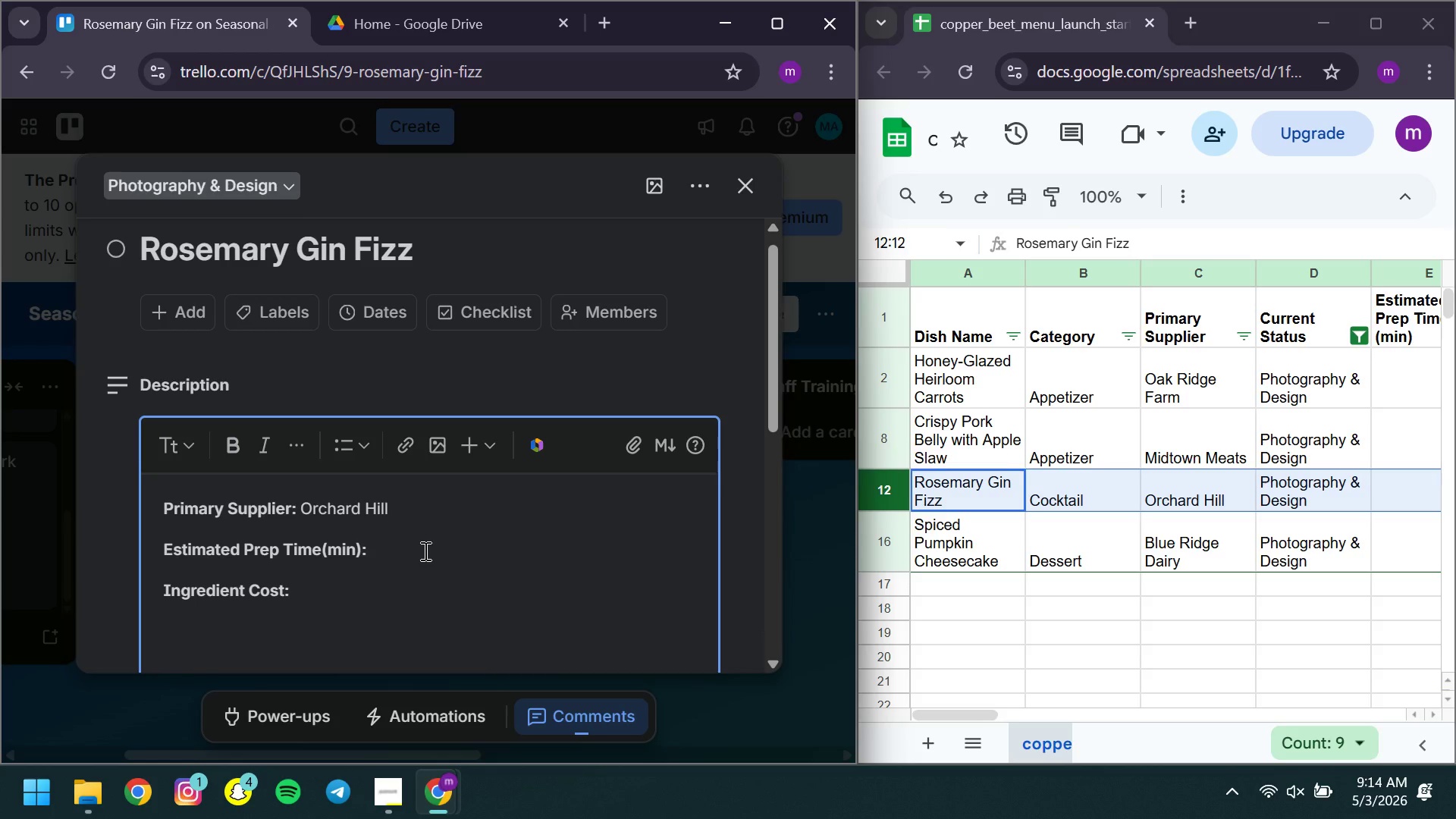 
left_click([424, 551])
 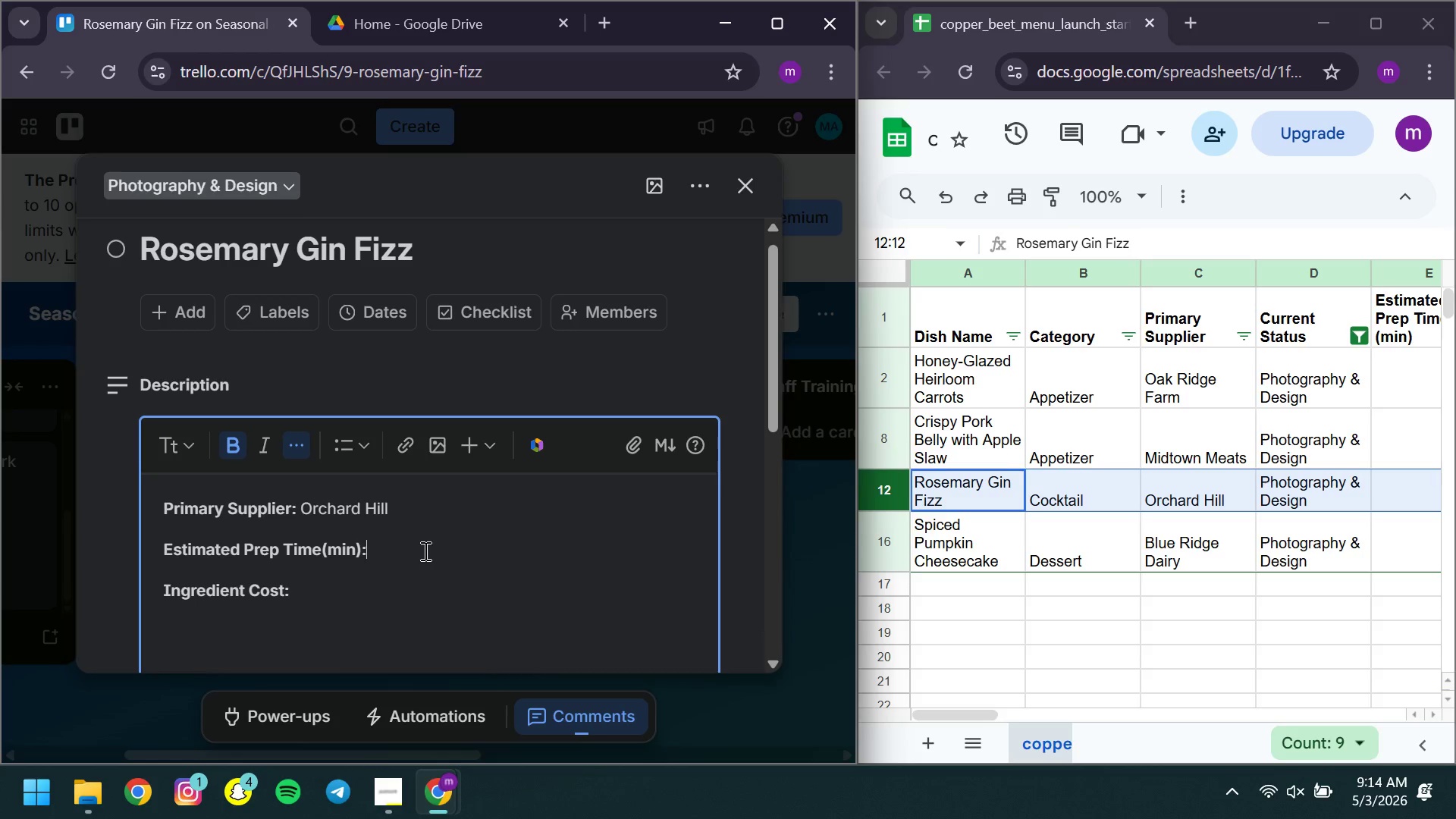 
key(Space)
 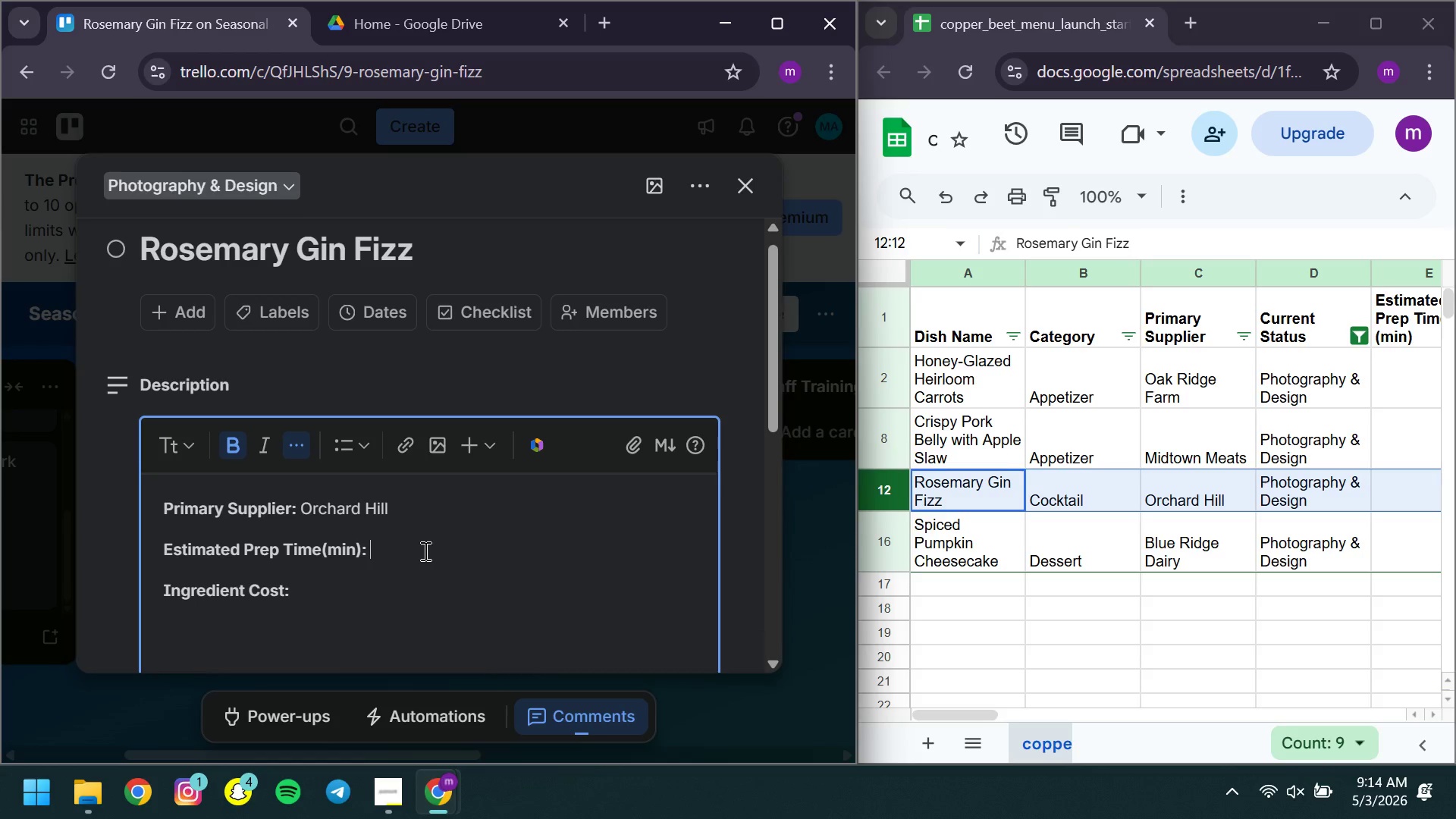 
key(Control+ControlLeft)
 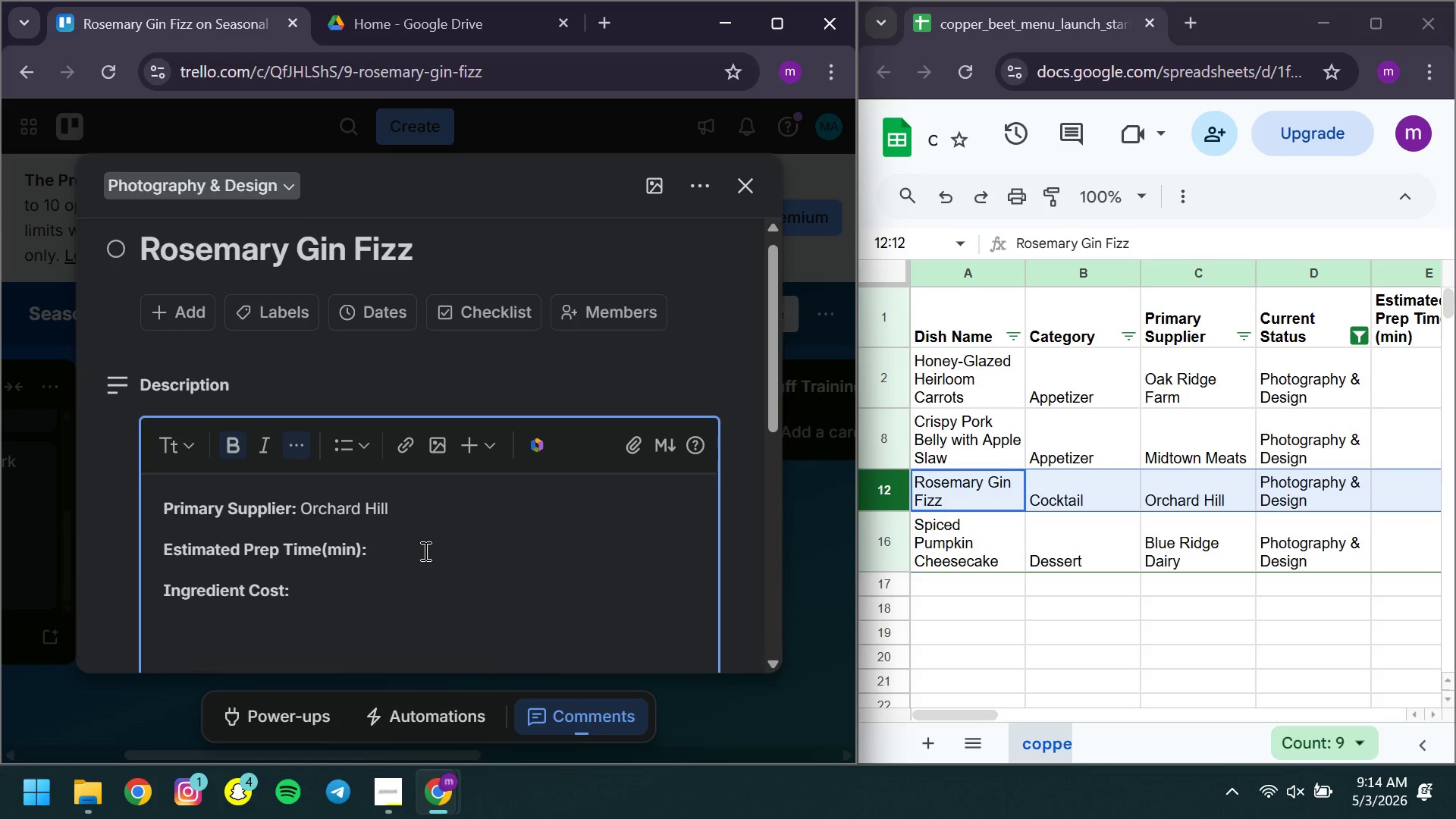 
key(Control+B)
 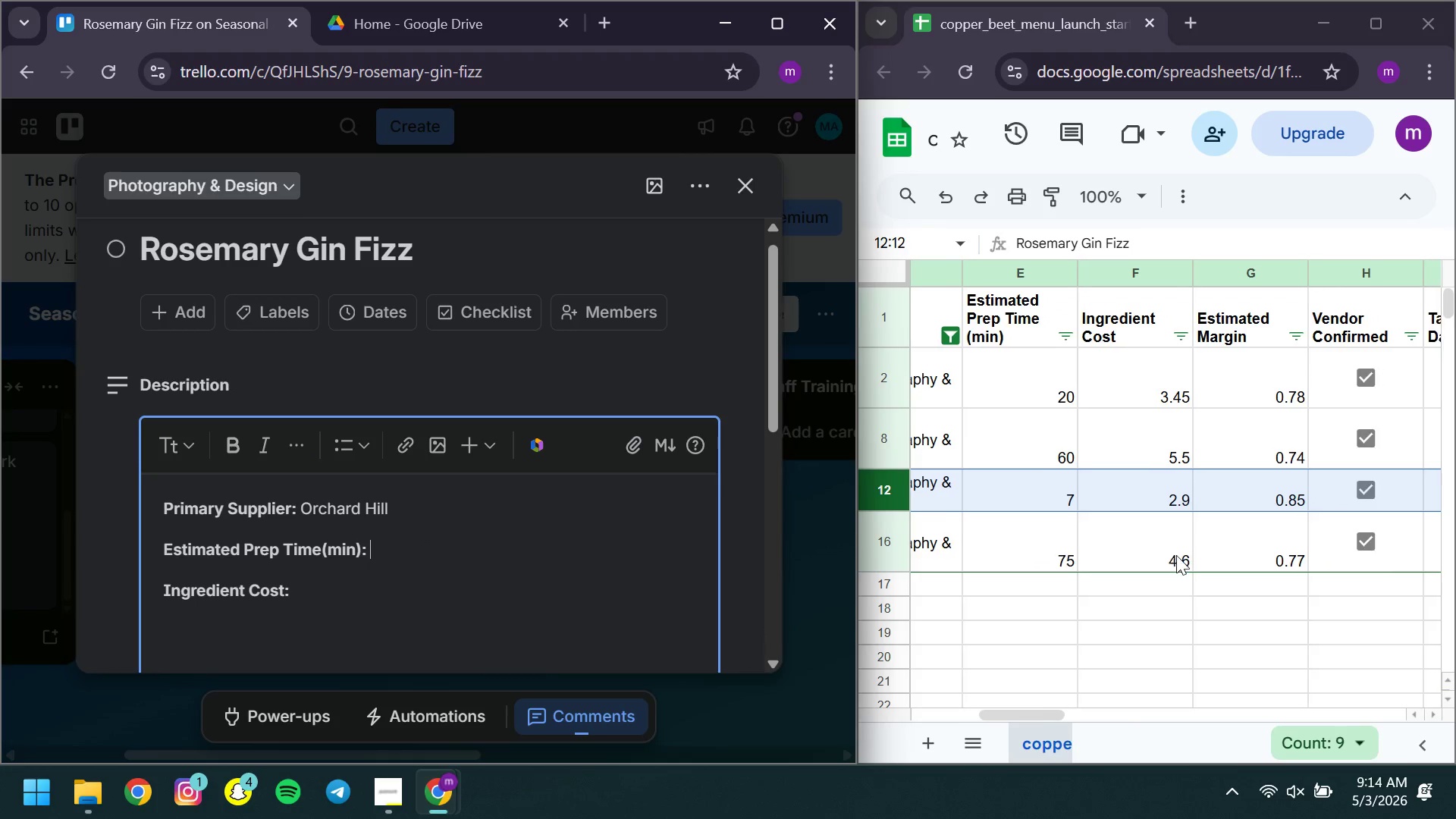 
wait(6.66)
 